 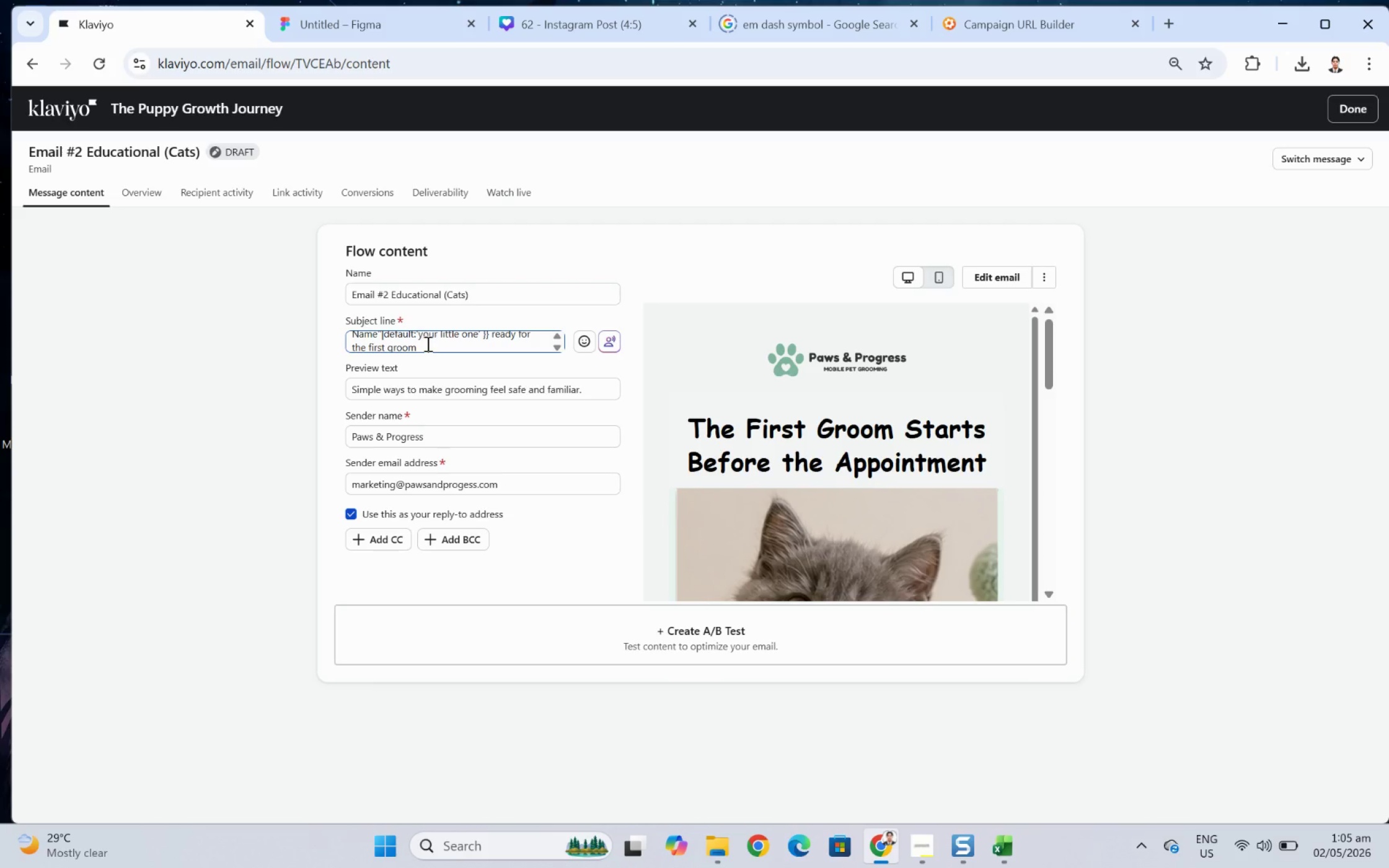 
left_click([477, 340])
 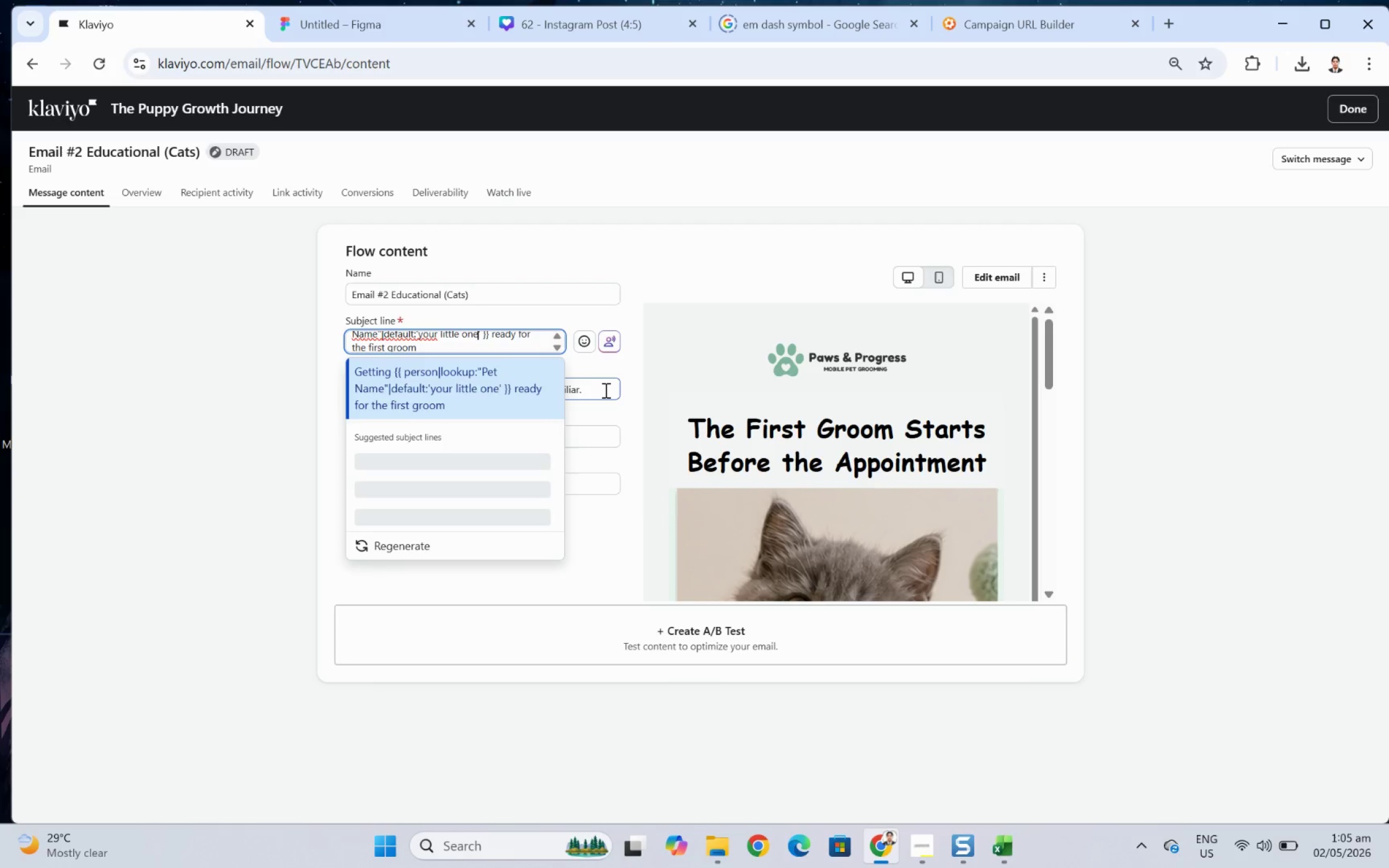 
key(Backspace)
key(Backspace)
key(Backspace)
key(Backspace)
key(Backspace)
key(Backspace)
key(Backspace)
key(Backspace)
key(Backspace)
key(Backspace)
type(kitten)
 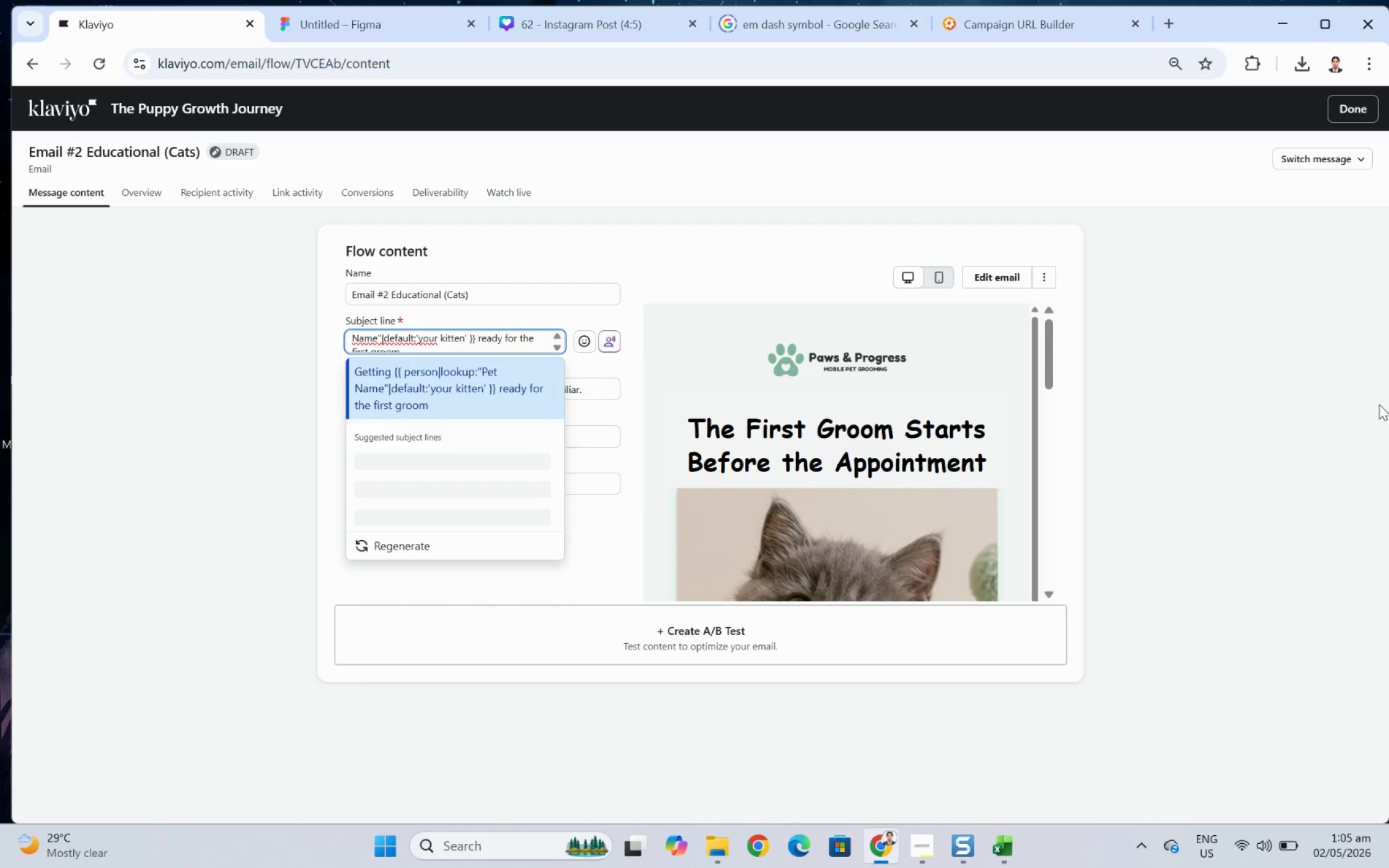 
left_click([1290, 418])
 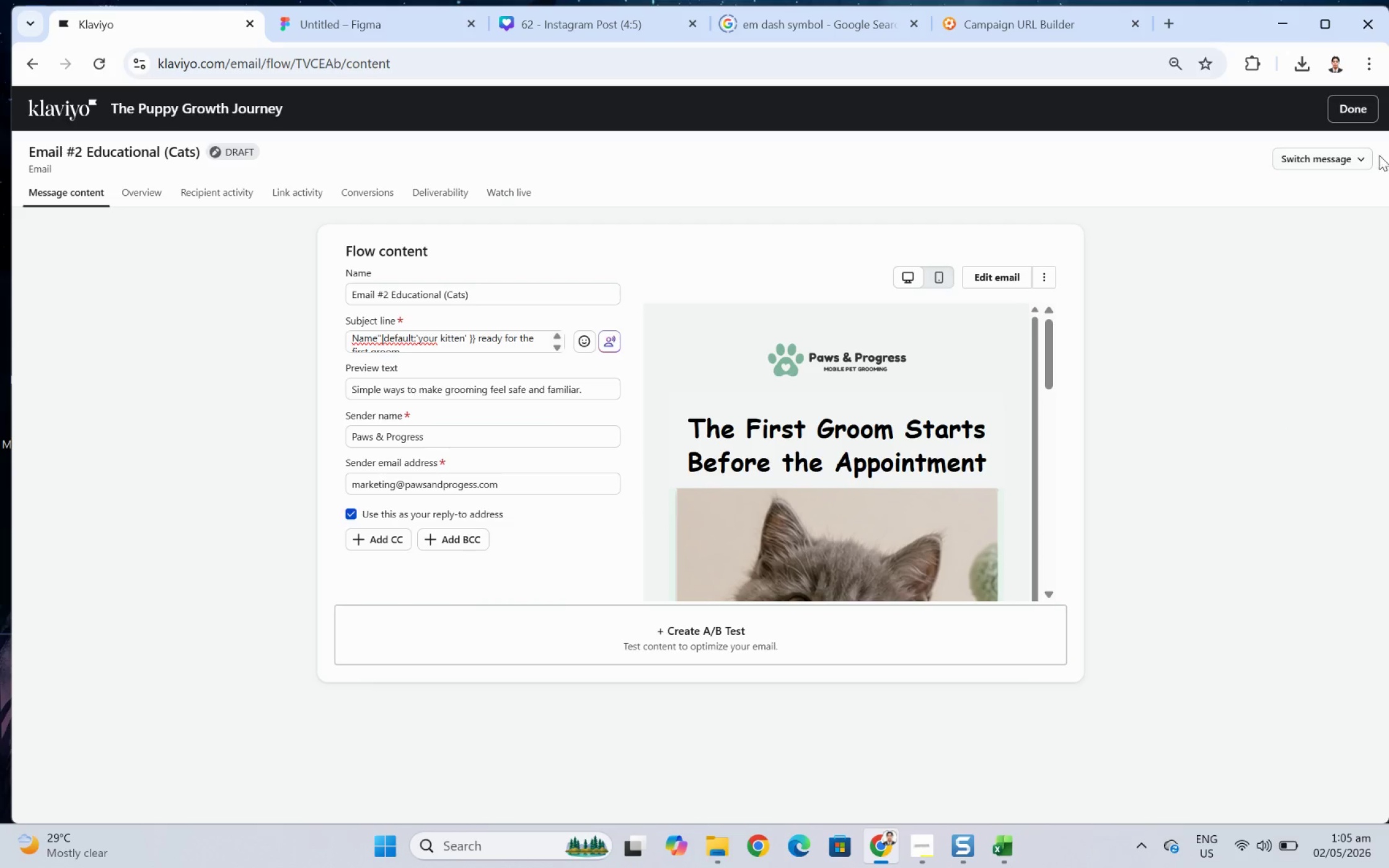 
mouse_move([1362, 99])
 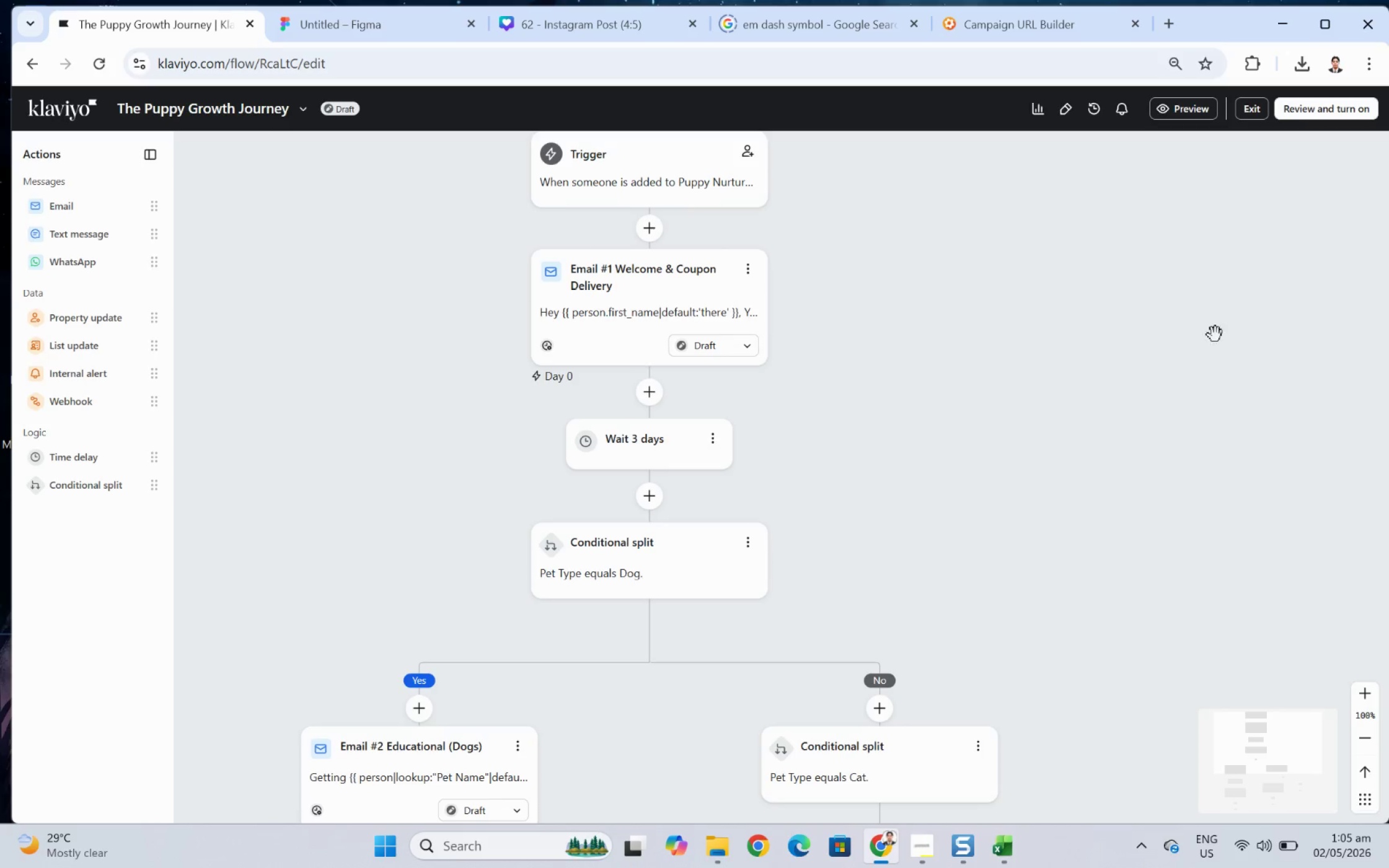 
scroll: coordinate [1076, 526], scroll_direction: down, amount: 20.0
 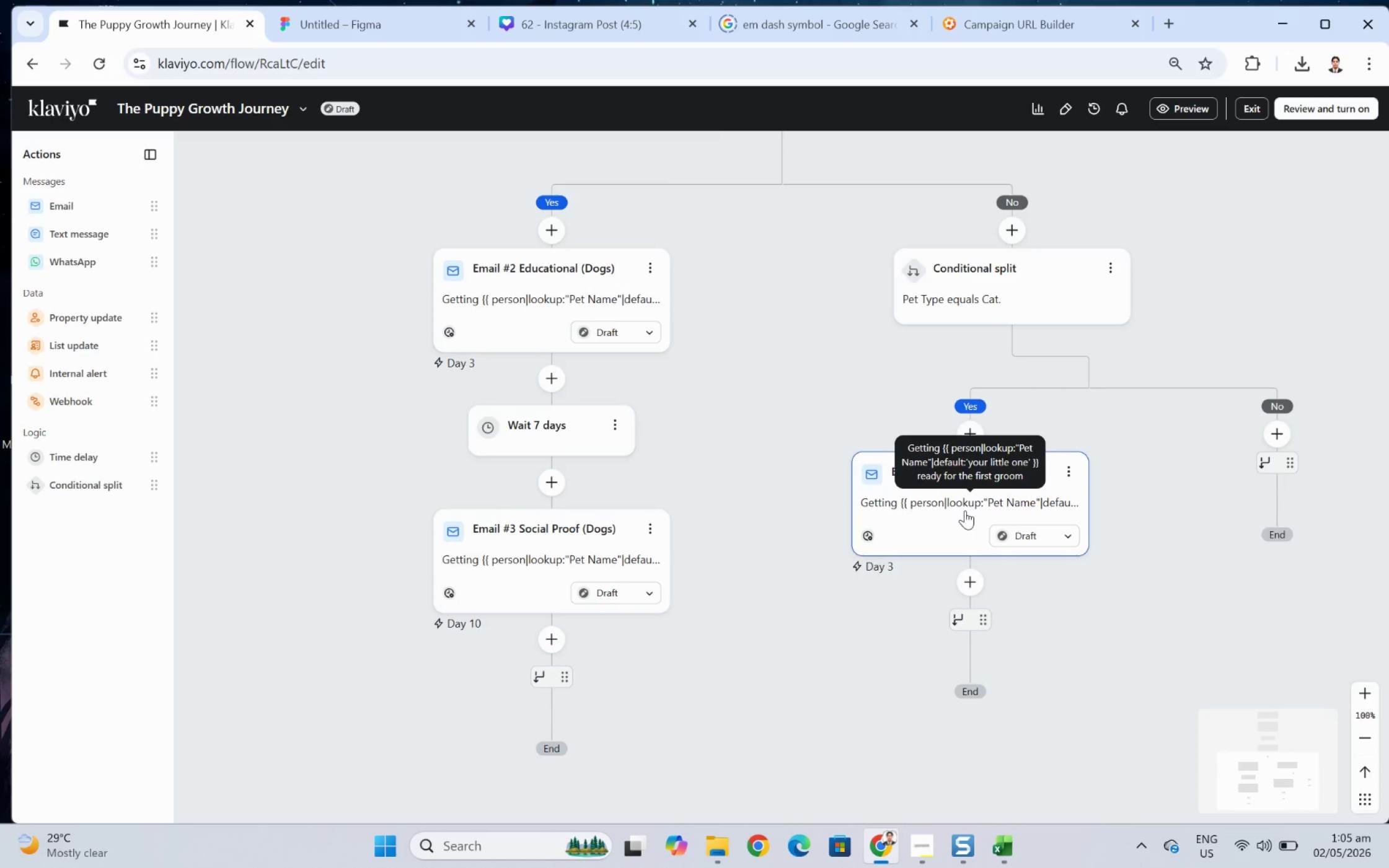 
left_click([964, 510])
 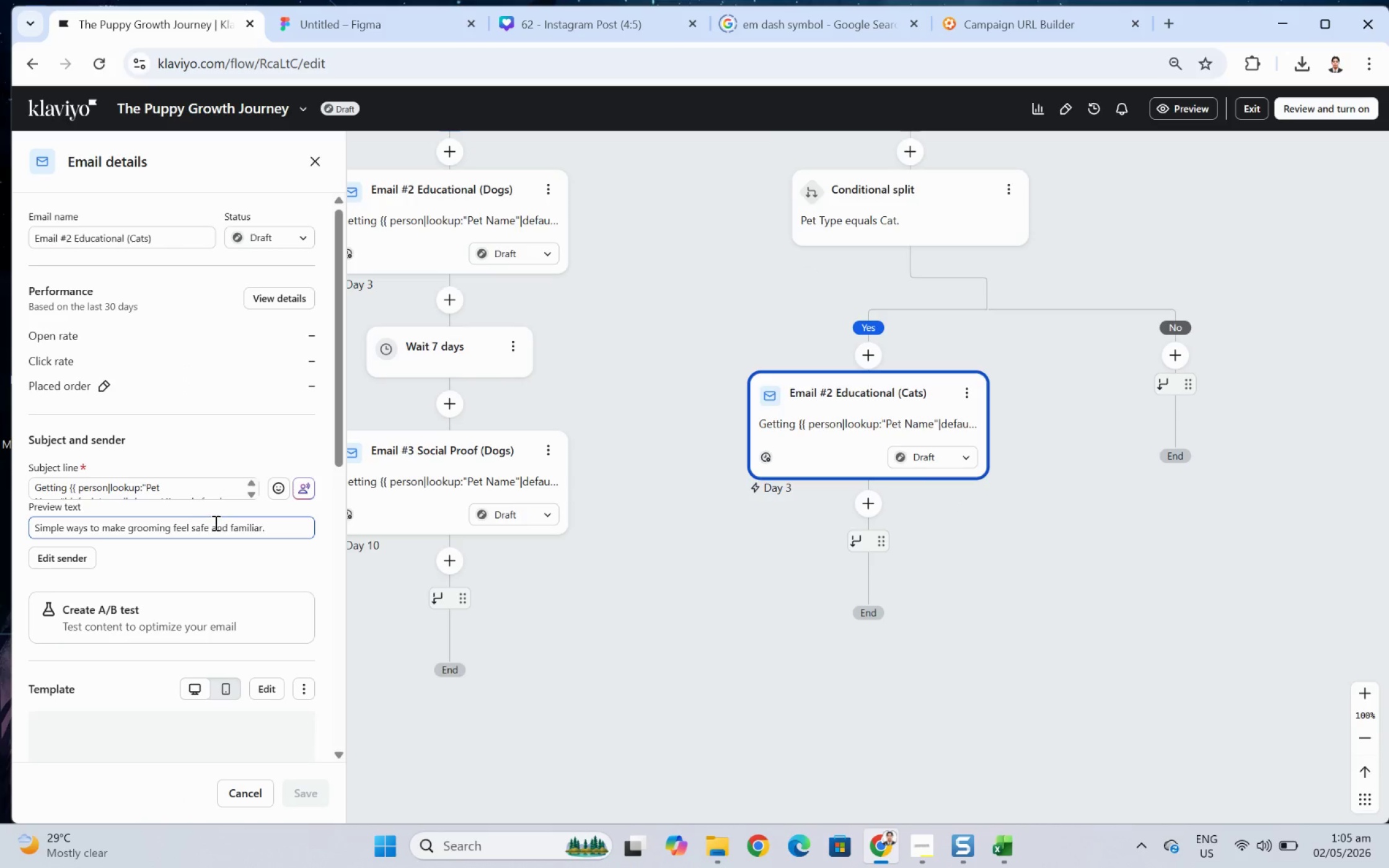 
scroll: coordinate [222, 504], scroll_direction: down, amount: 1.0
 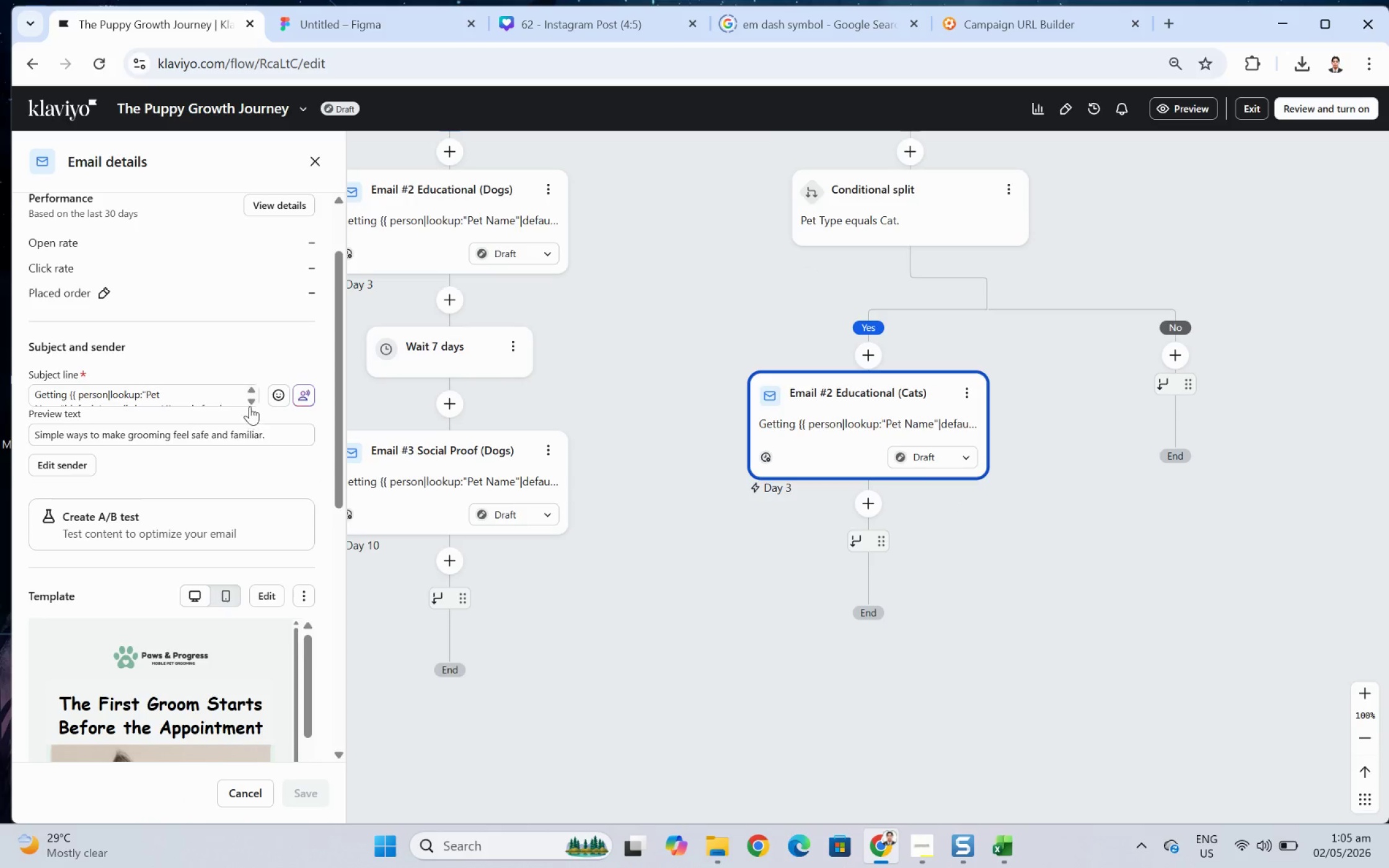 
left_click([250, 401])
 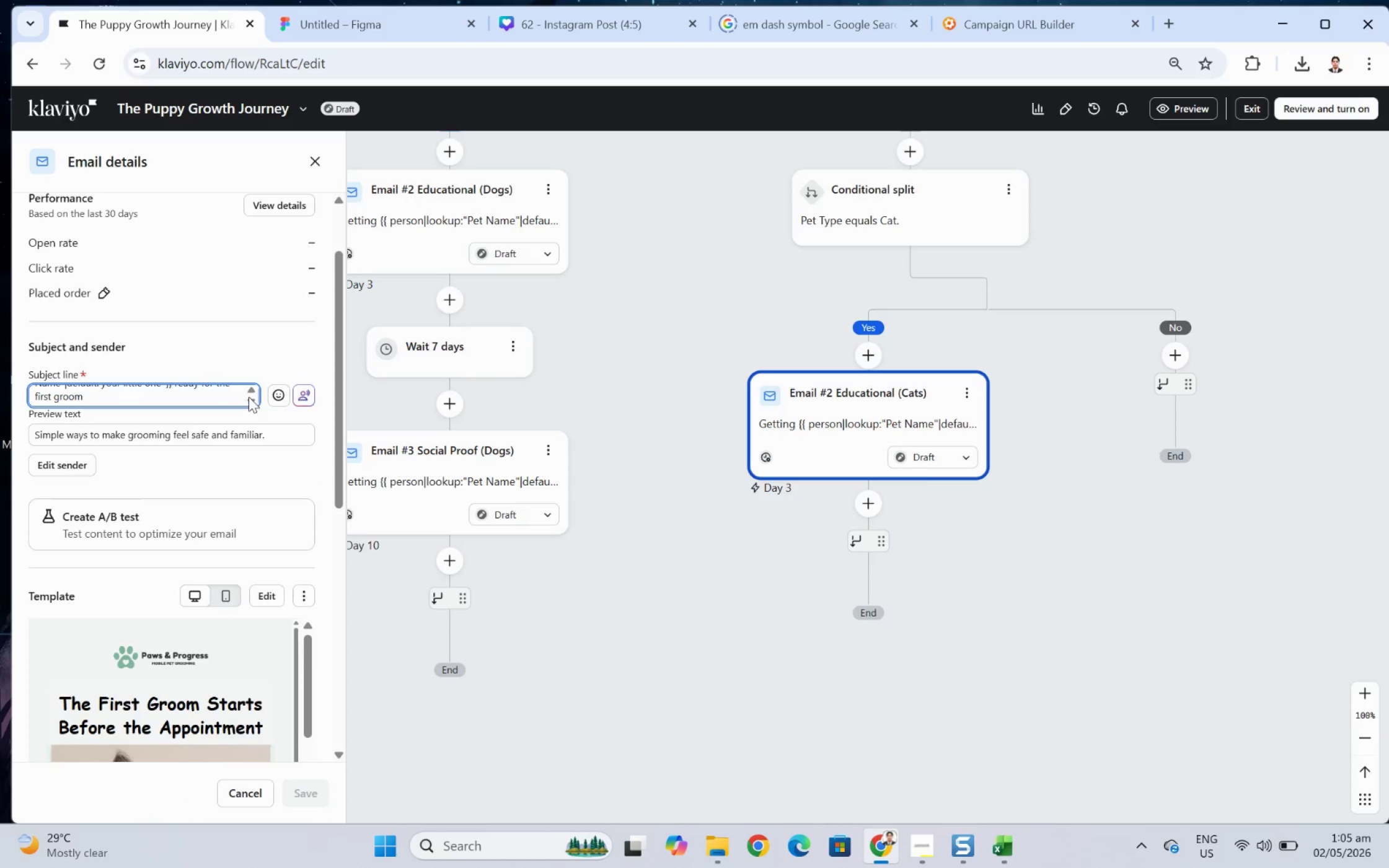 
left_click([250, 390])
 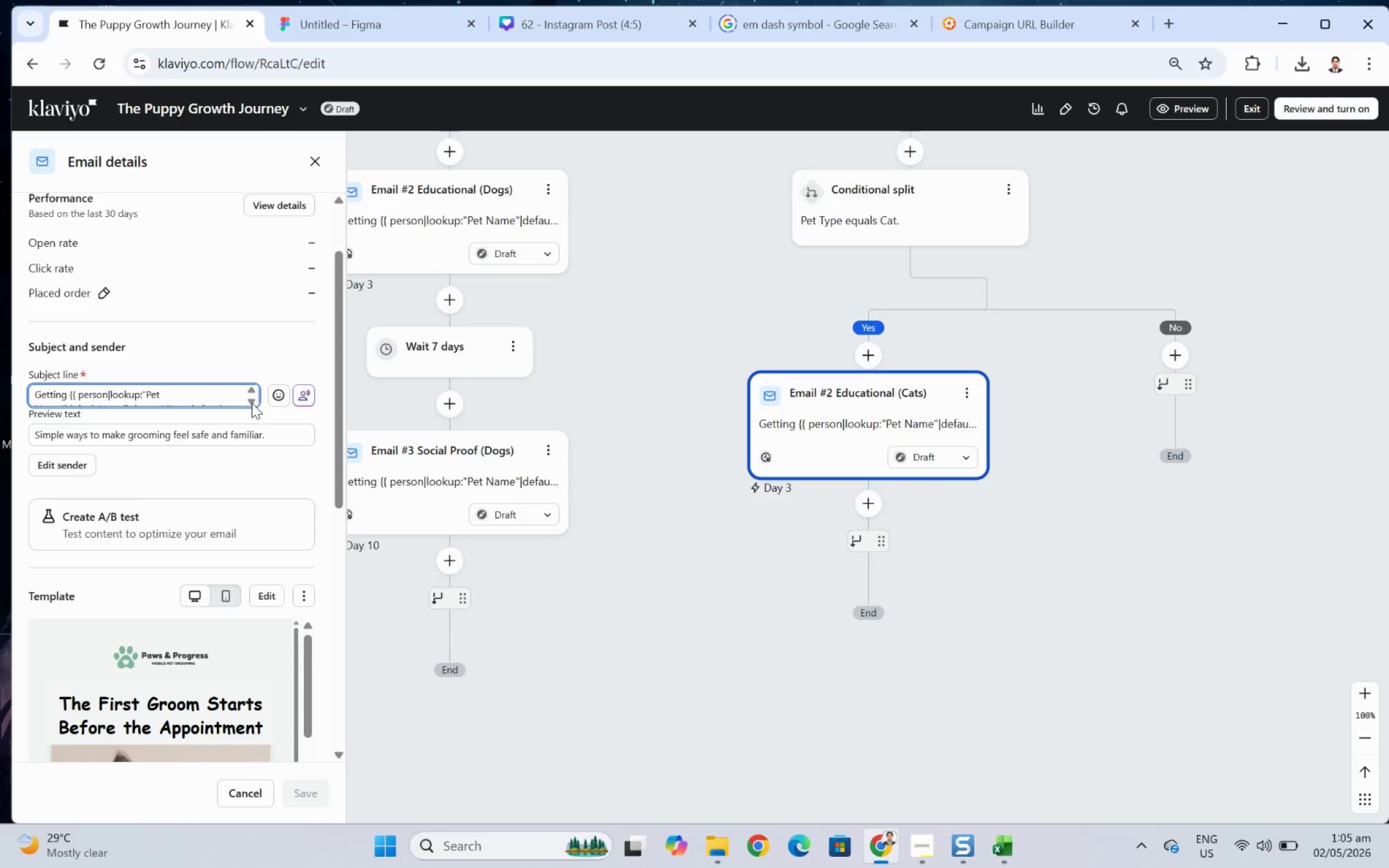 
left_click([252, 403])
 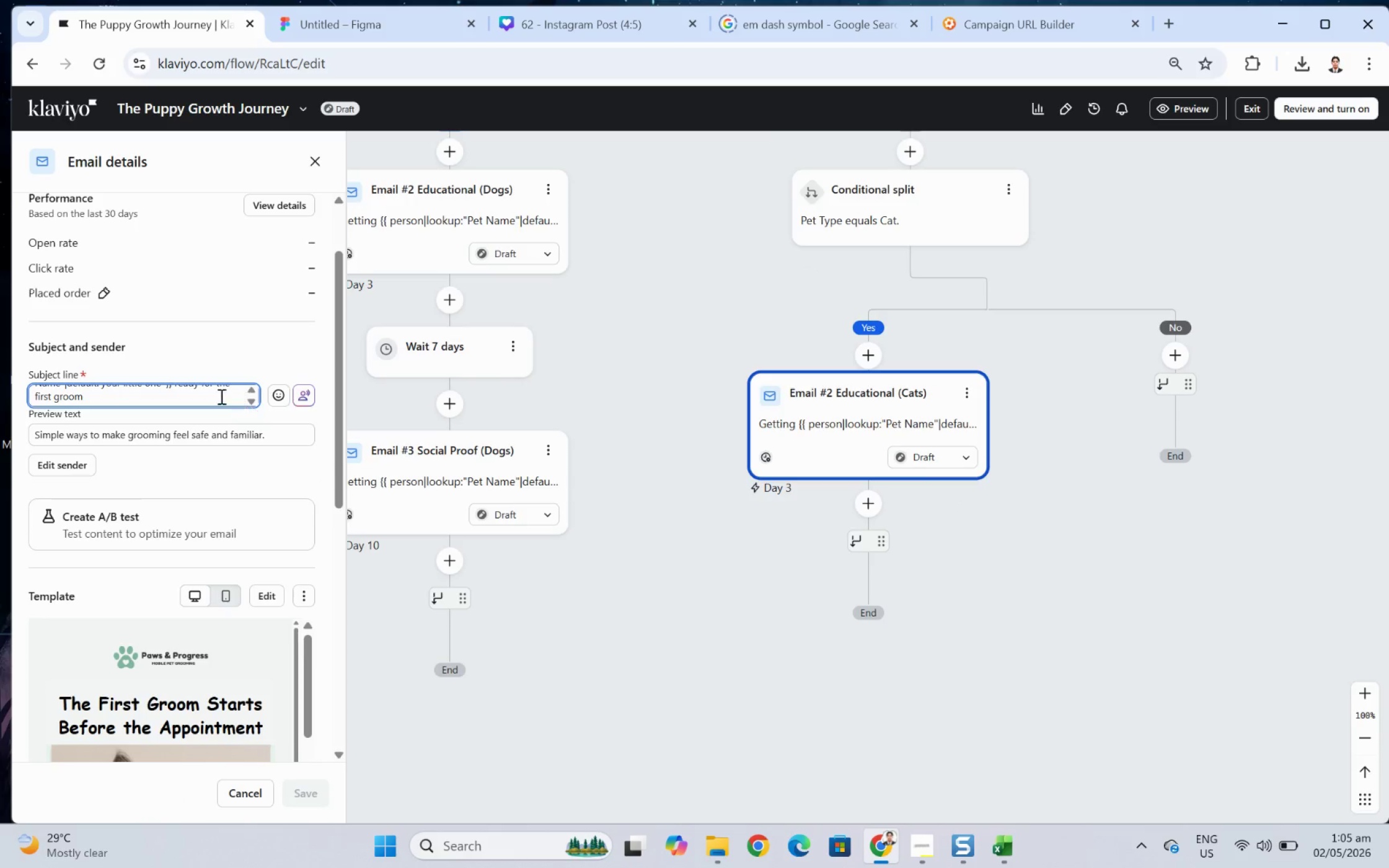 
left_click([208, 393])
 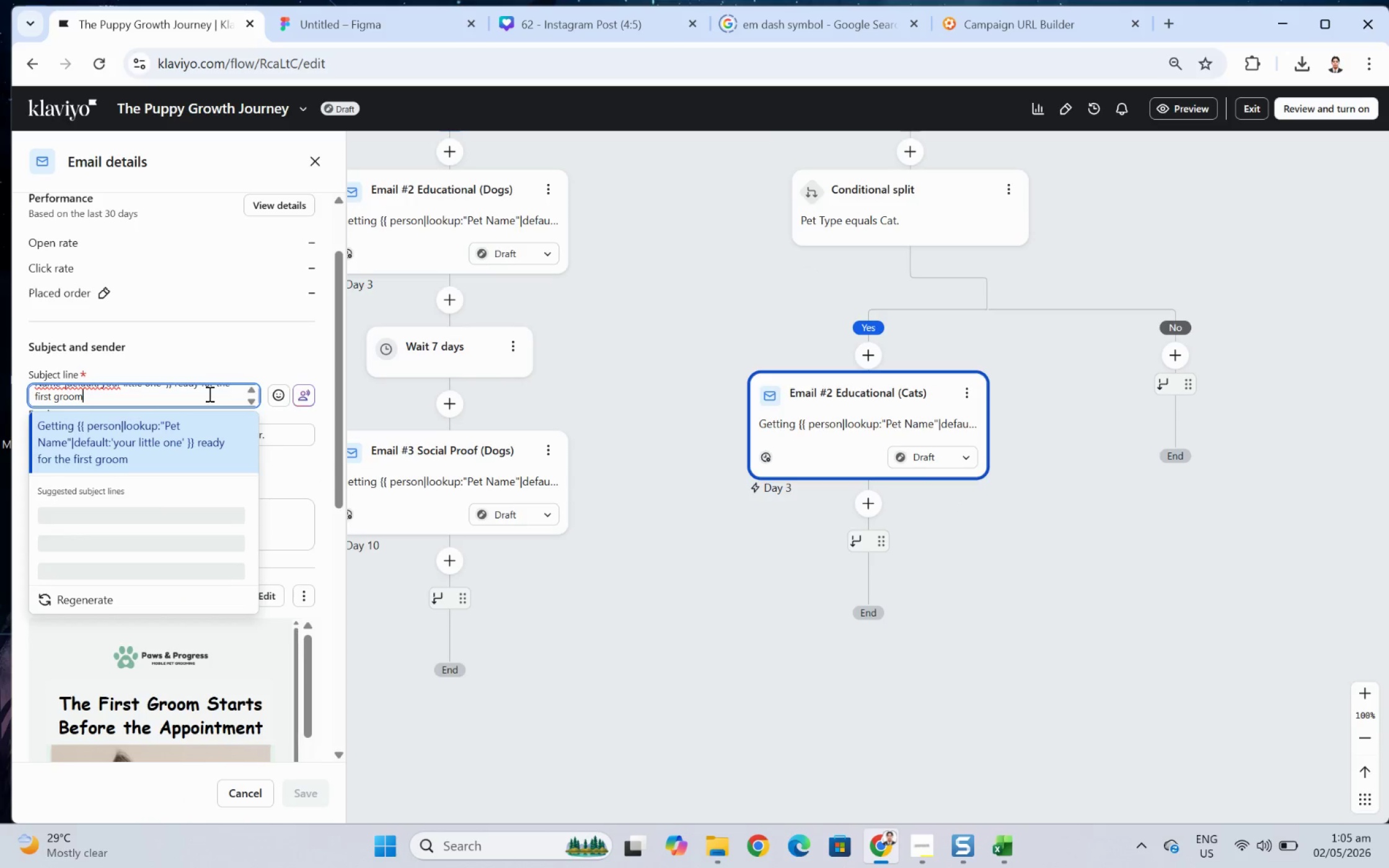 
scroll: coordinate [208, 393], scroll_direction: up, amount: 1.0
 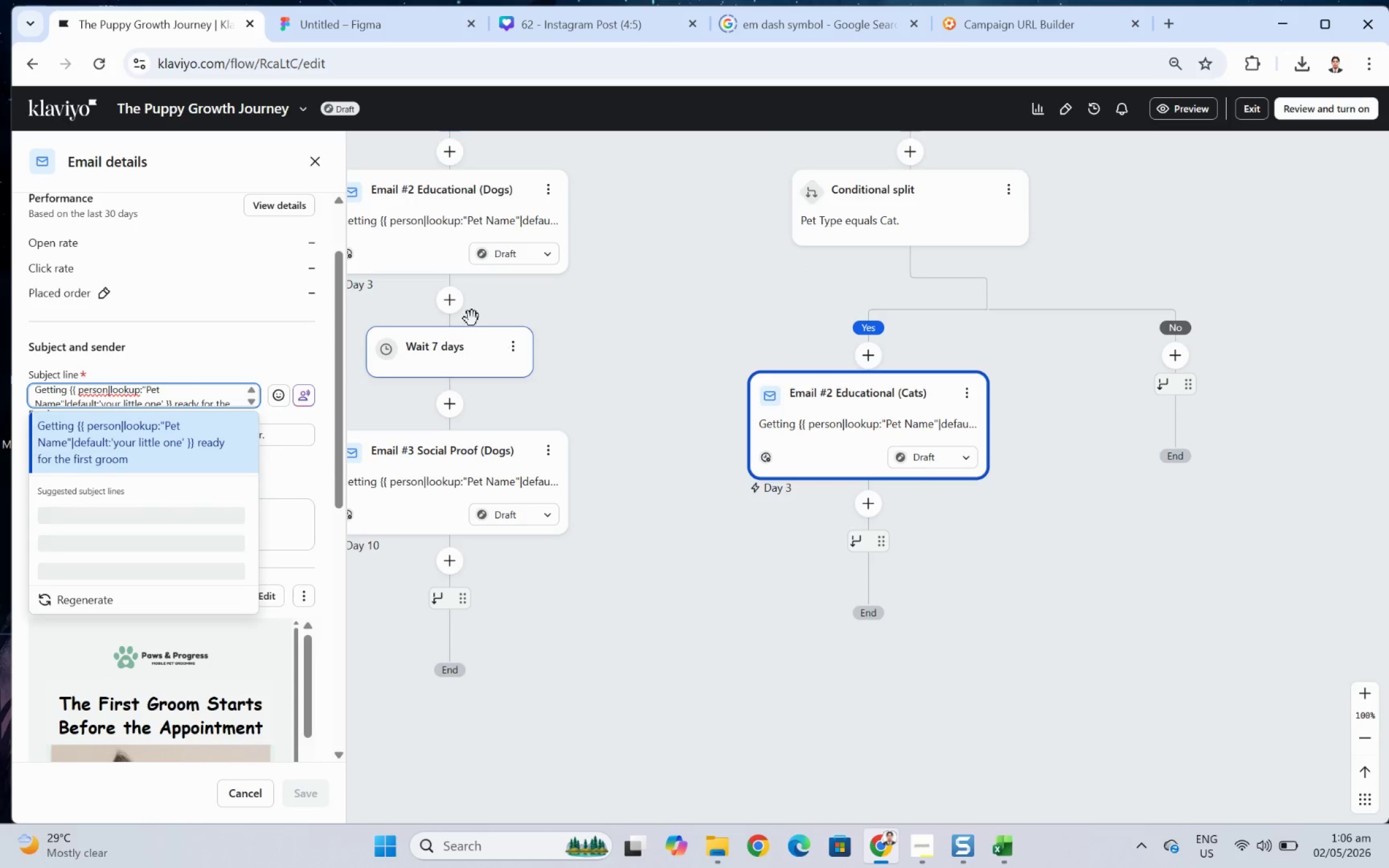 
left_click([456, 221])
 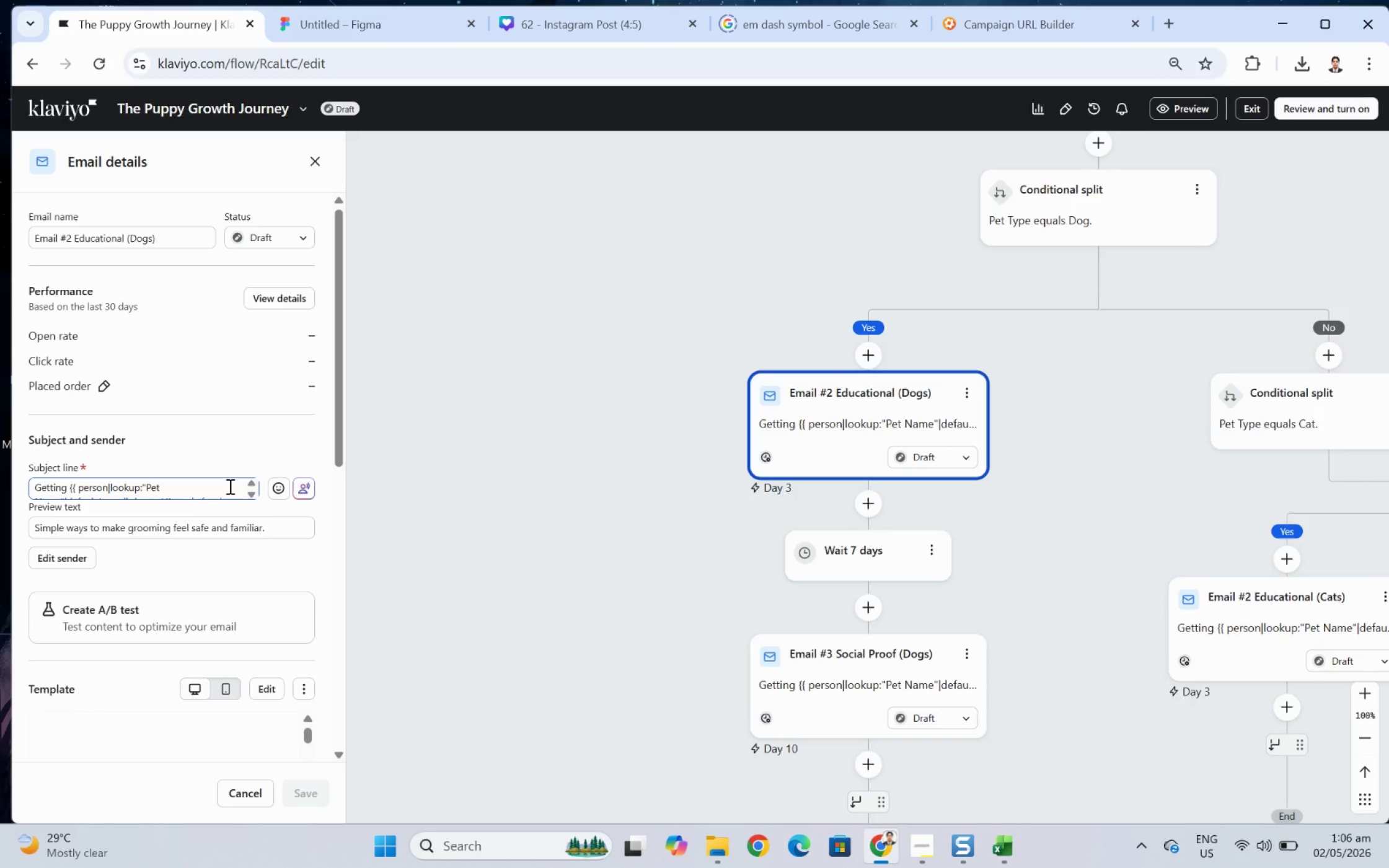 
scroll: coordinate [229, 486], scroll_direction: down, amount: 1.0
 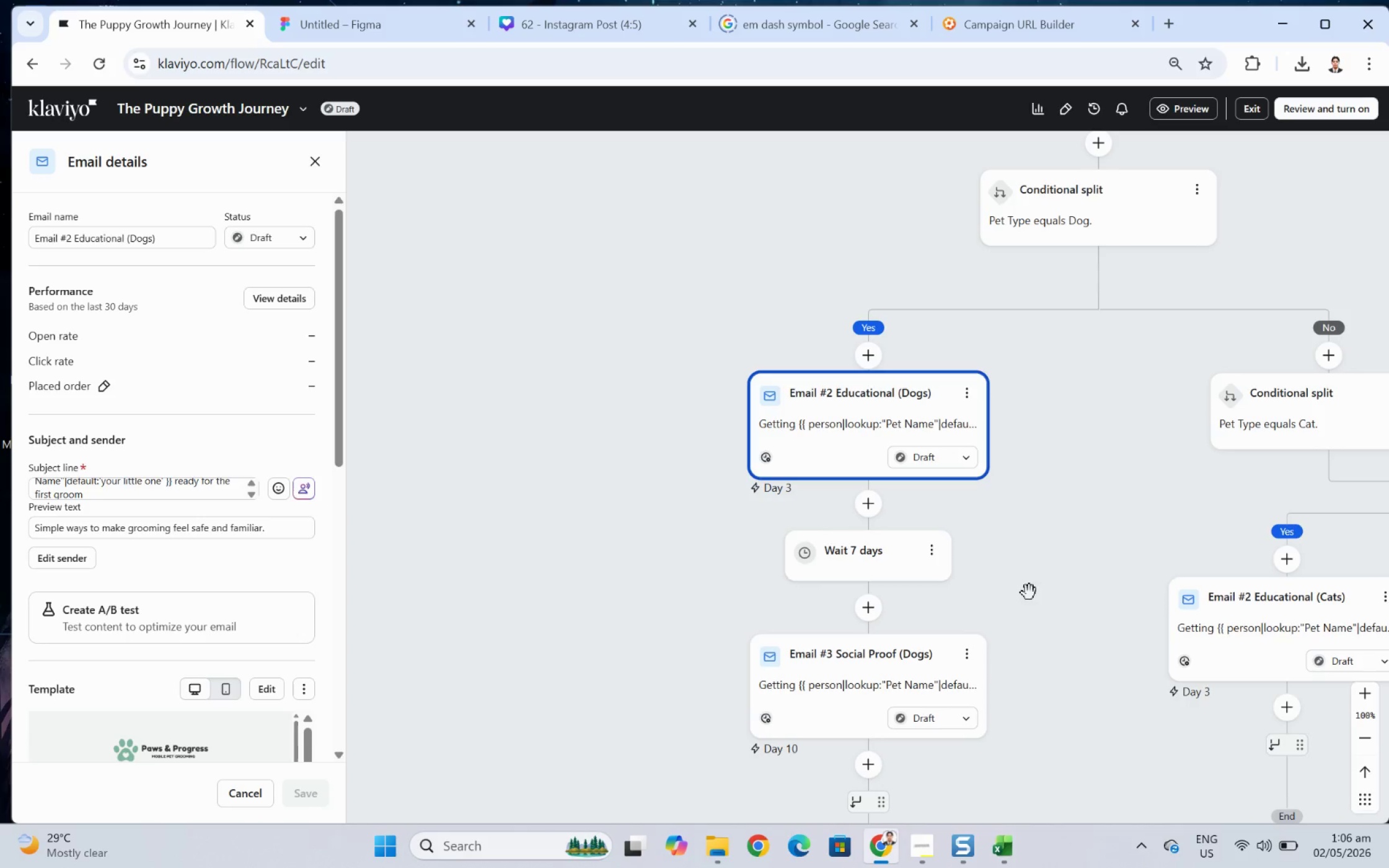 
left_click([1036, 651])
 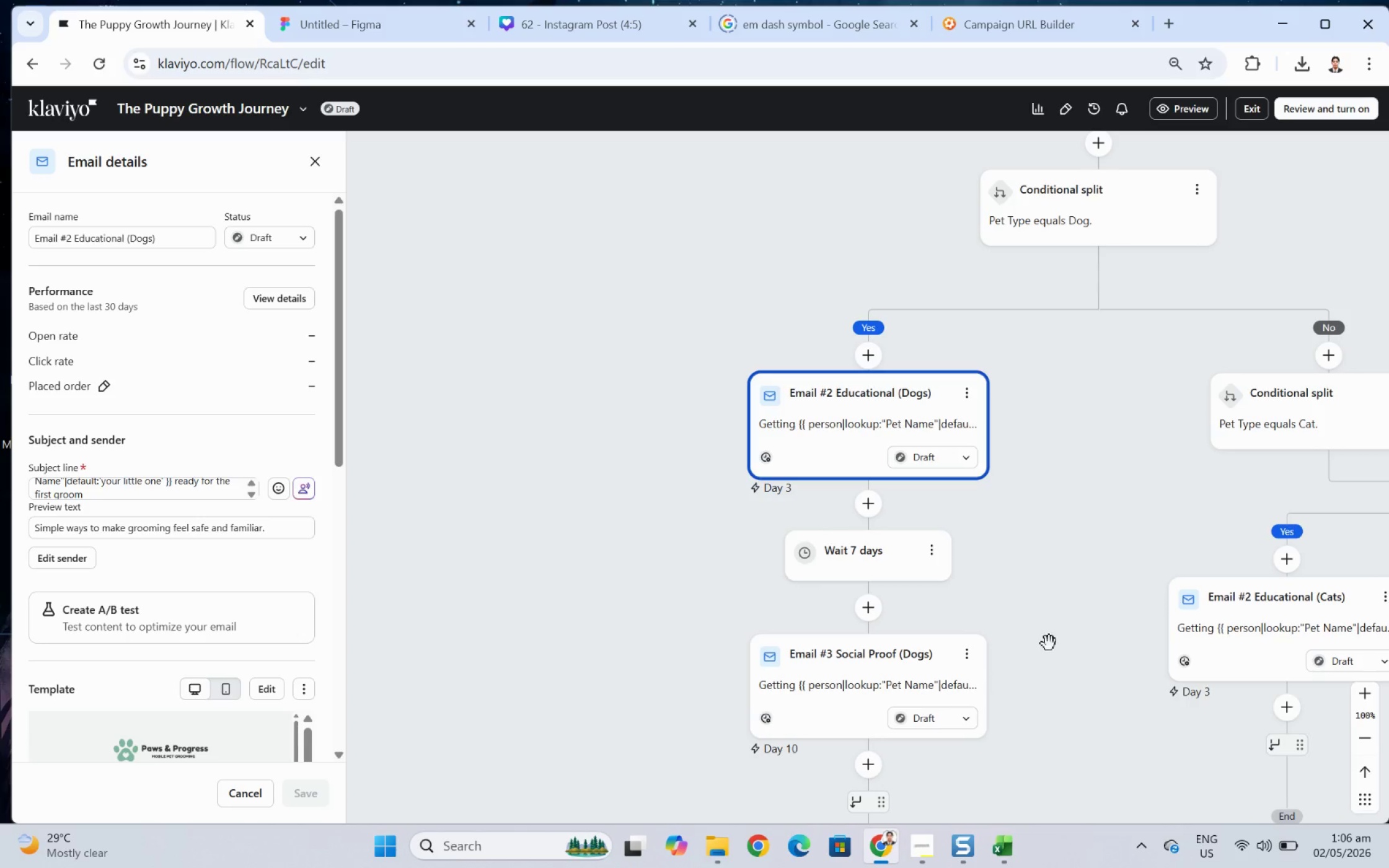 
scroll: coordinate [1044, 636], scroll_direction: down, amount: 4.0
 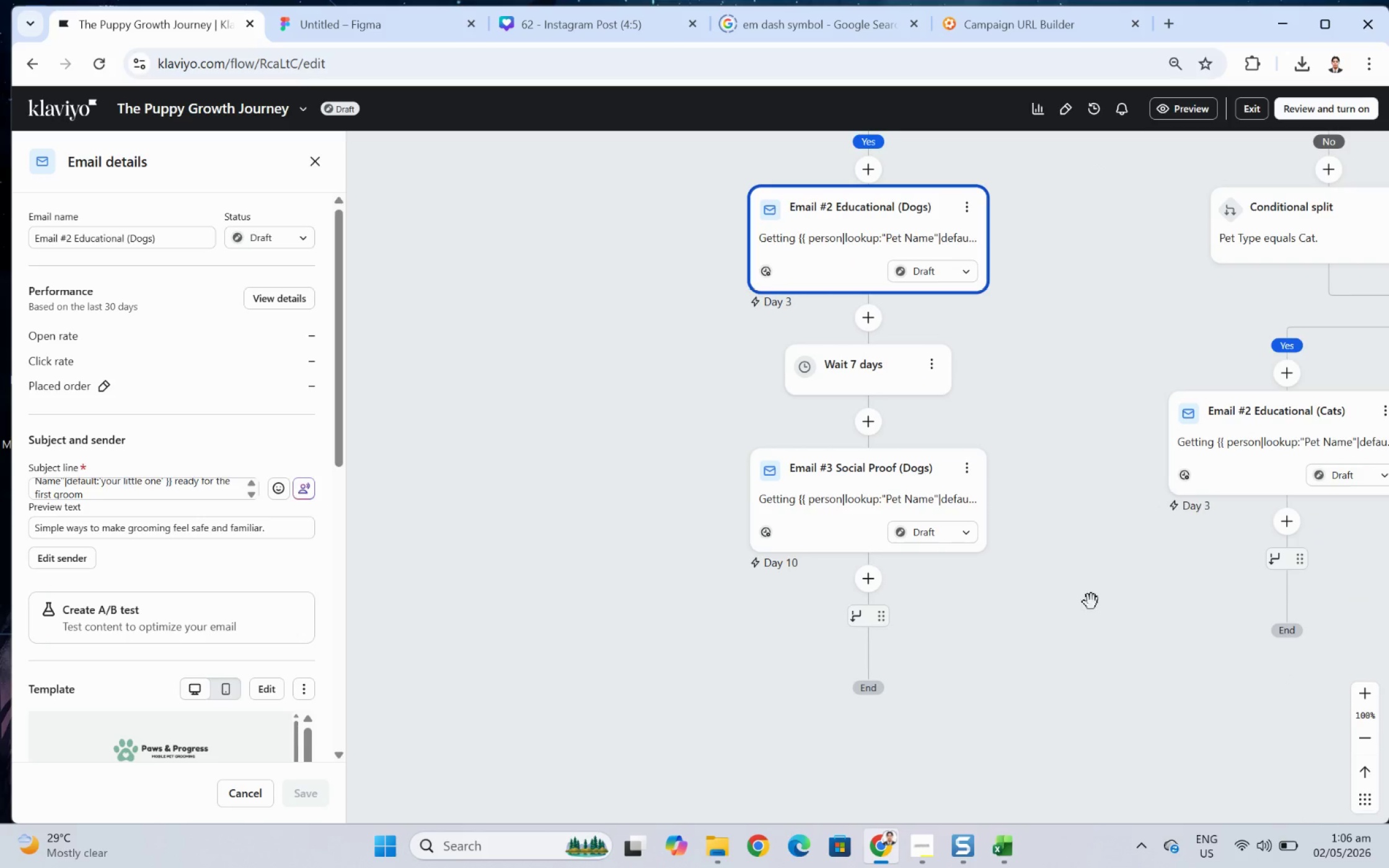 
left_click_drag(start_coordinate=[1091, 602], to_coordinate=[801, 600])
 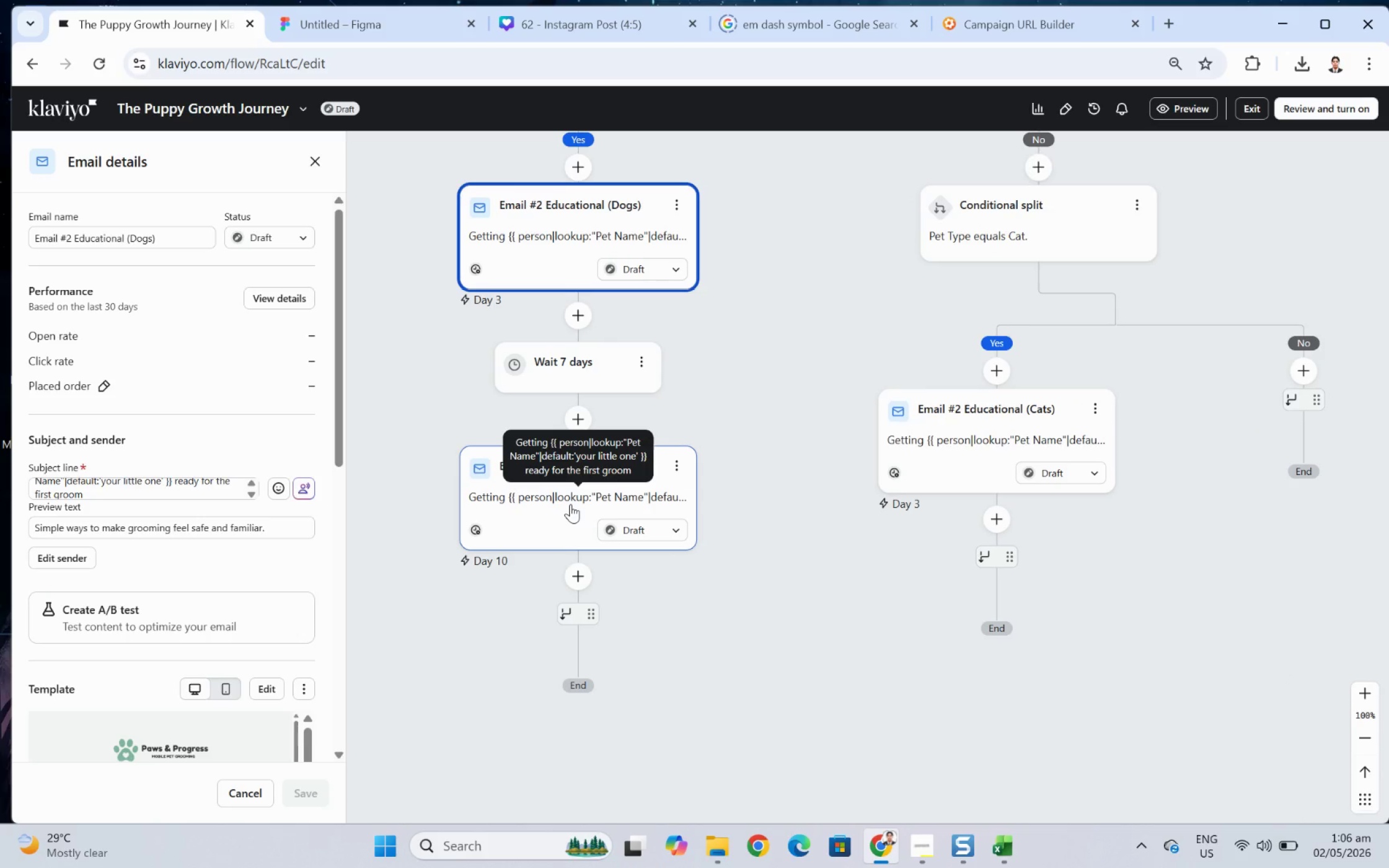 
wait(29.3)
 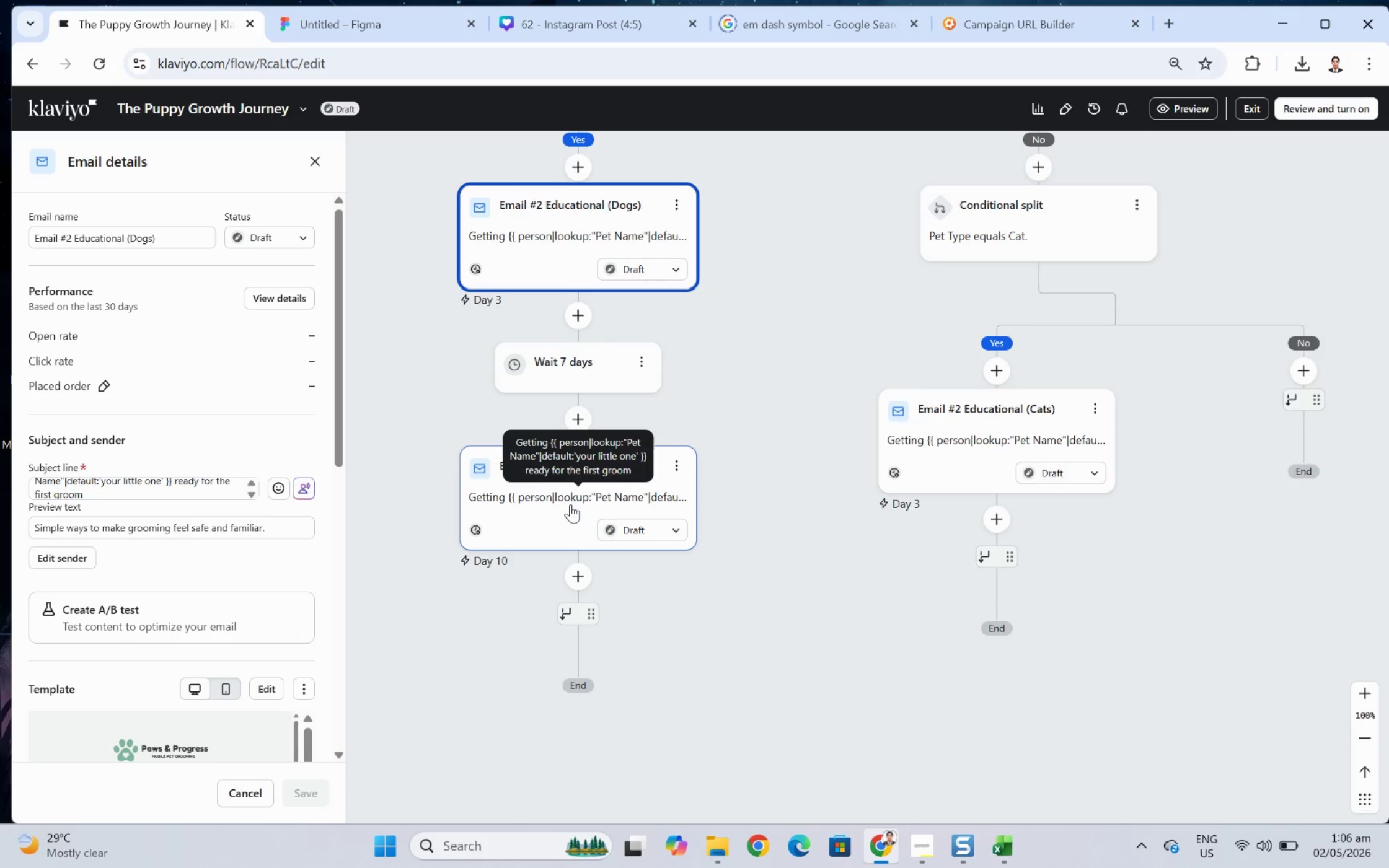 
left_click([674, 467])
 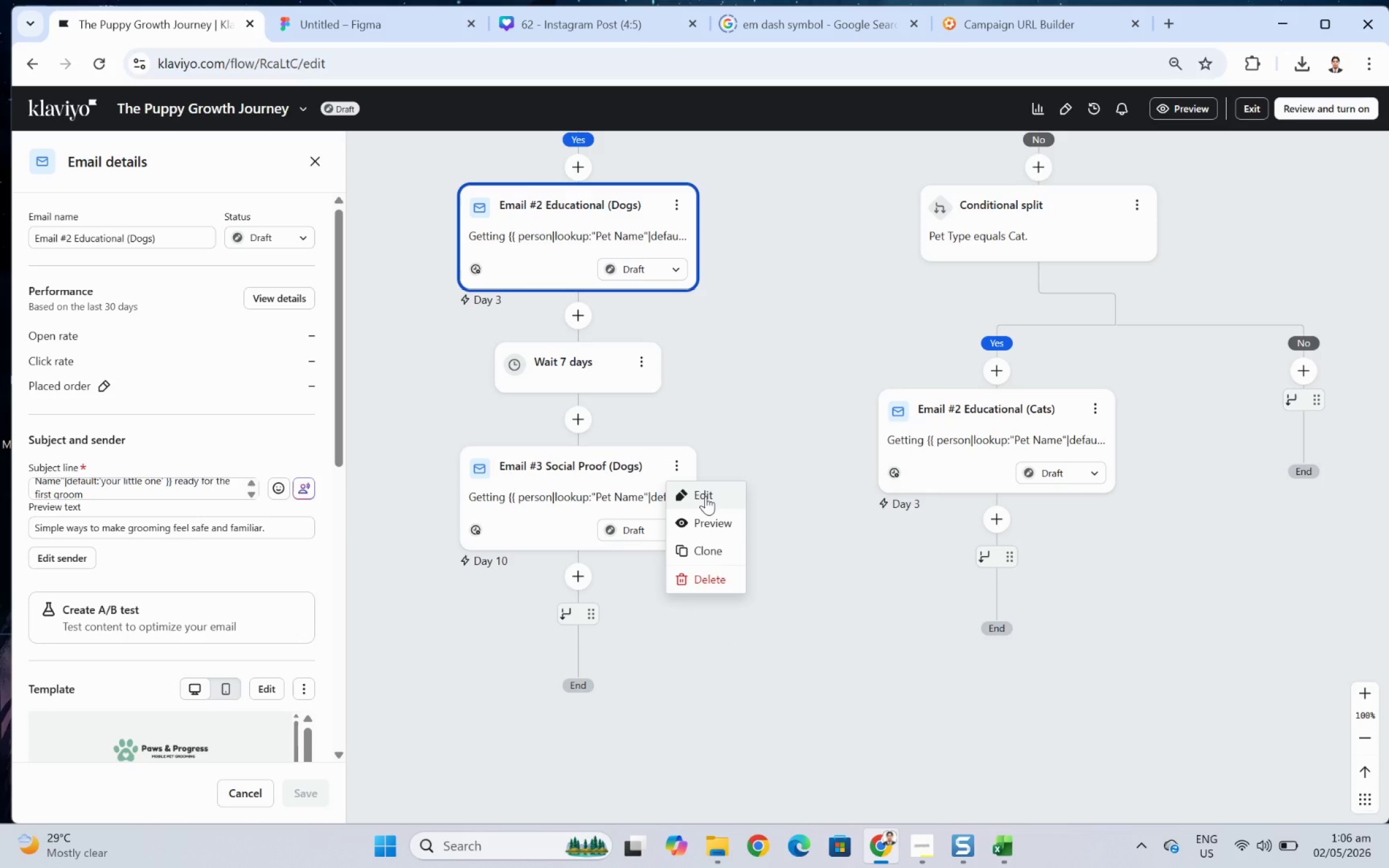 
left_click([705, 496])
 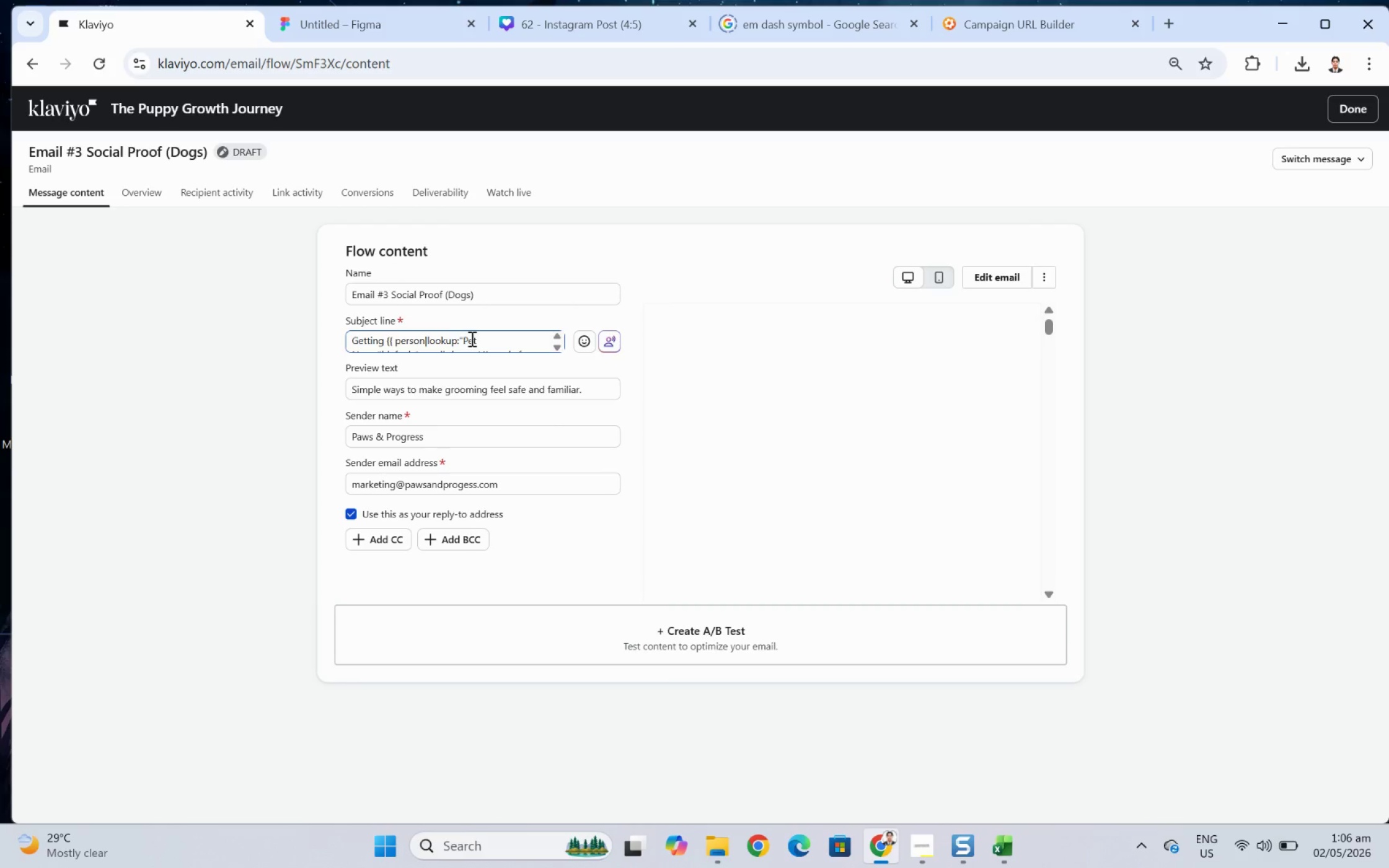 
scroll: coordinate [474, 339], scroll_direction: down, amount: 2.0
 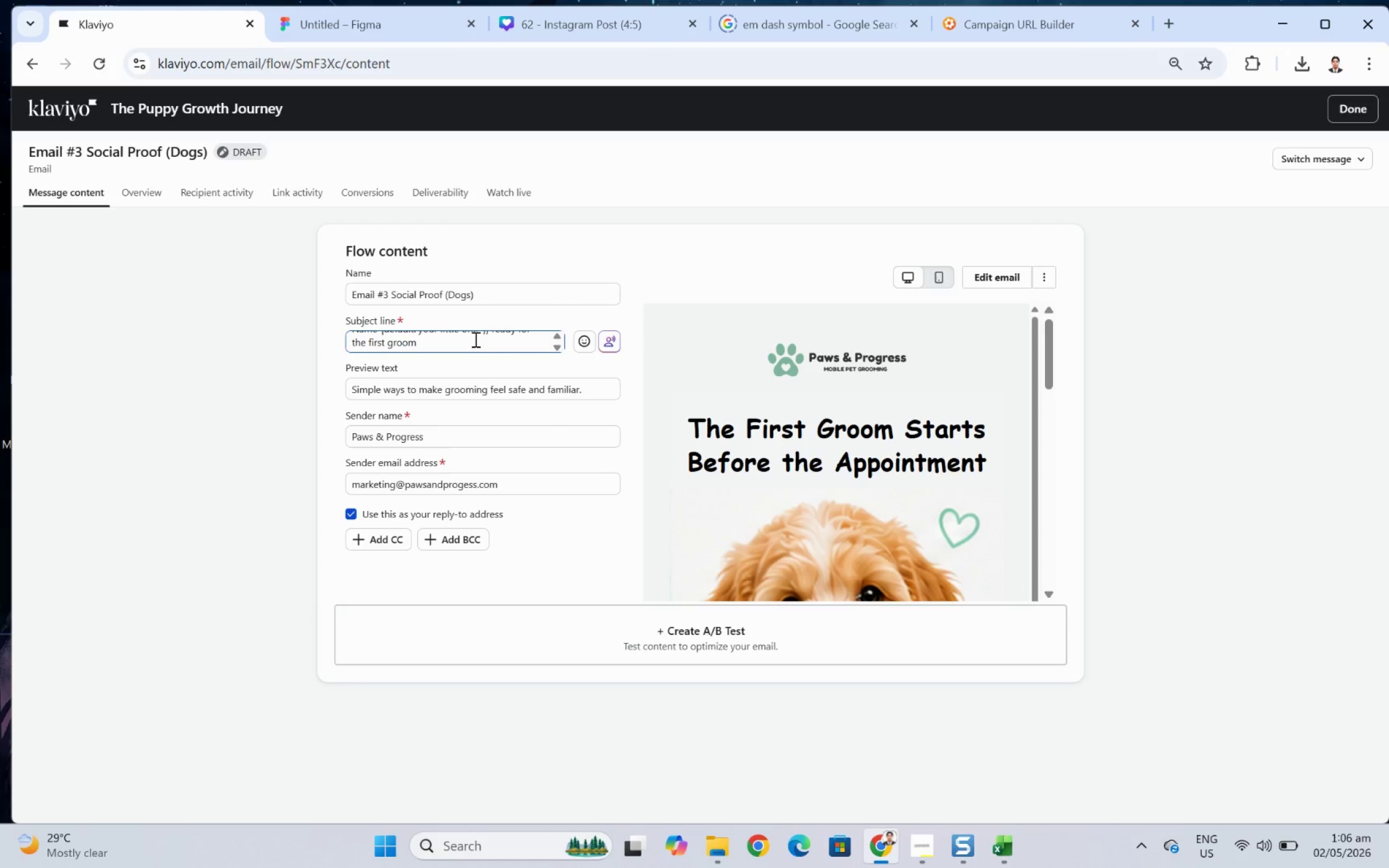 
scroll: coordinate [474, 339], scroll_direction: up, amount: 2.0
 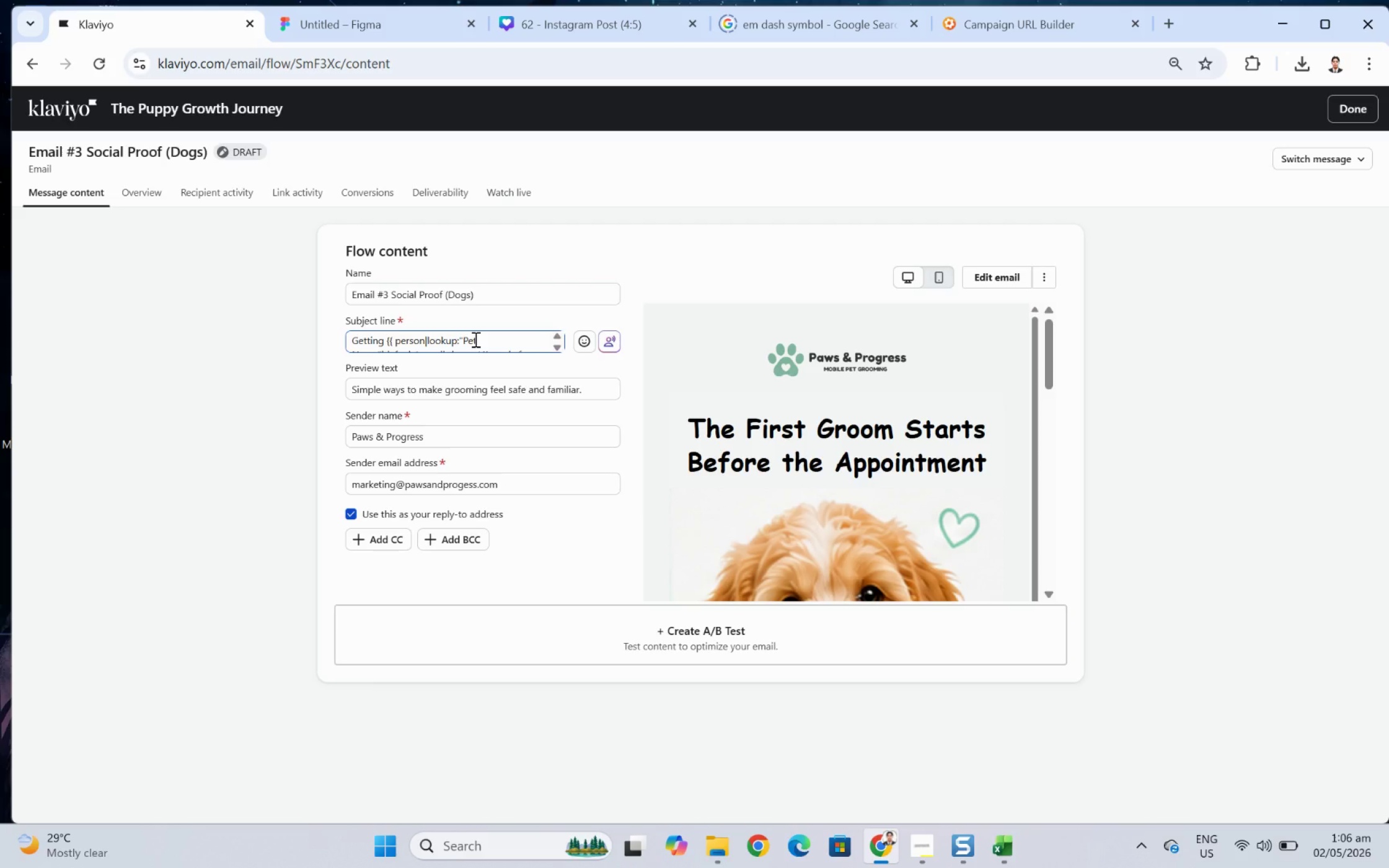 
scroll: coordinate [489, 344], scroll_direction: down, amount: 1.0
 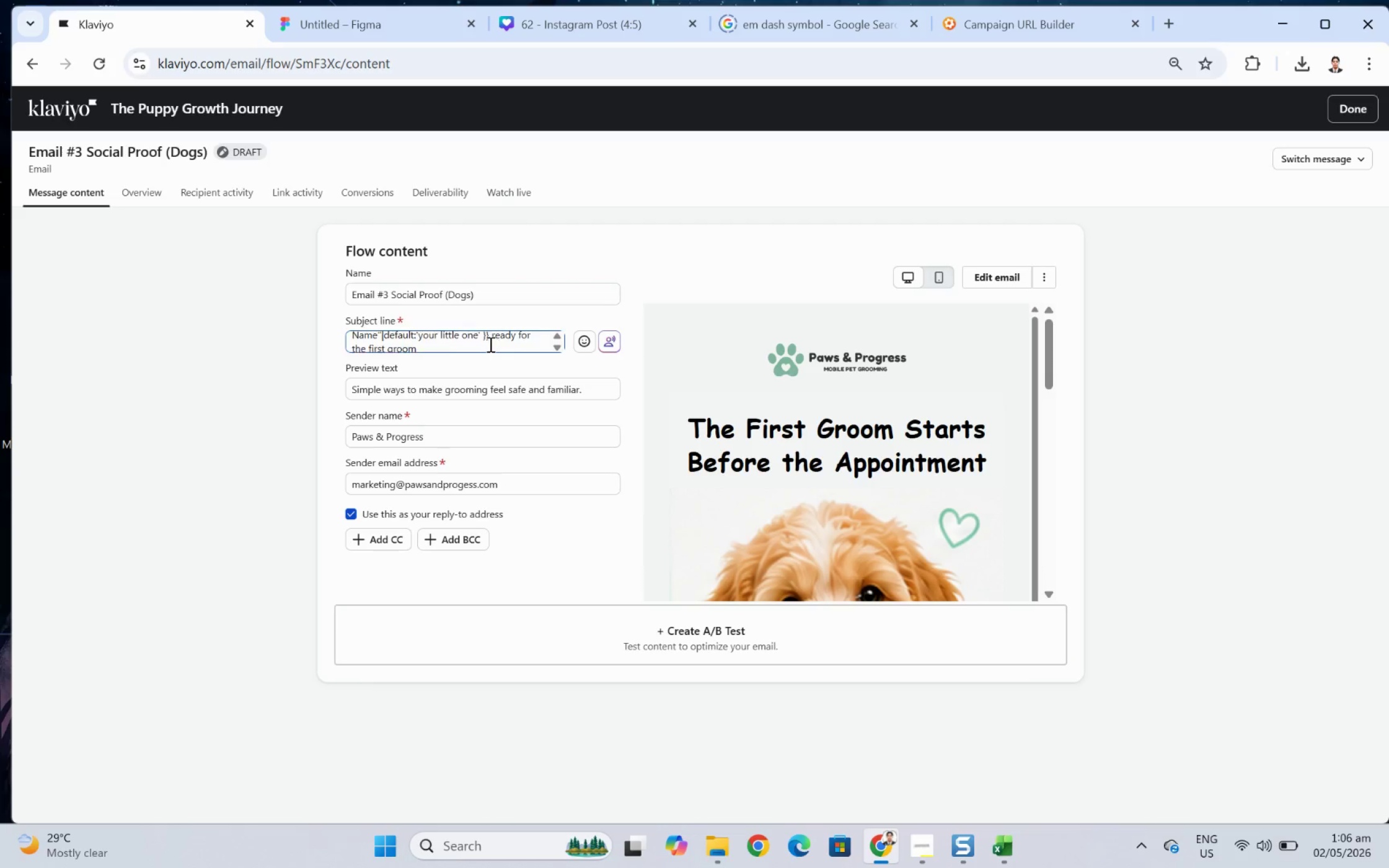 
scroll: coordinate [489, 344], scroll_direction: up, amount: 1.0
 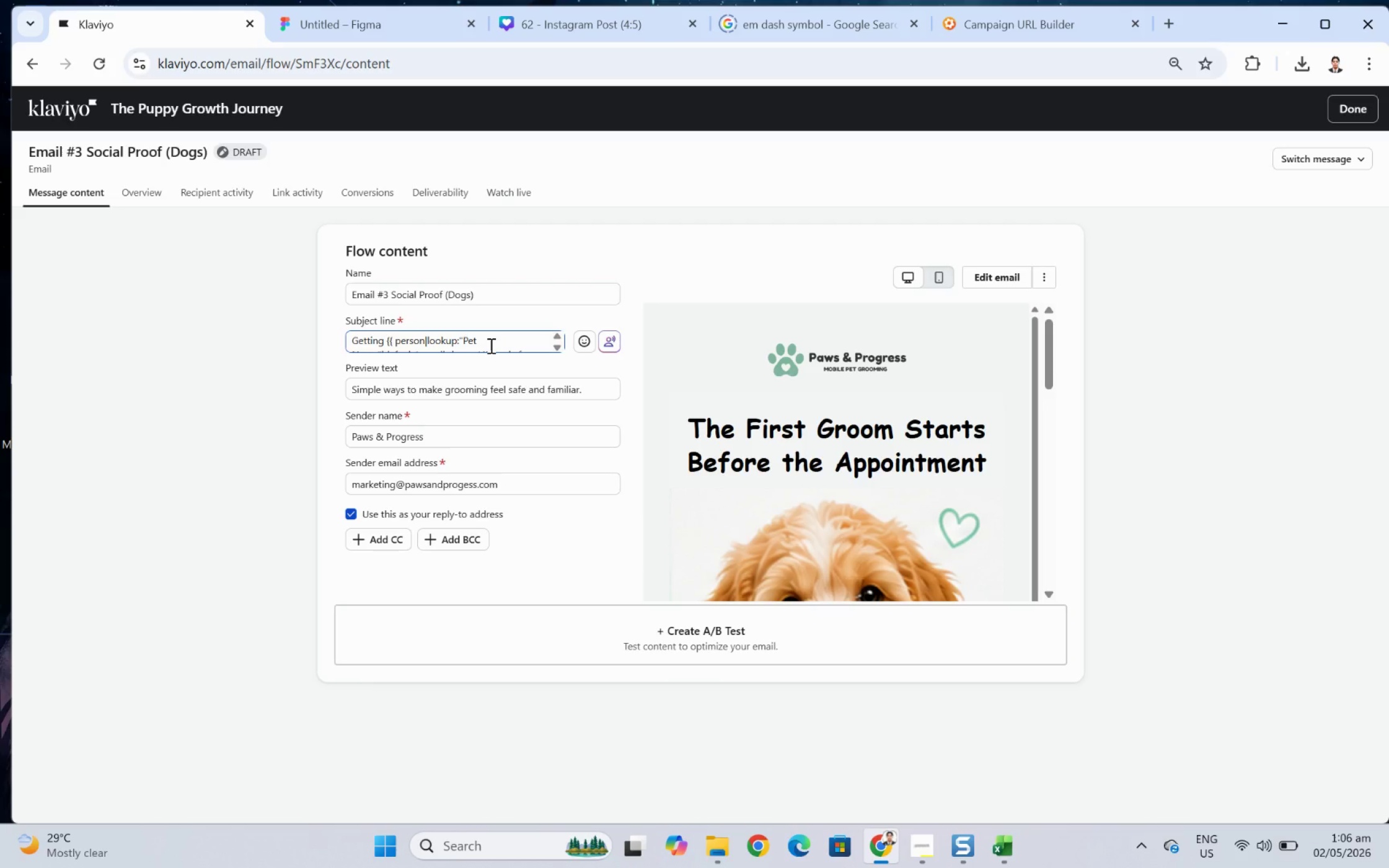 
scroll: coordinate [490, 345], scroll_direction: down, amount: 2.0
 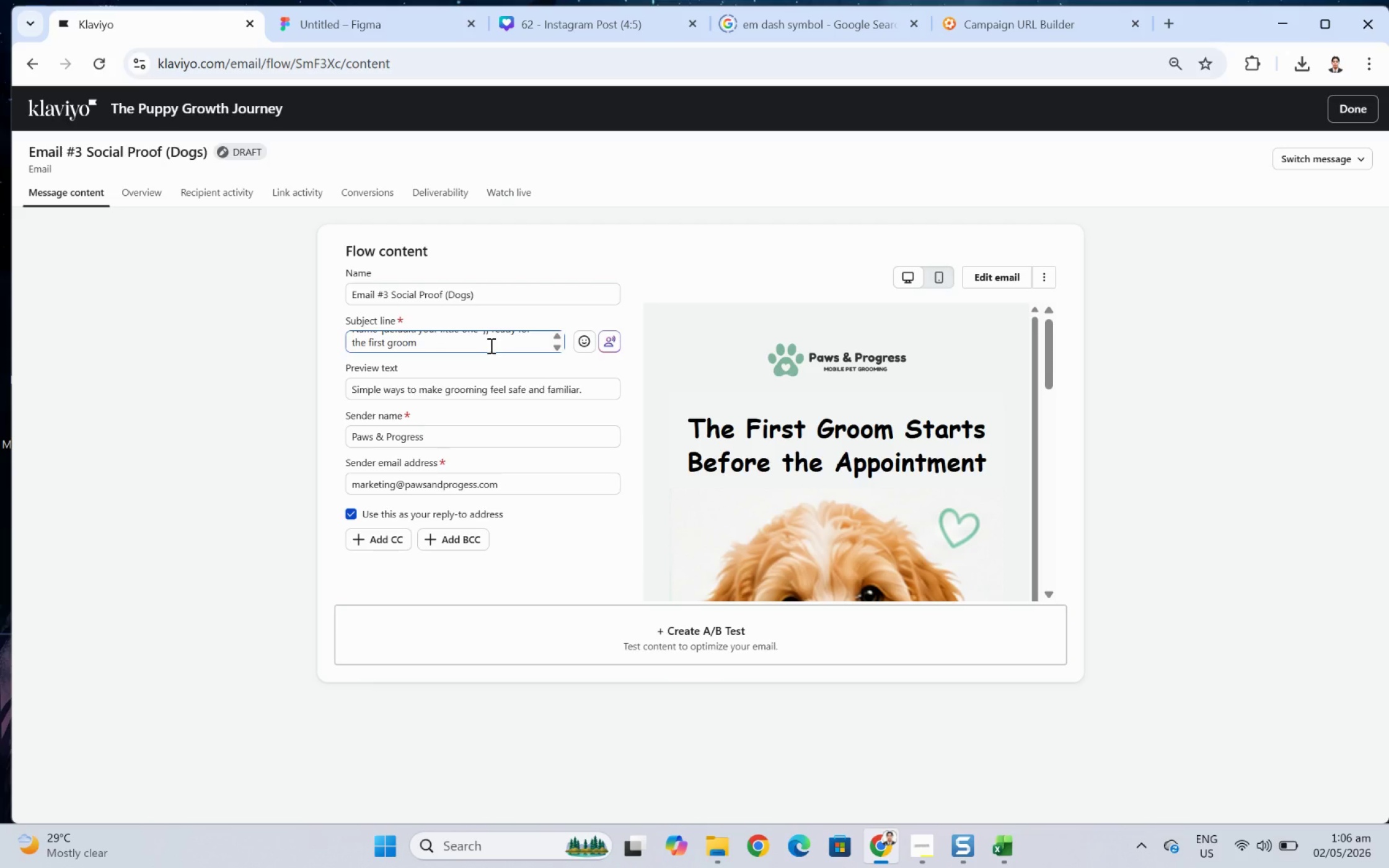 
double_click([490, 345])
 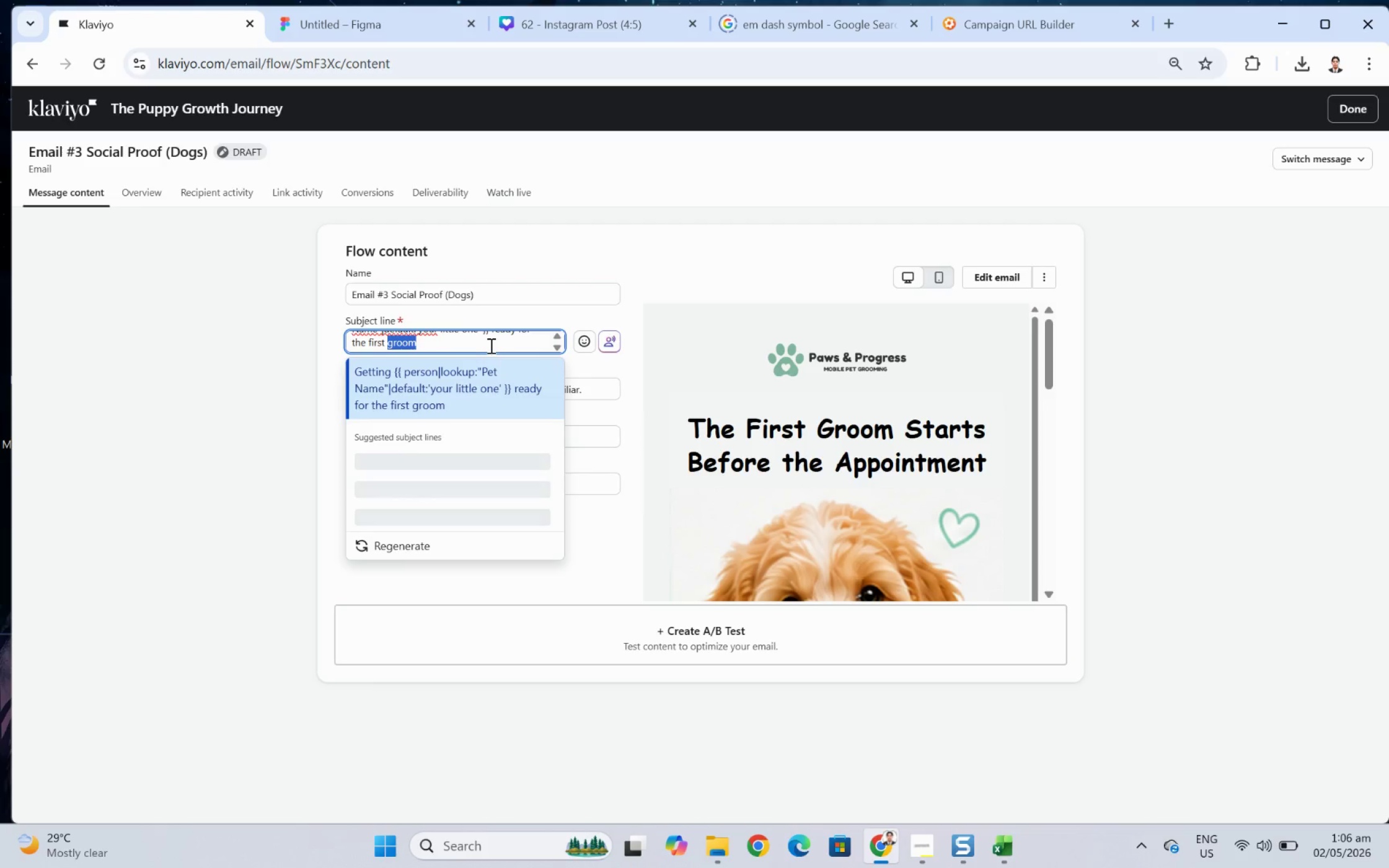 
triple_click([490, 345])
 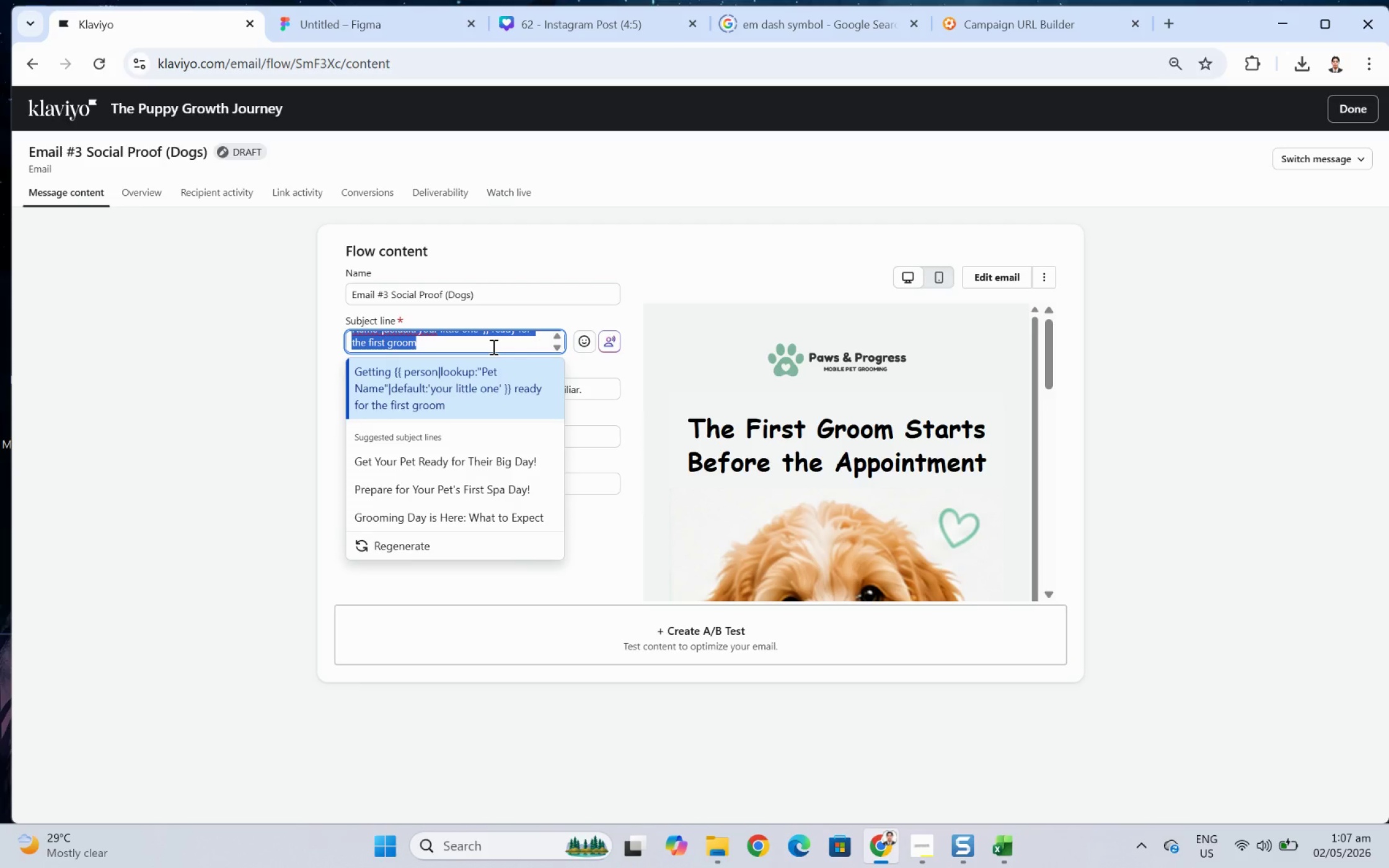 
wait(19.34)
 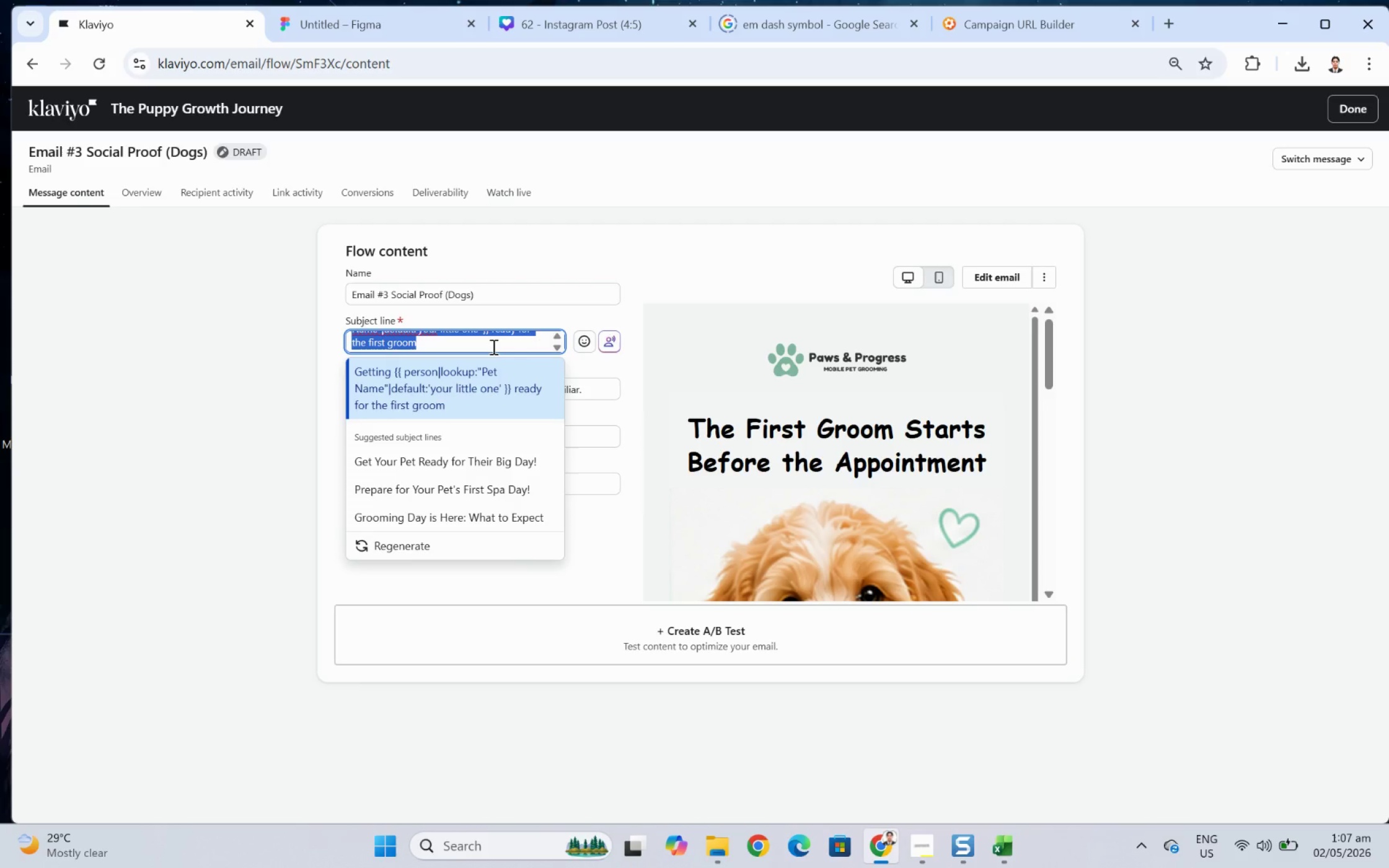 
type(Puppy parents are loving)
 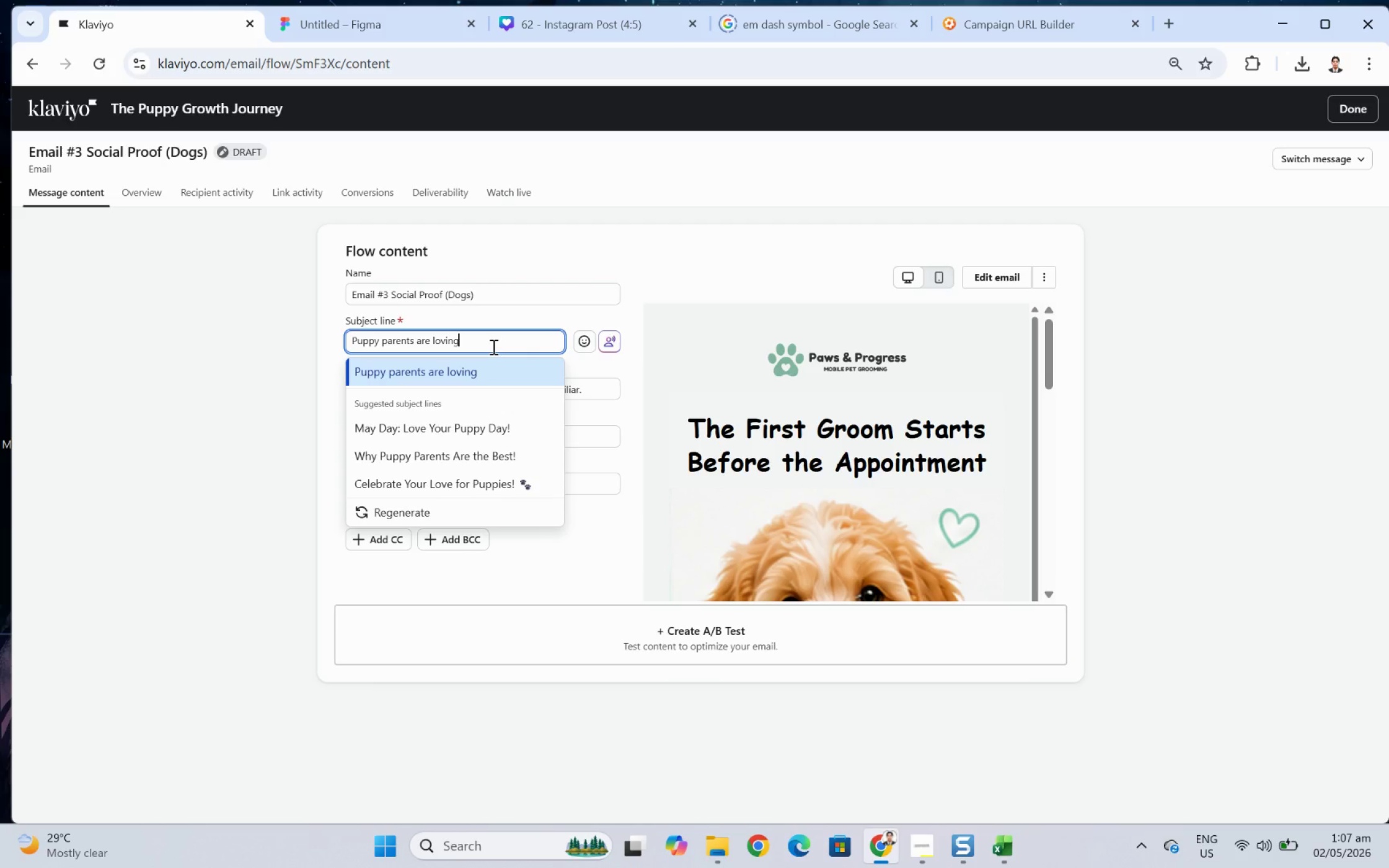 
wait(9.42)
 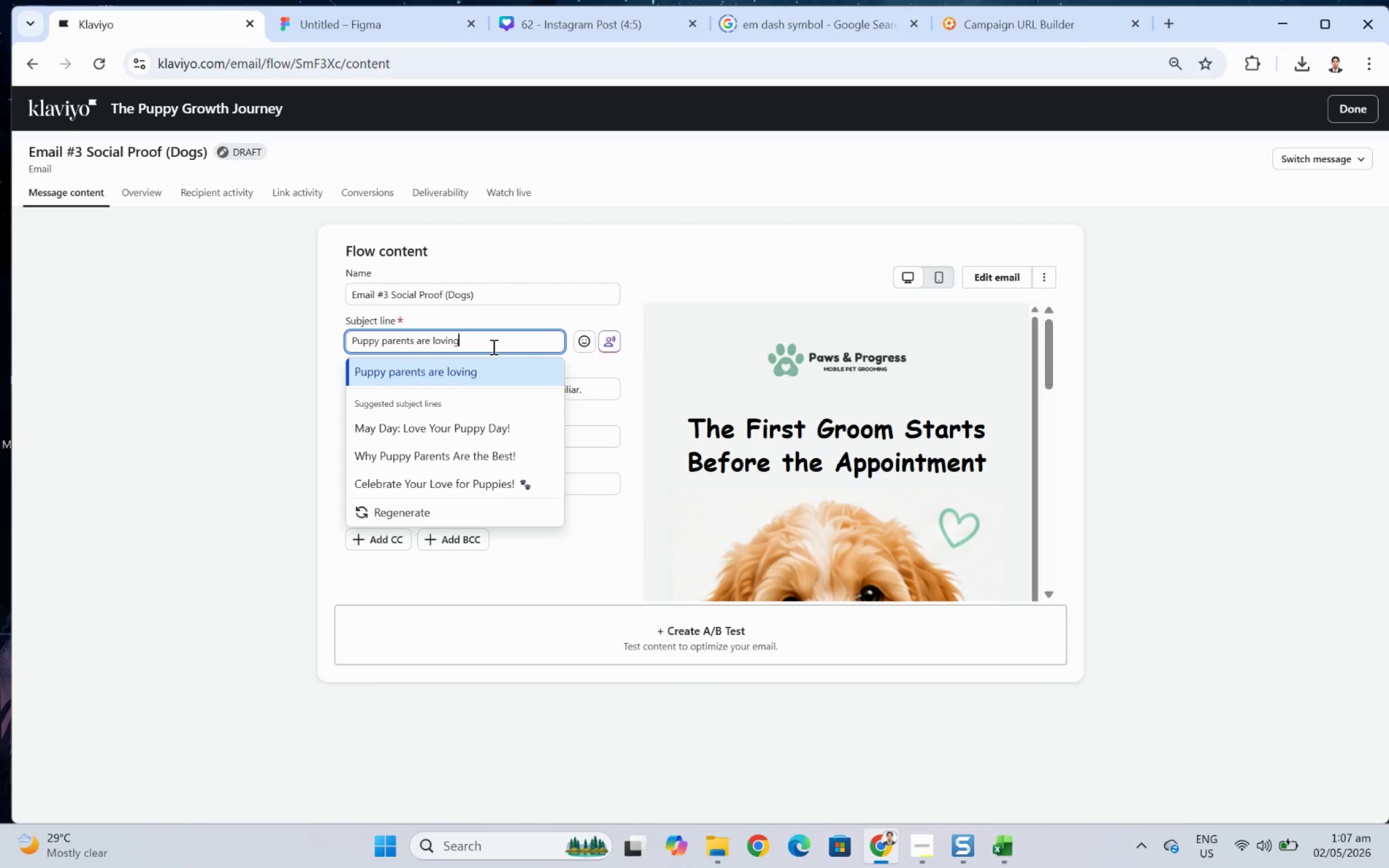 
type( first-grrom visits.)
 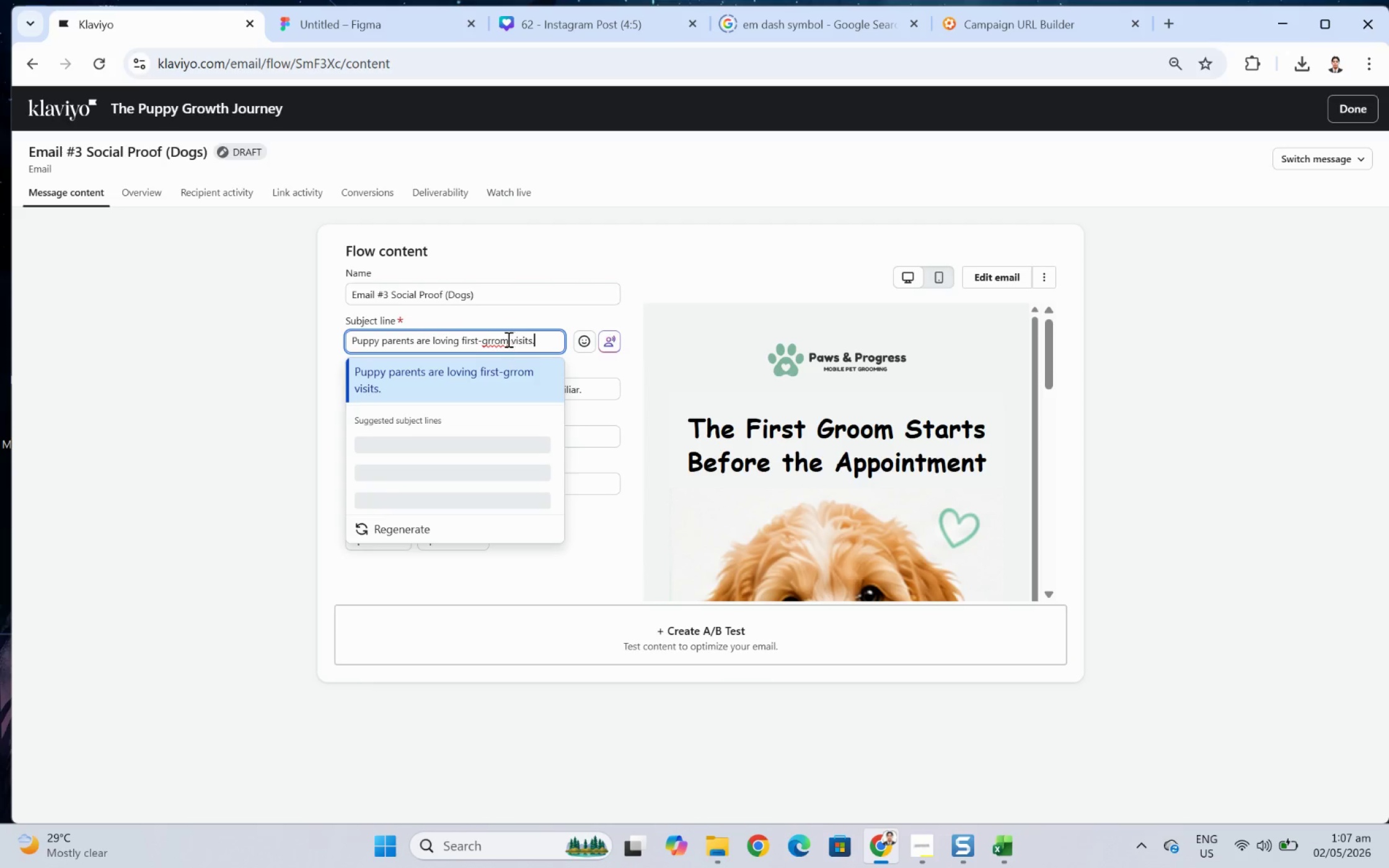 
left_click([496, 343])
 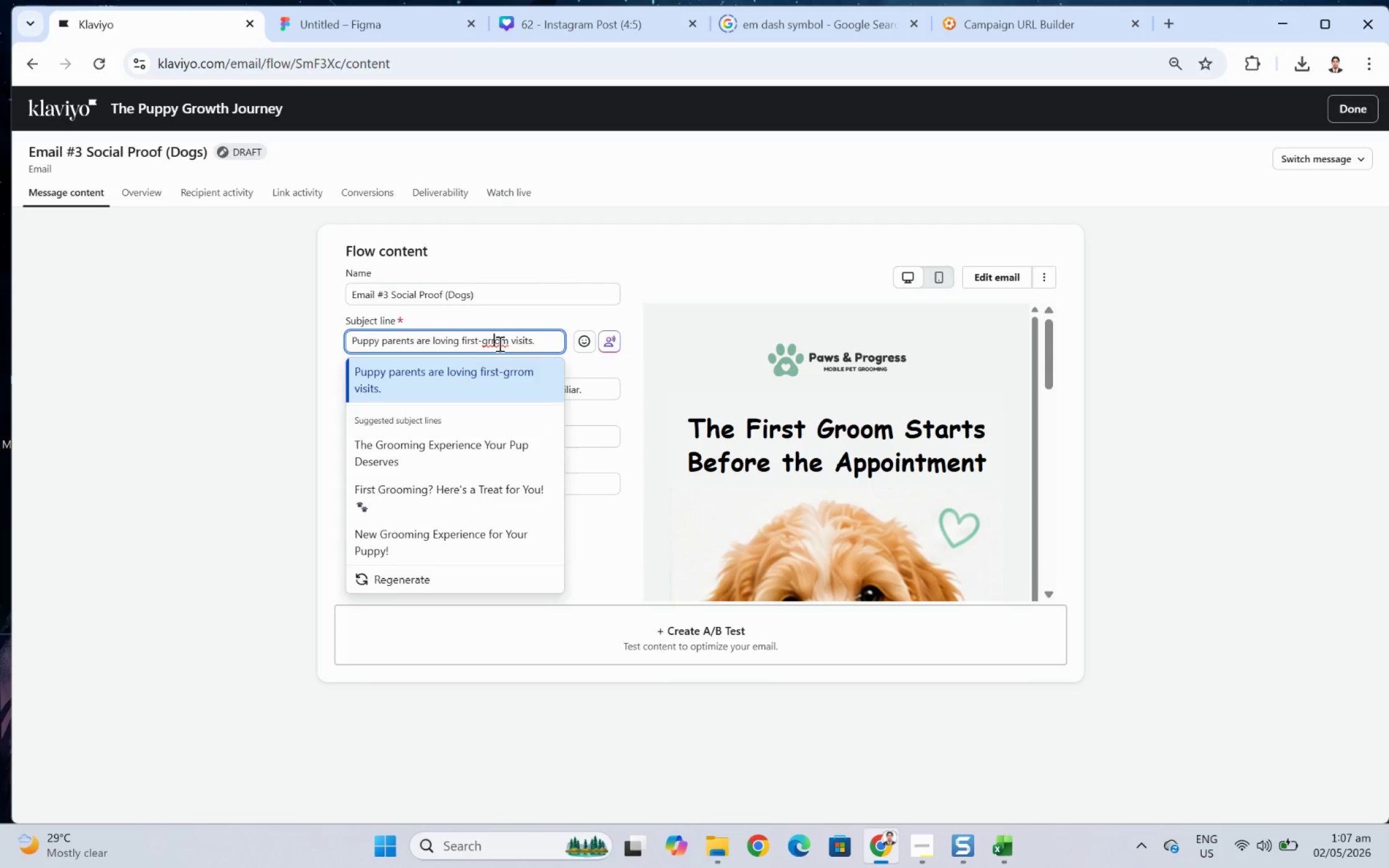 
key(Backspace)
 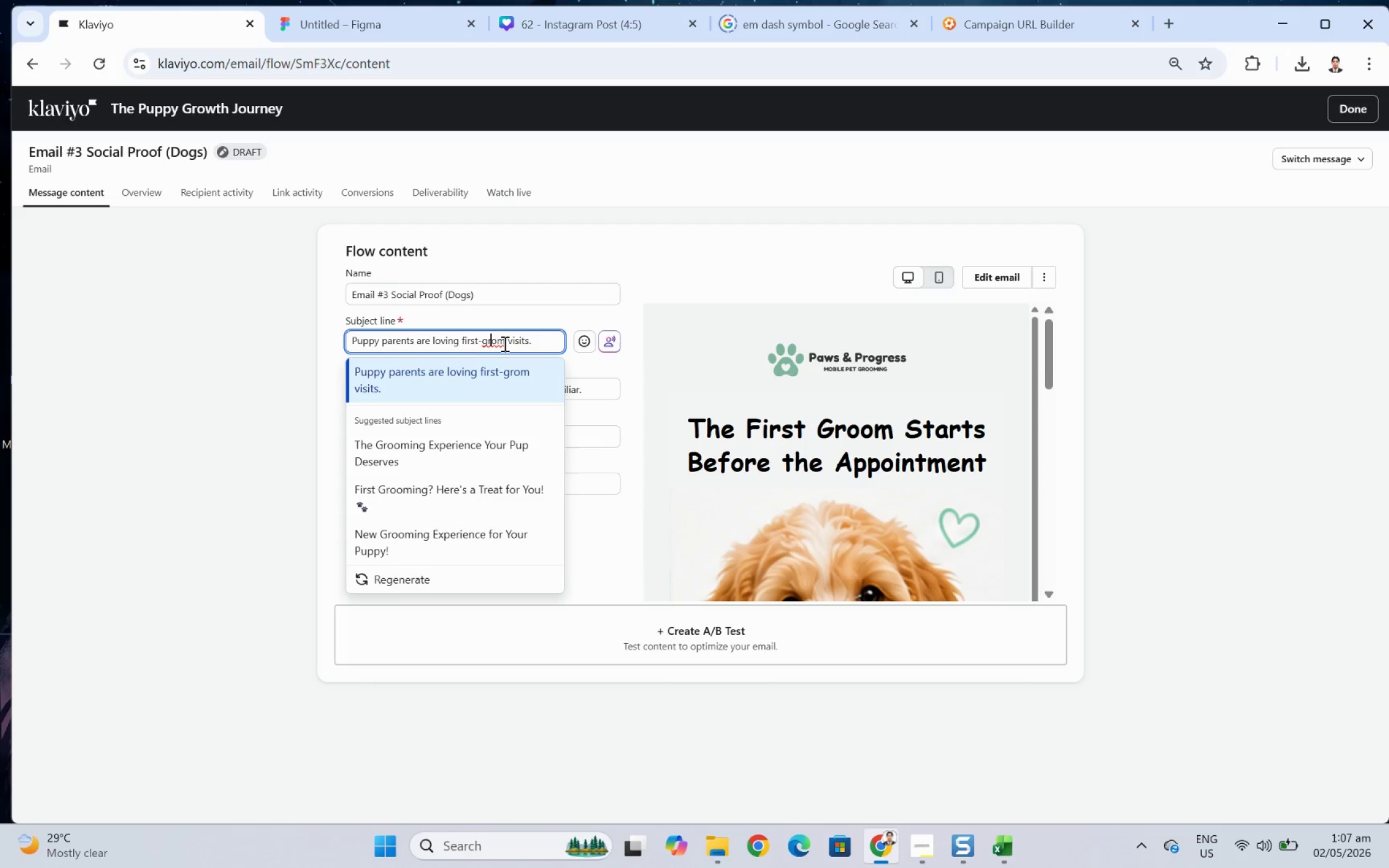 
key(O)
 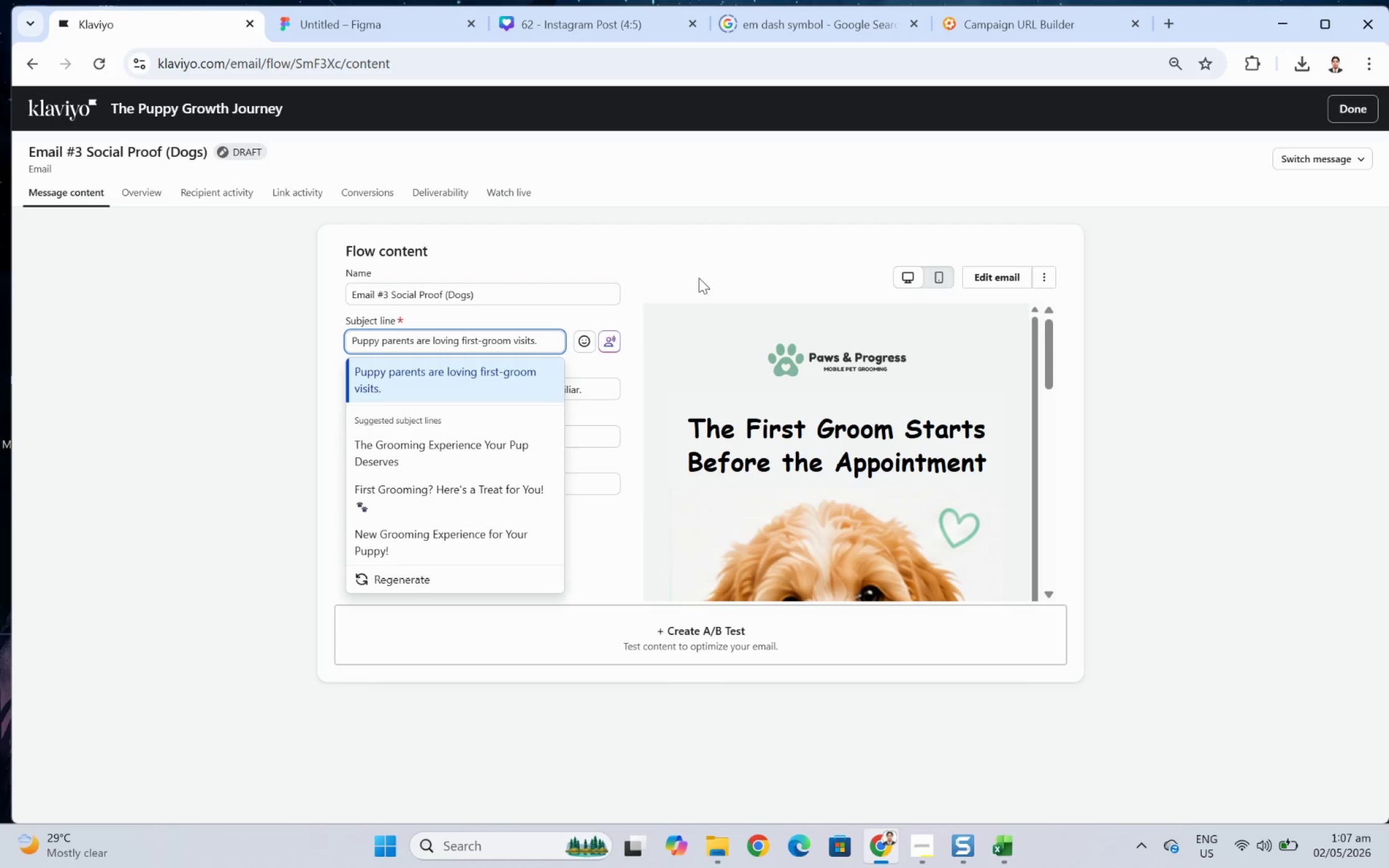 
left_click([699, 278])
 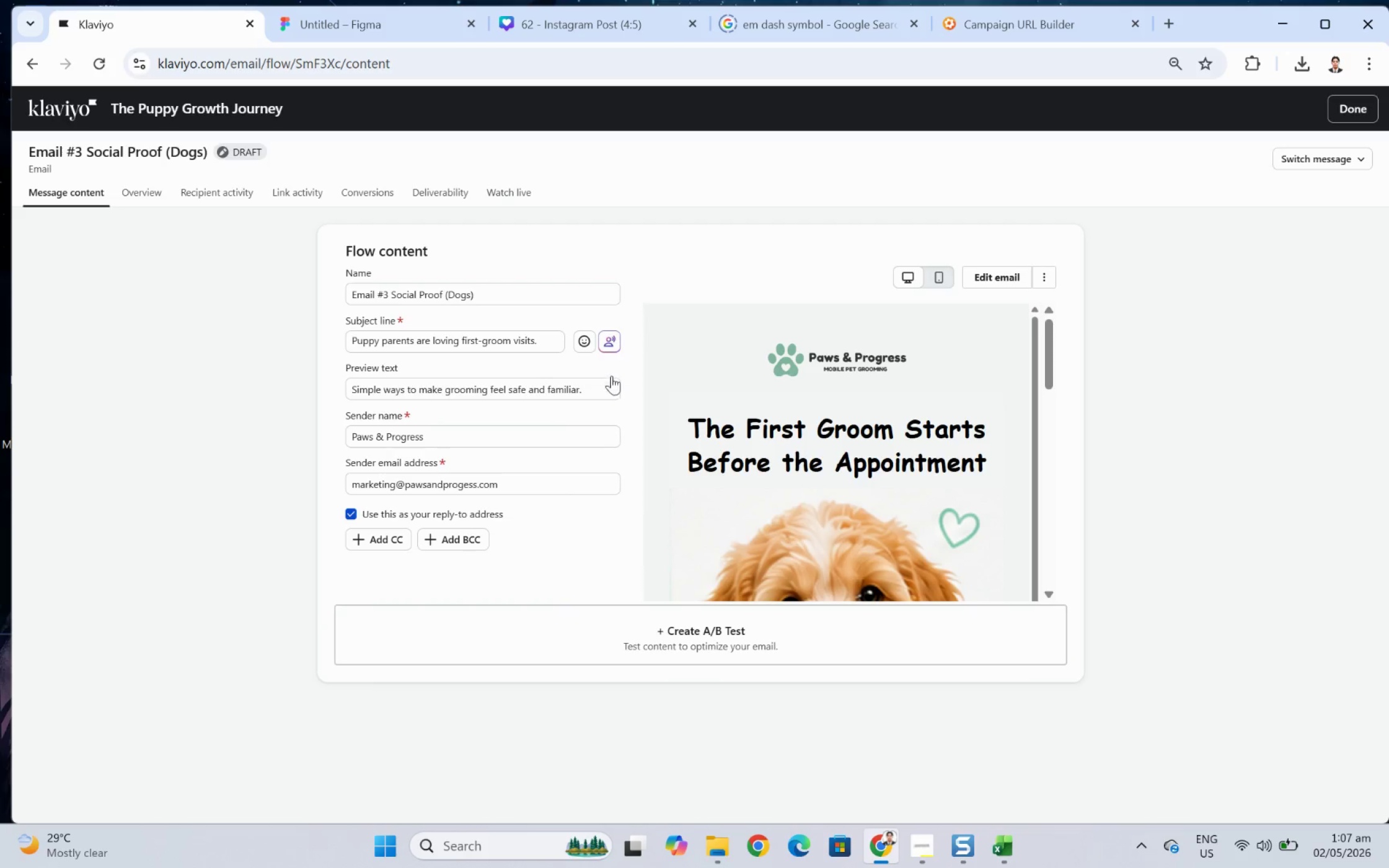 
double_click([602, 388])
 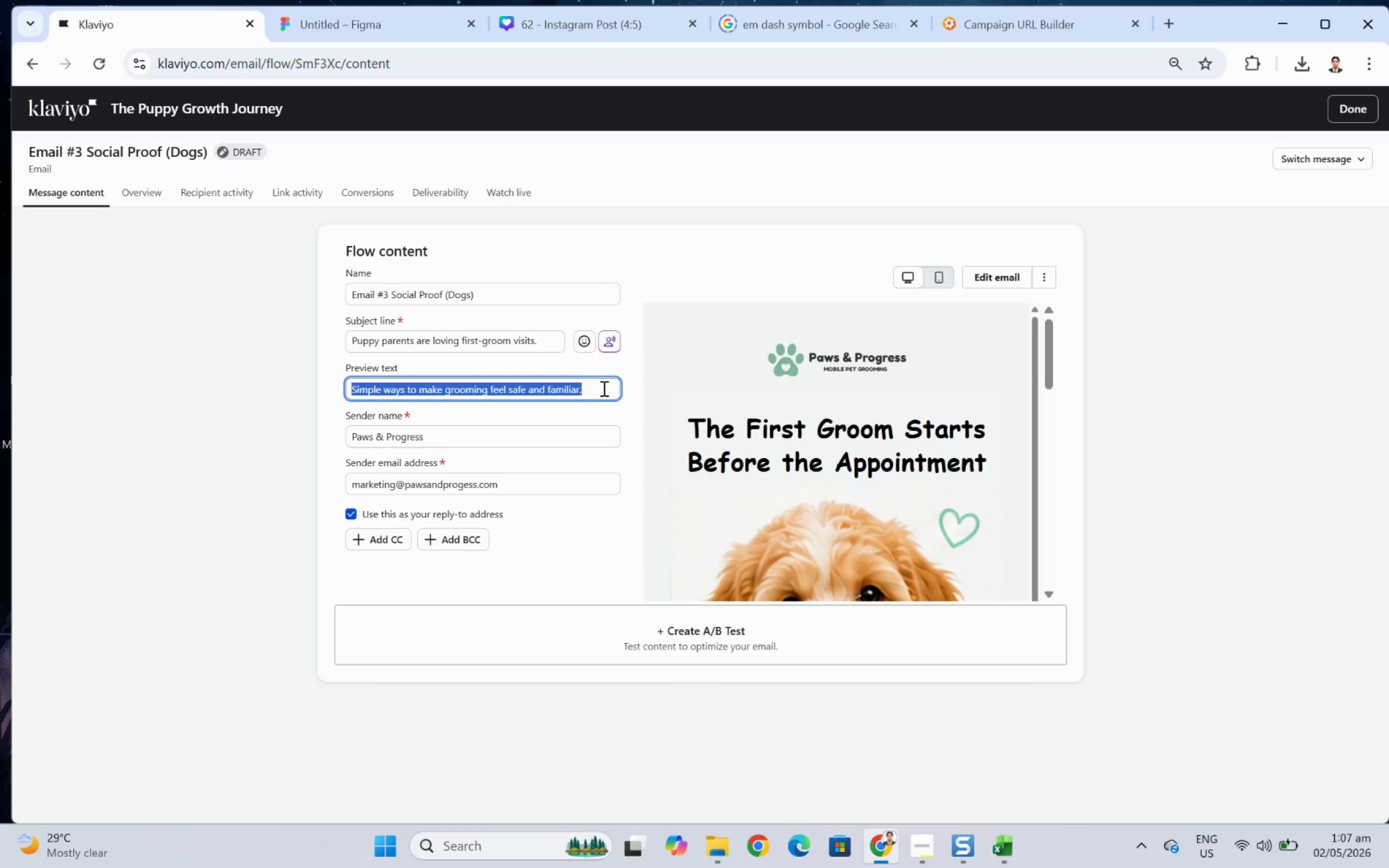 
triple_click([602, 388])
 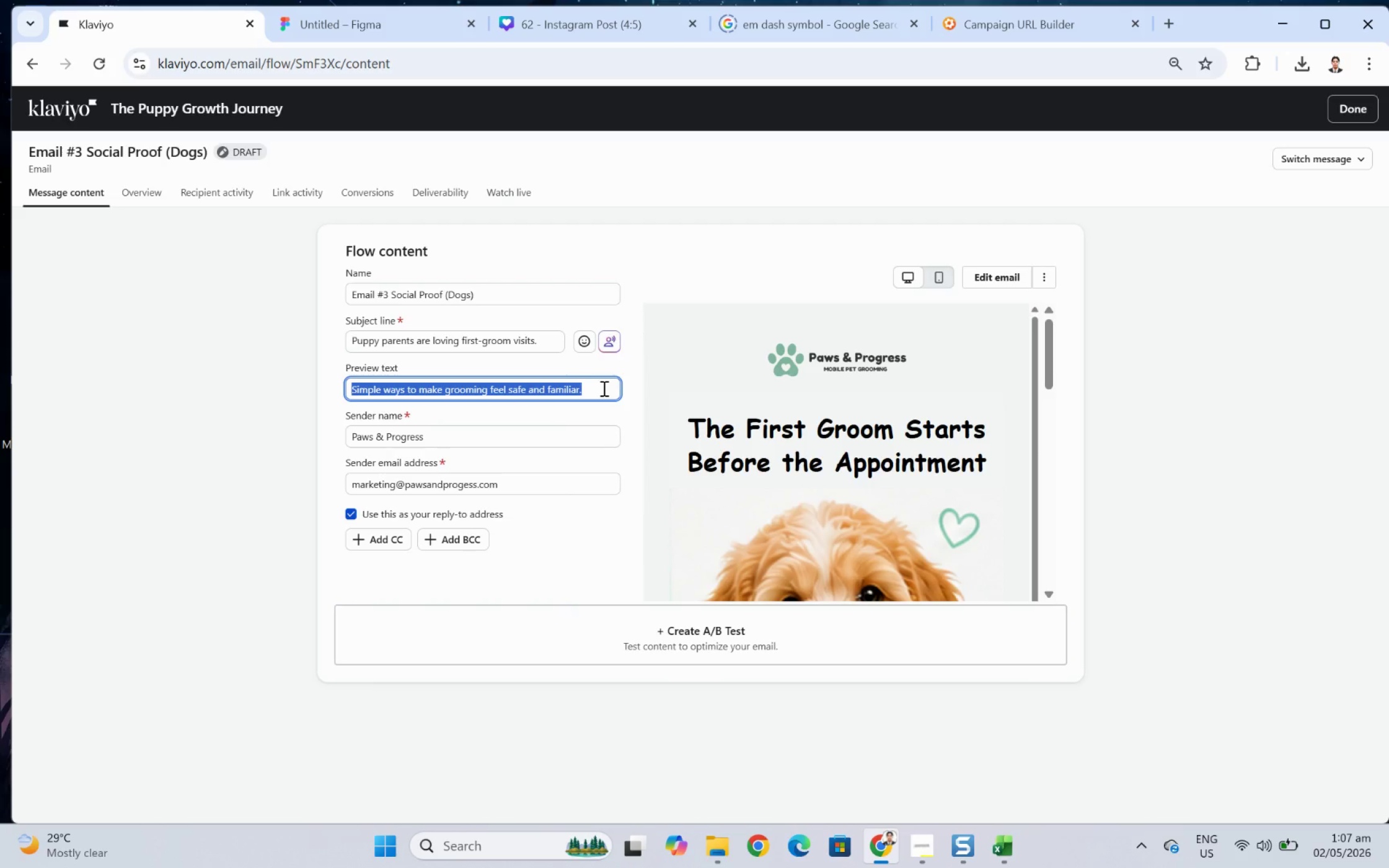 
wait(12.59)
 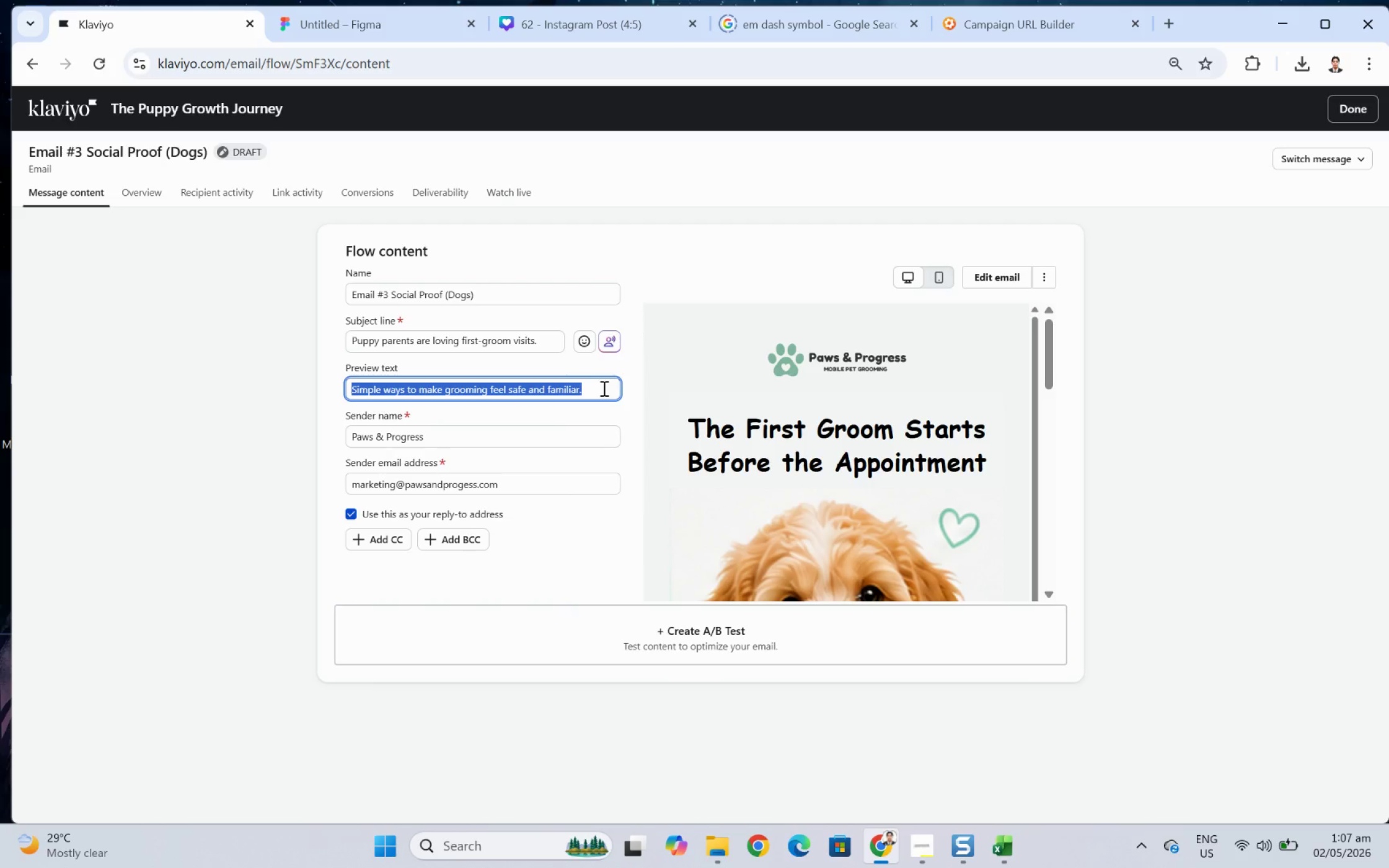 
type(See why )
 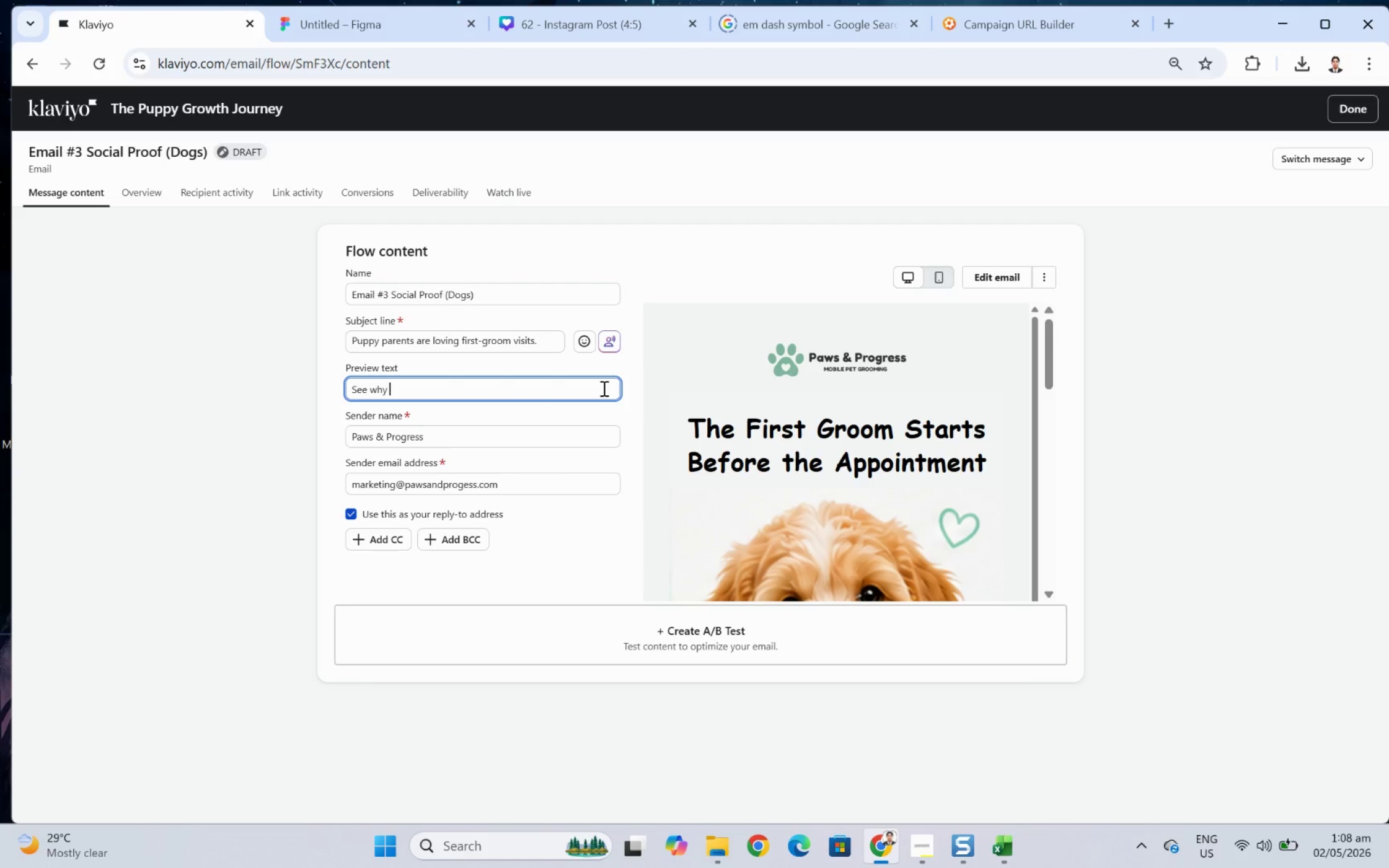 
type(pet parents )
 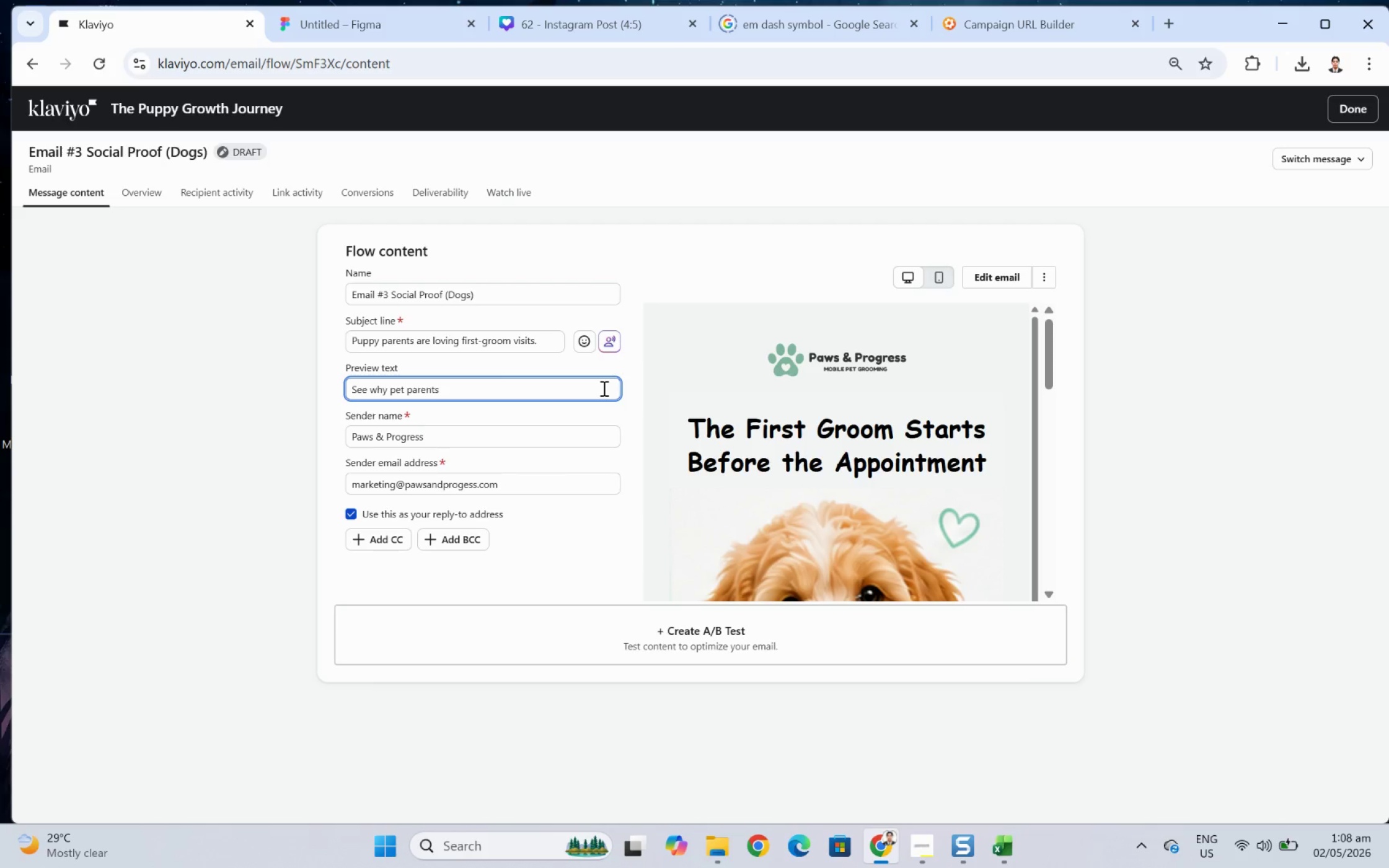 
wait(15.09)
 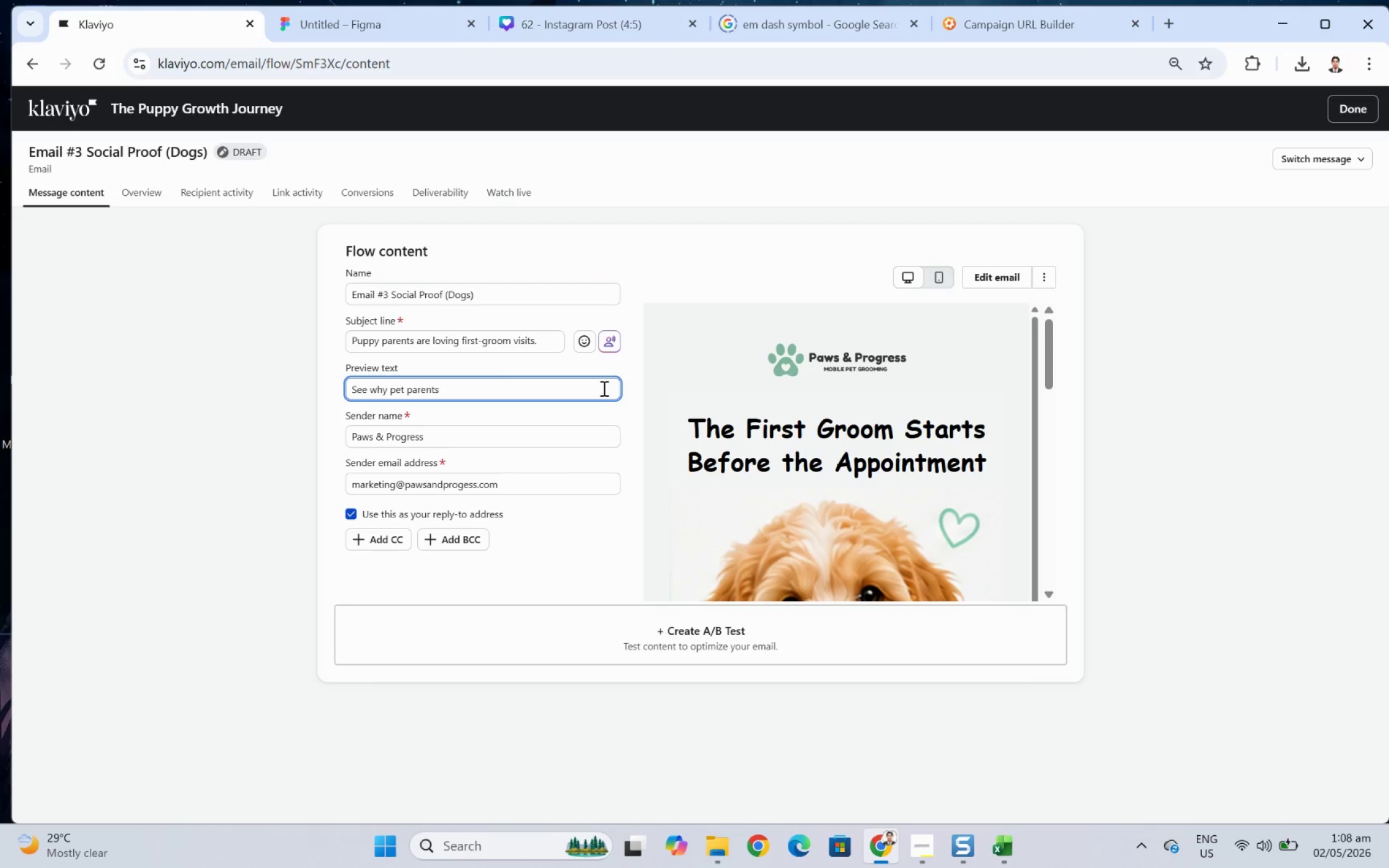 
type(trust us with their little ones.)
 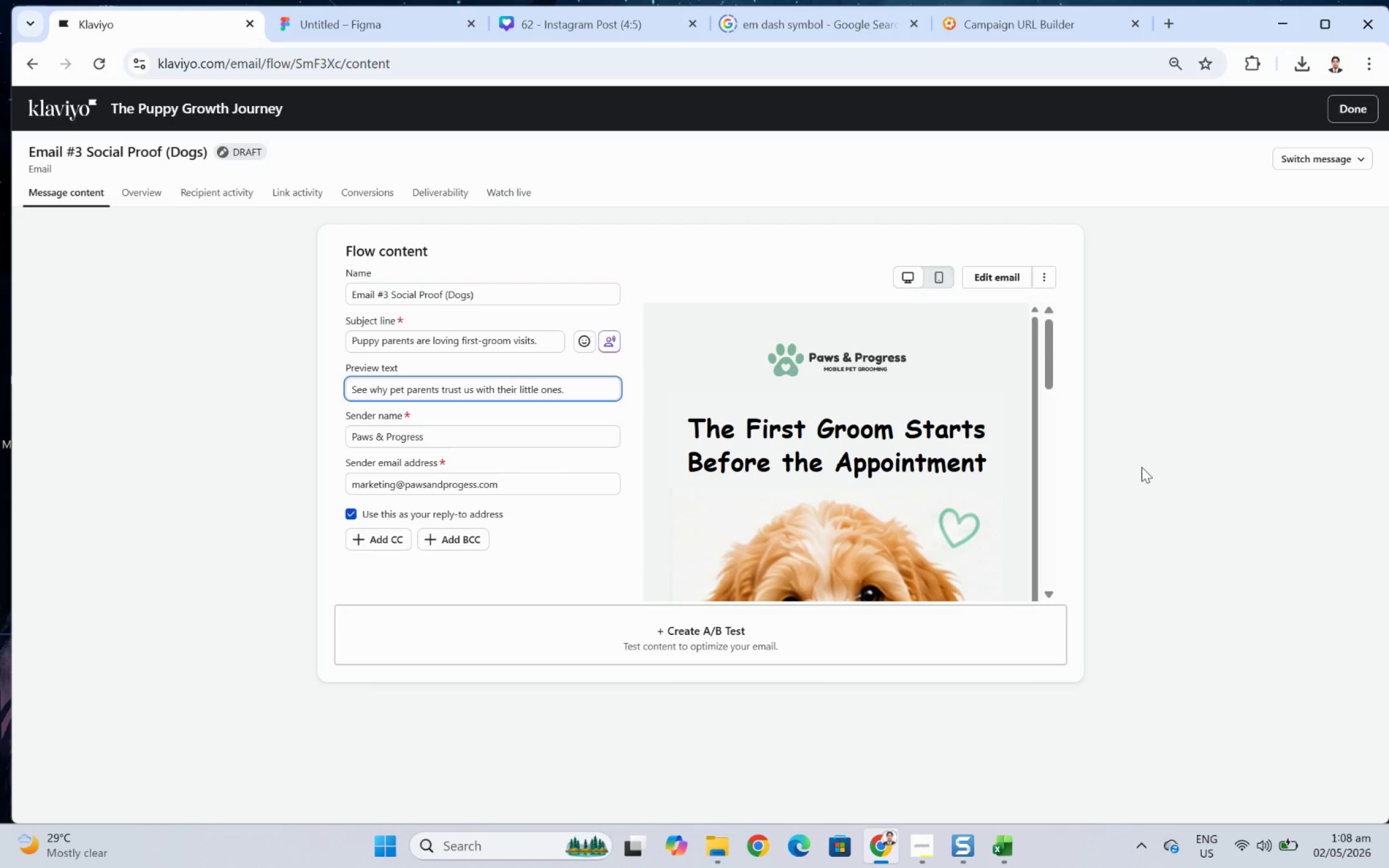 
left_click([1135, 465])
 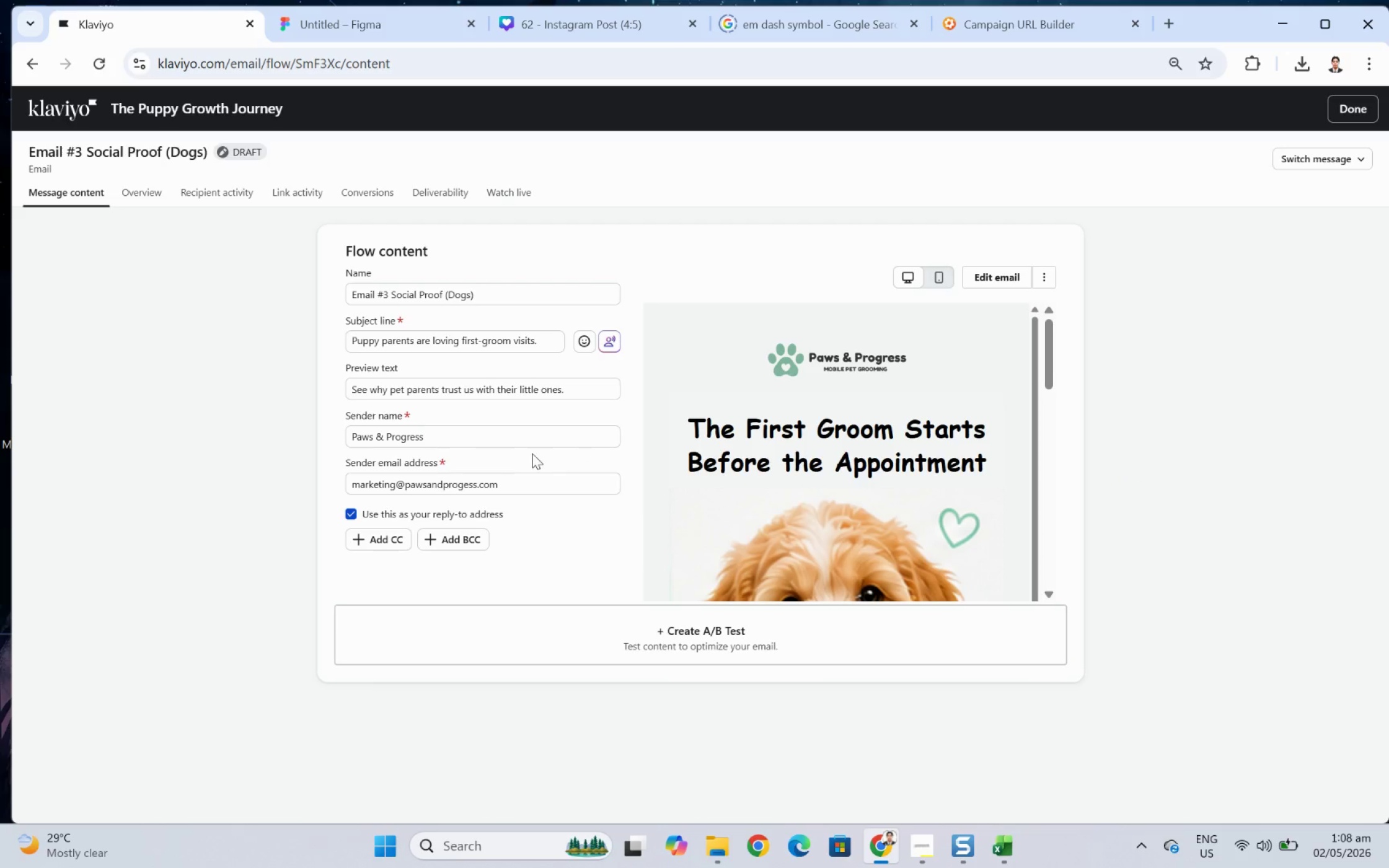 
scroll: coordinate [542, 453], scroll_direction: down, amount: 1.0
 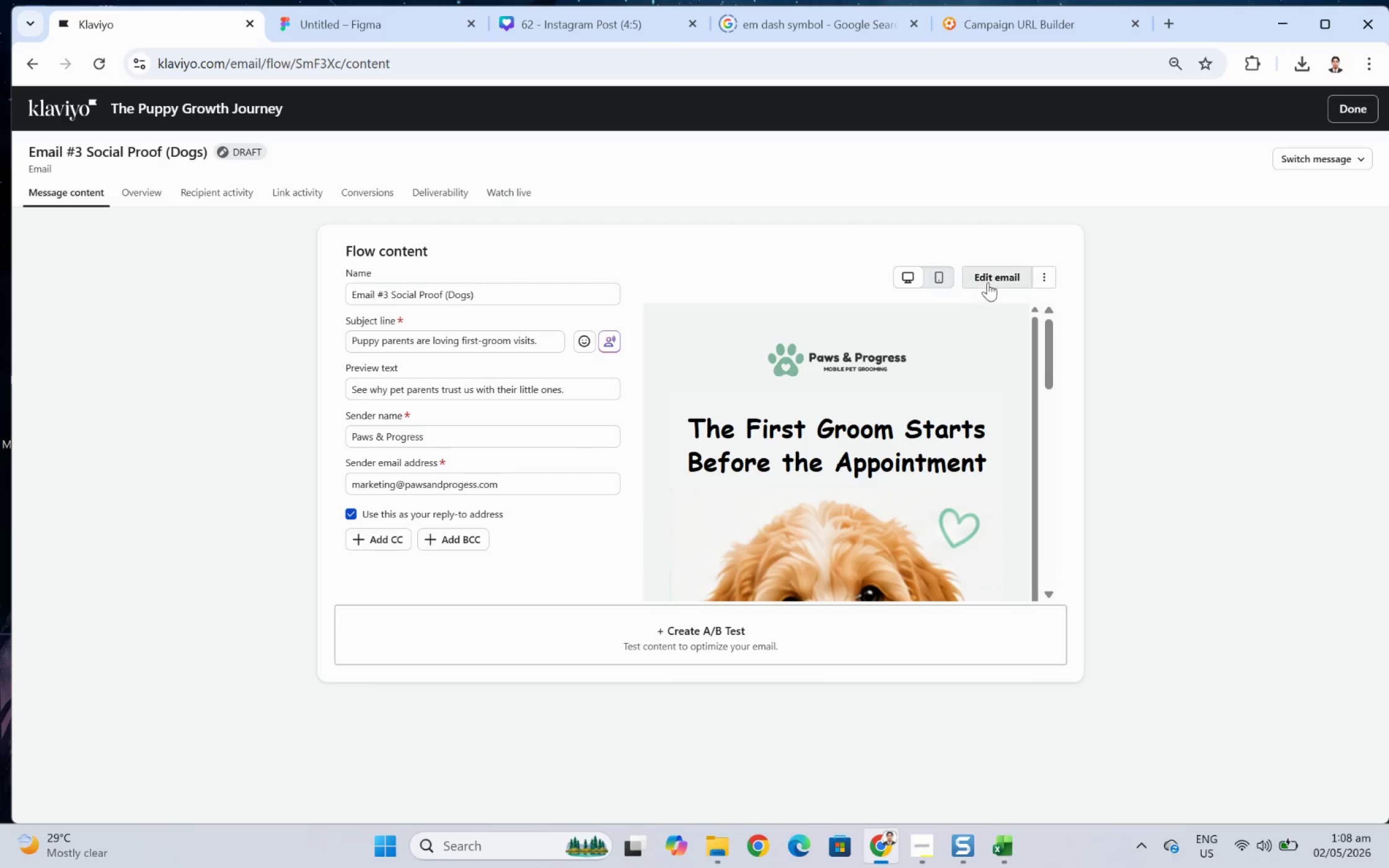 
left_click([995, 275])
 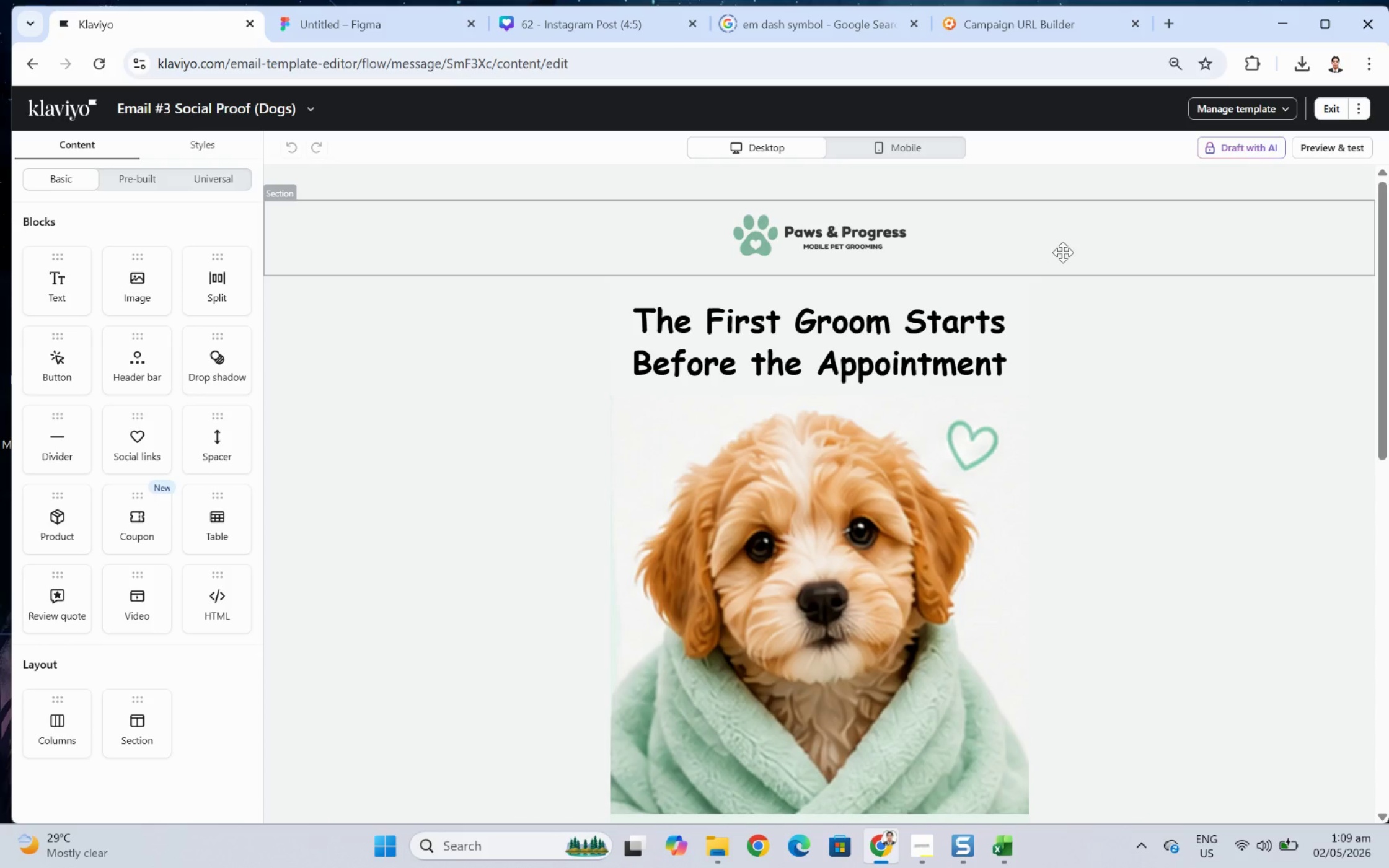 
wait(24.39)
 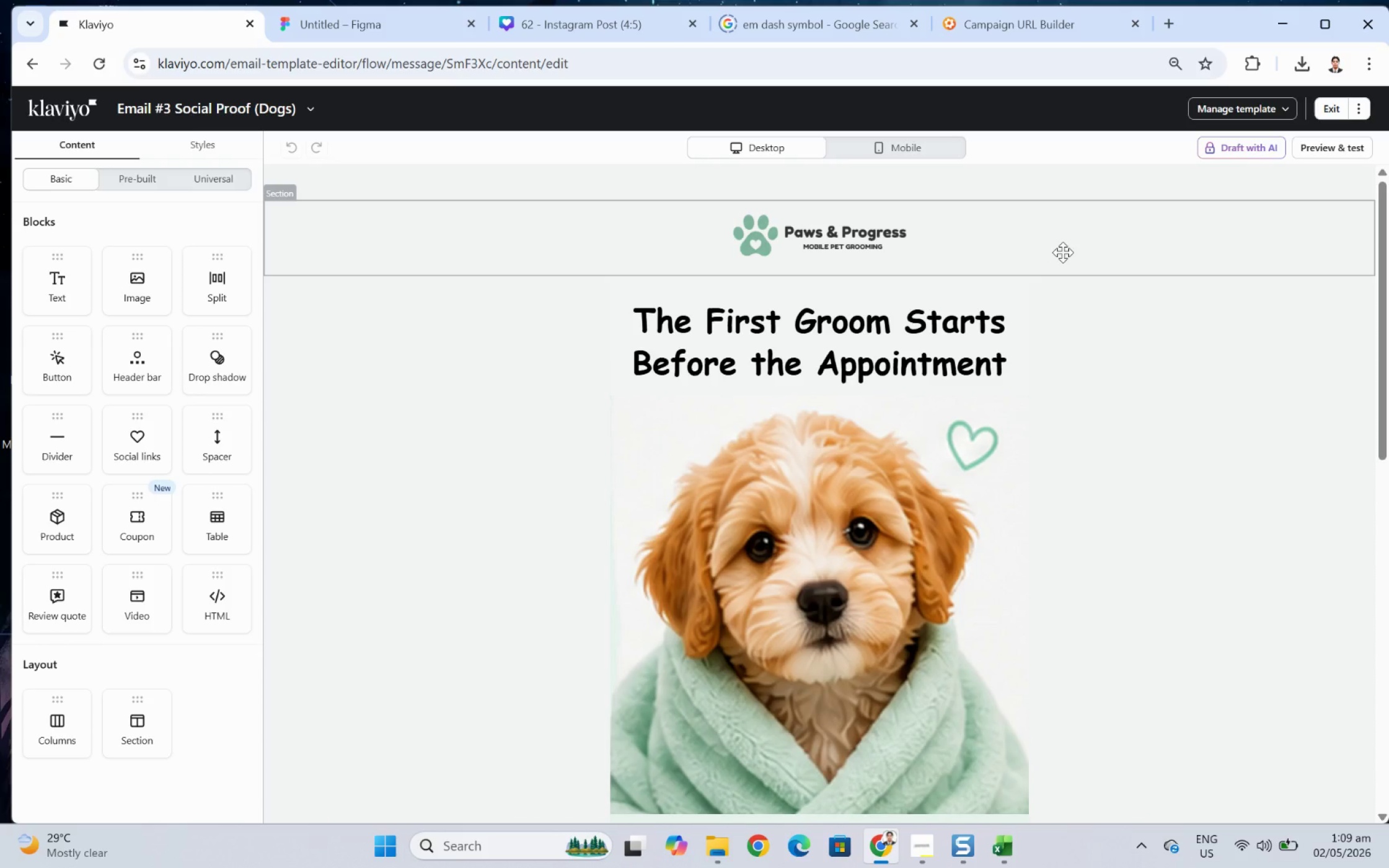 
scroll: coordinate [1121, 584], scroll_direction: down, amount: 1.0
 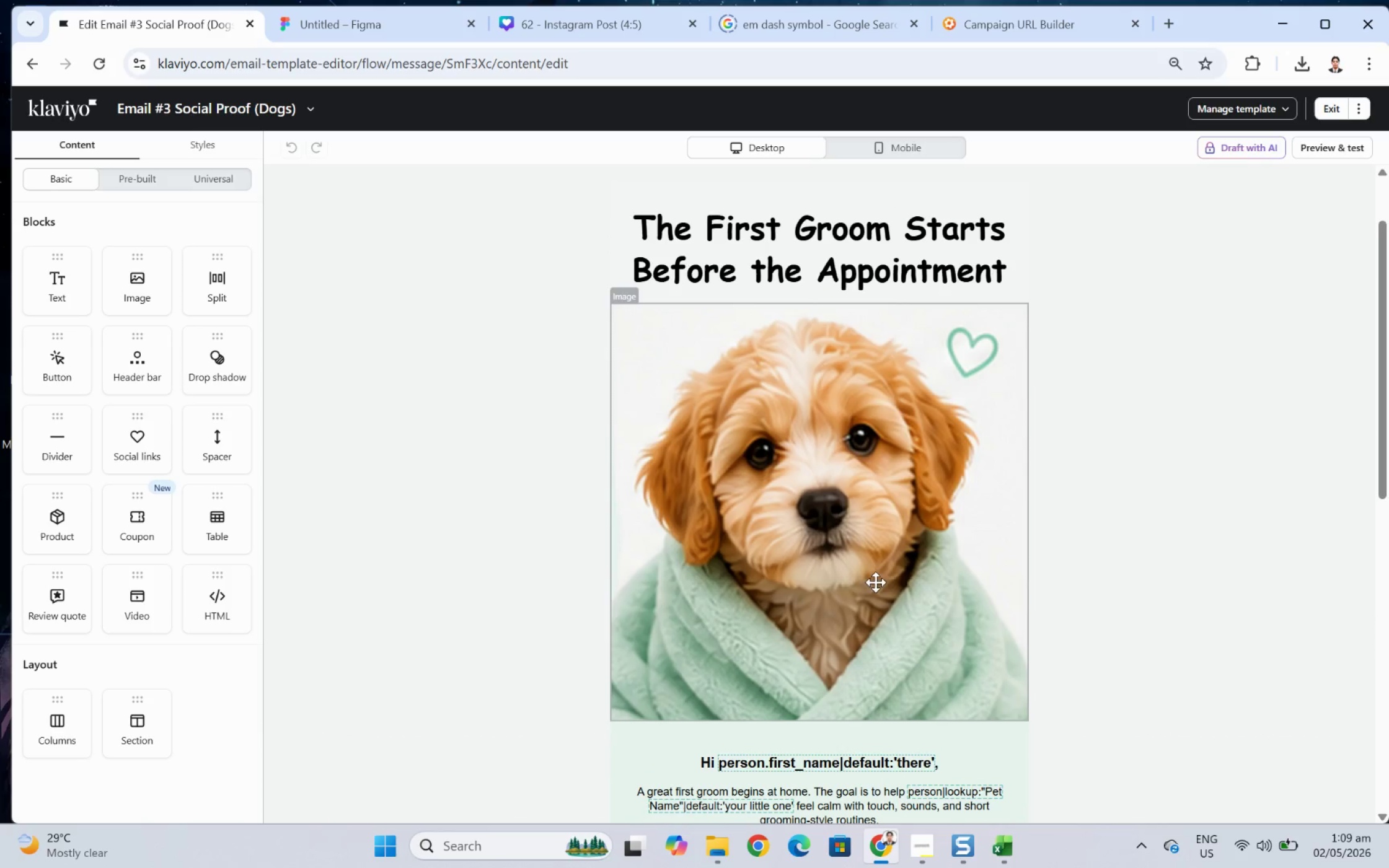 
left_click([858, 579])
 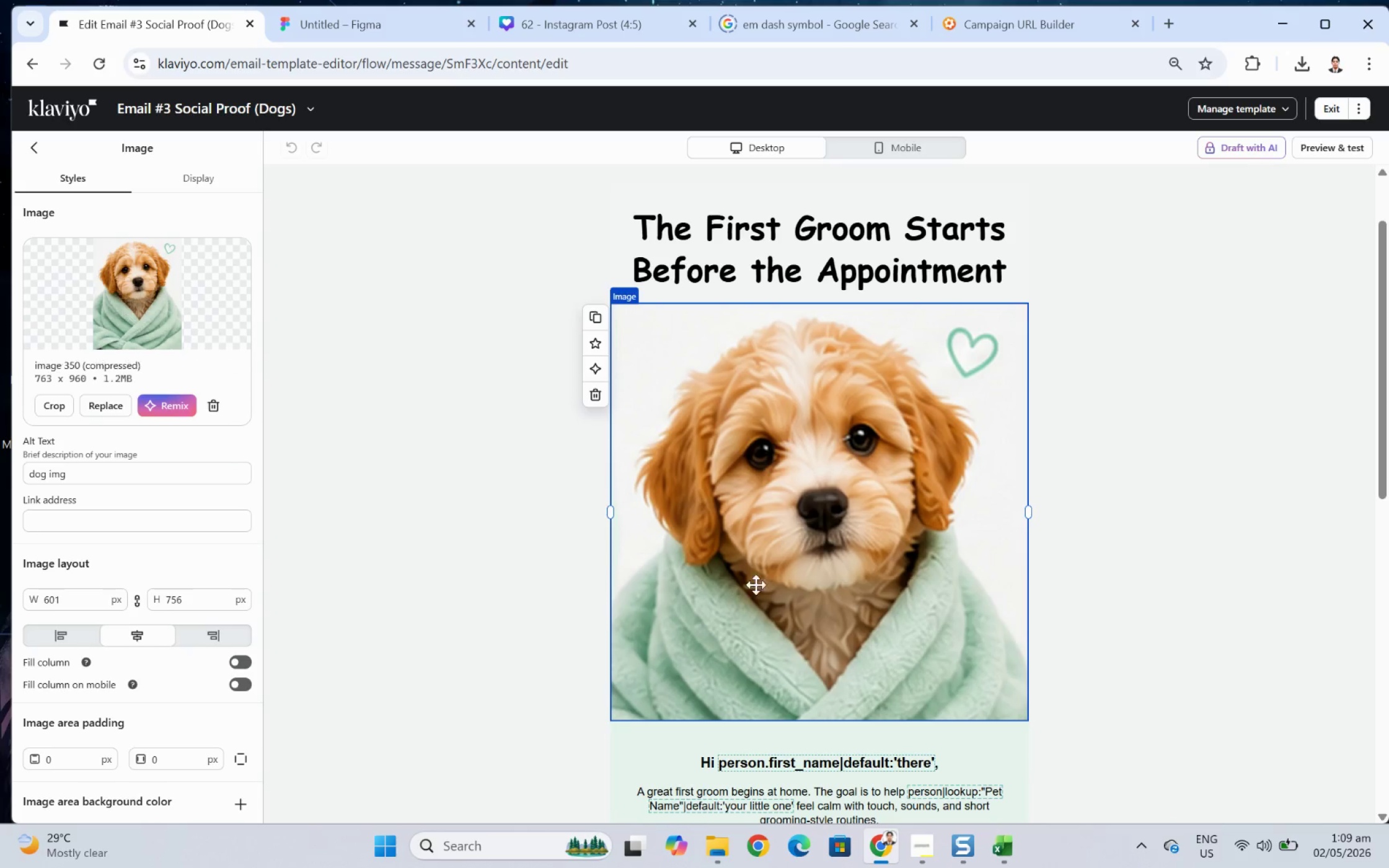 
scroll: coordinate [900, 618], scroll_direction: up, amount: 2.0
 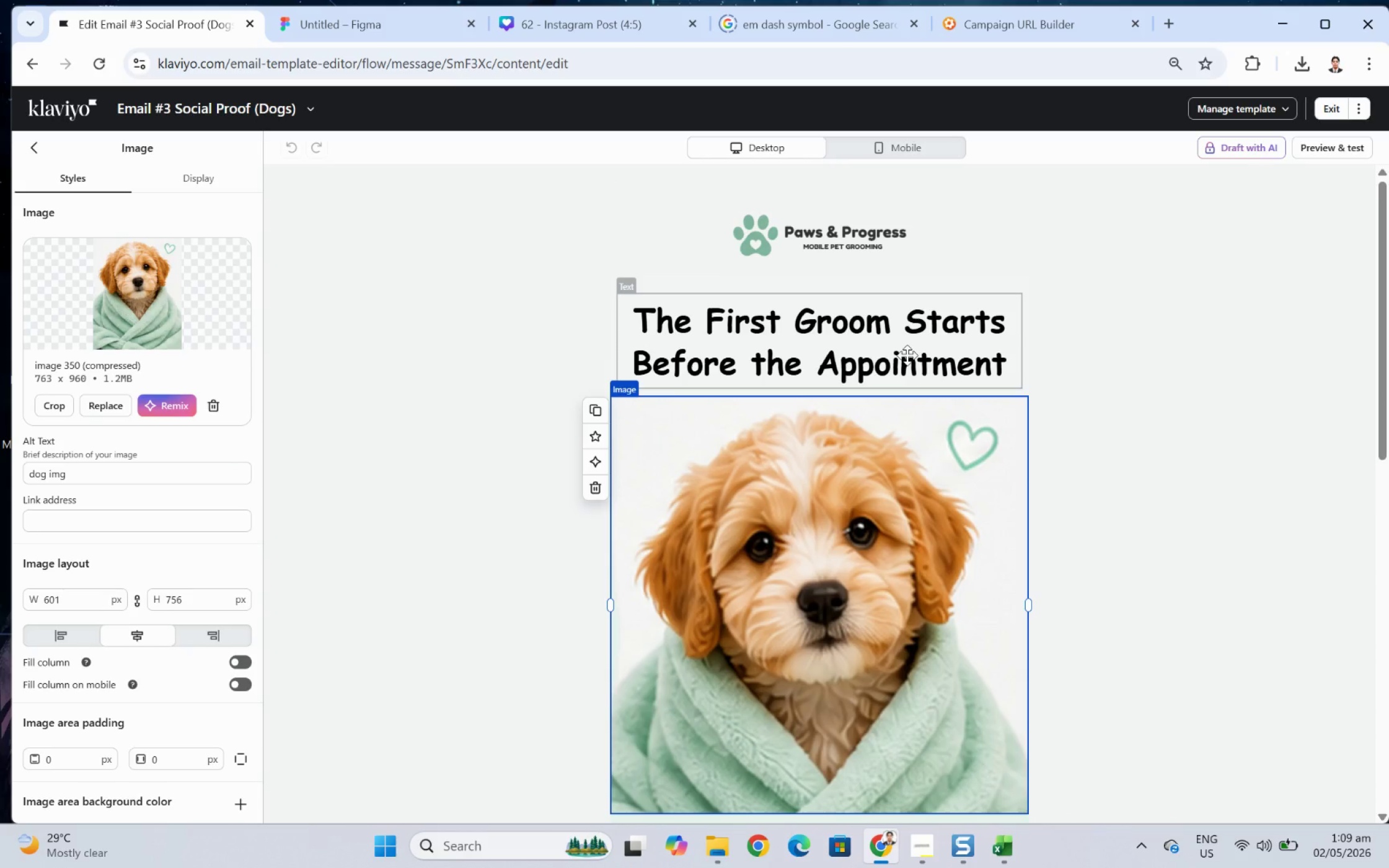 
left_click([907, 355])
 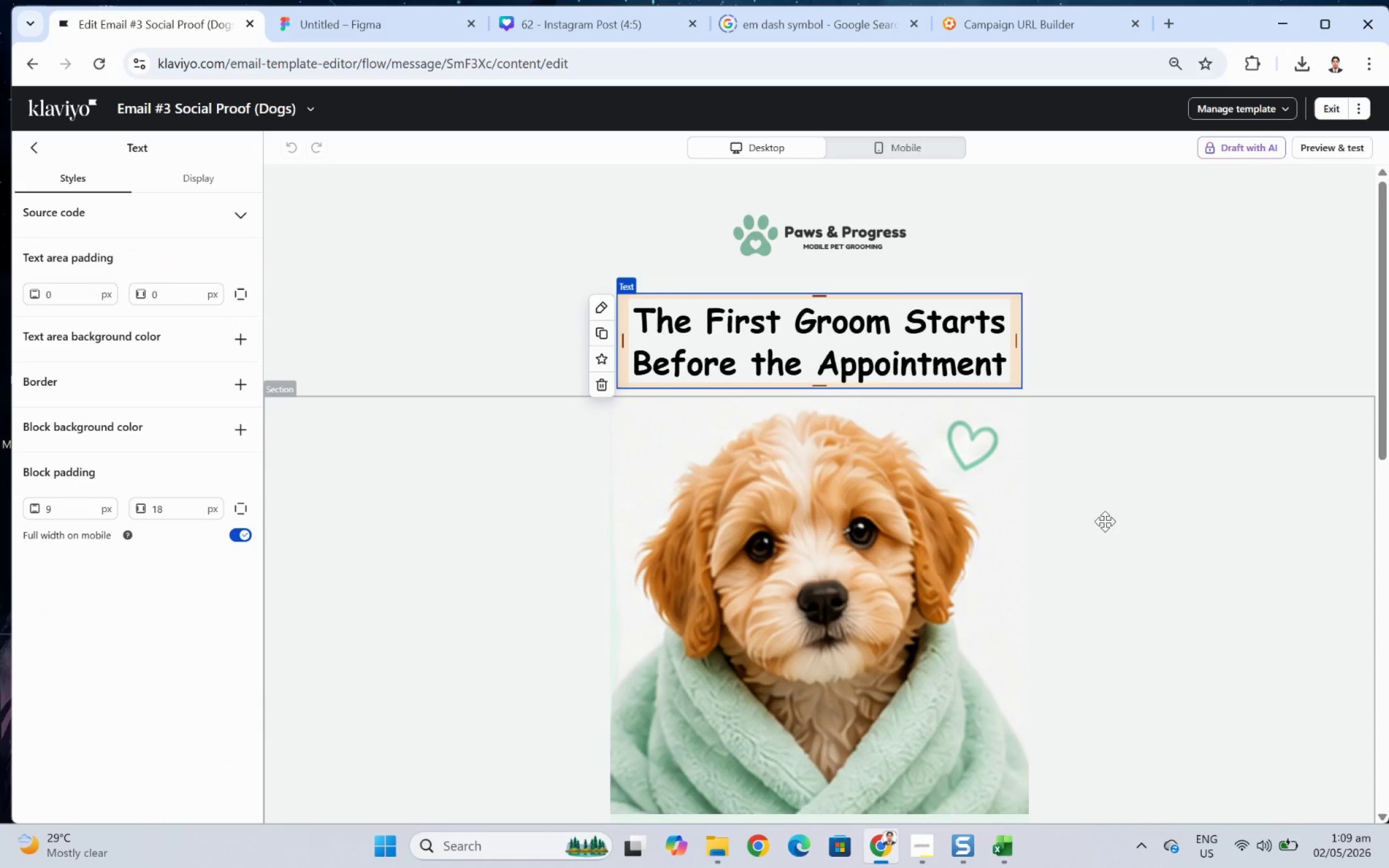 
scroll: coordinate [1122, 532], scroll_direction: down, amount: 6.0
 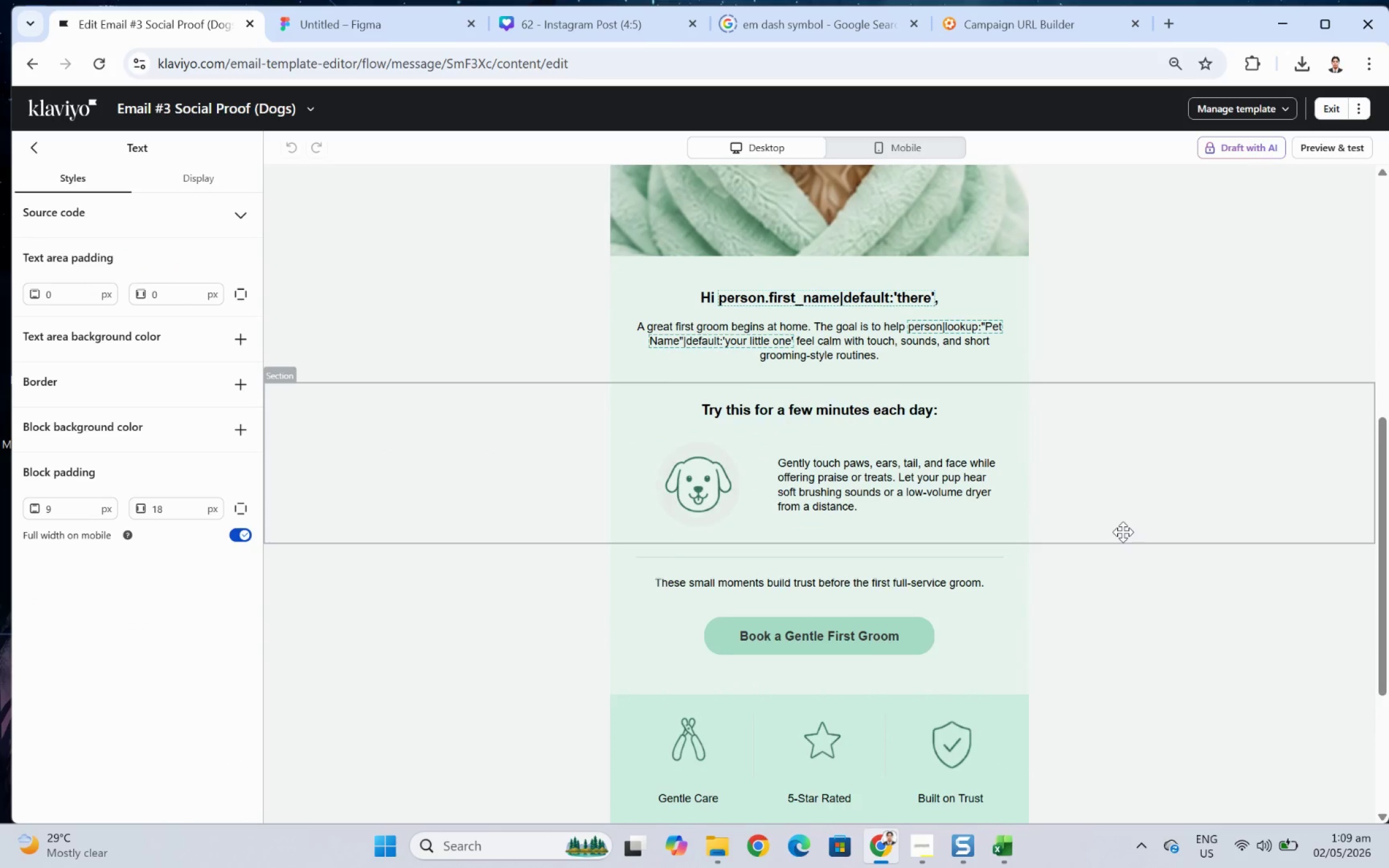 
scroll: coordinate [1122, 532], scroll_direction: up, amount: 1.0
 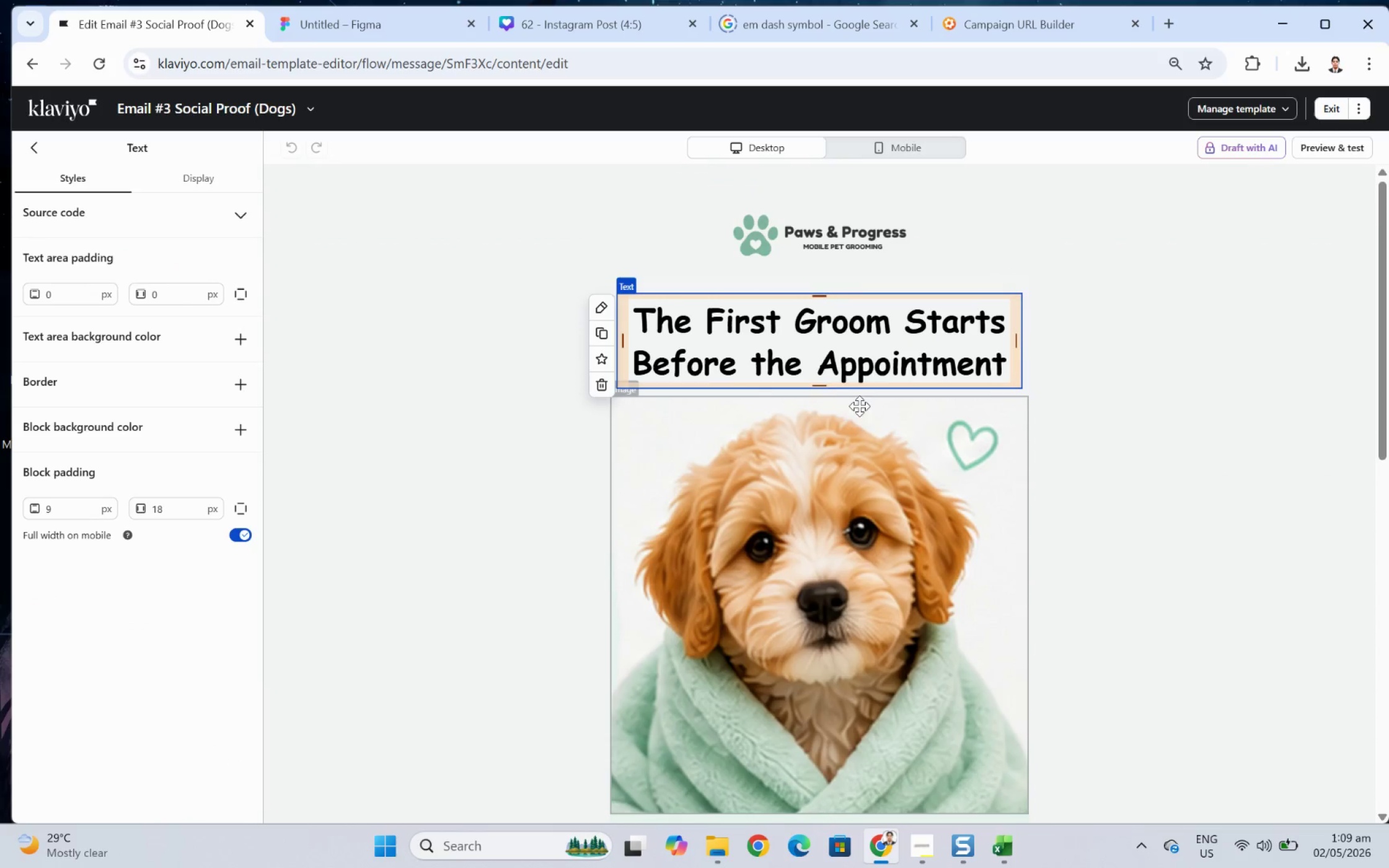 
double_click([870, 366])
 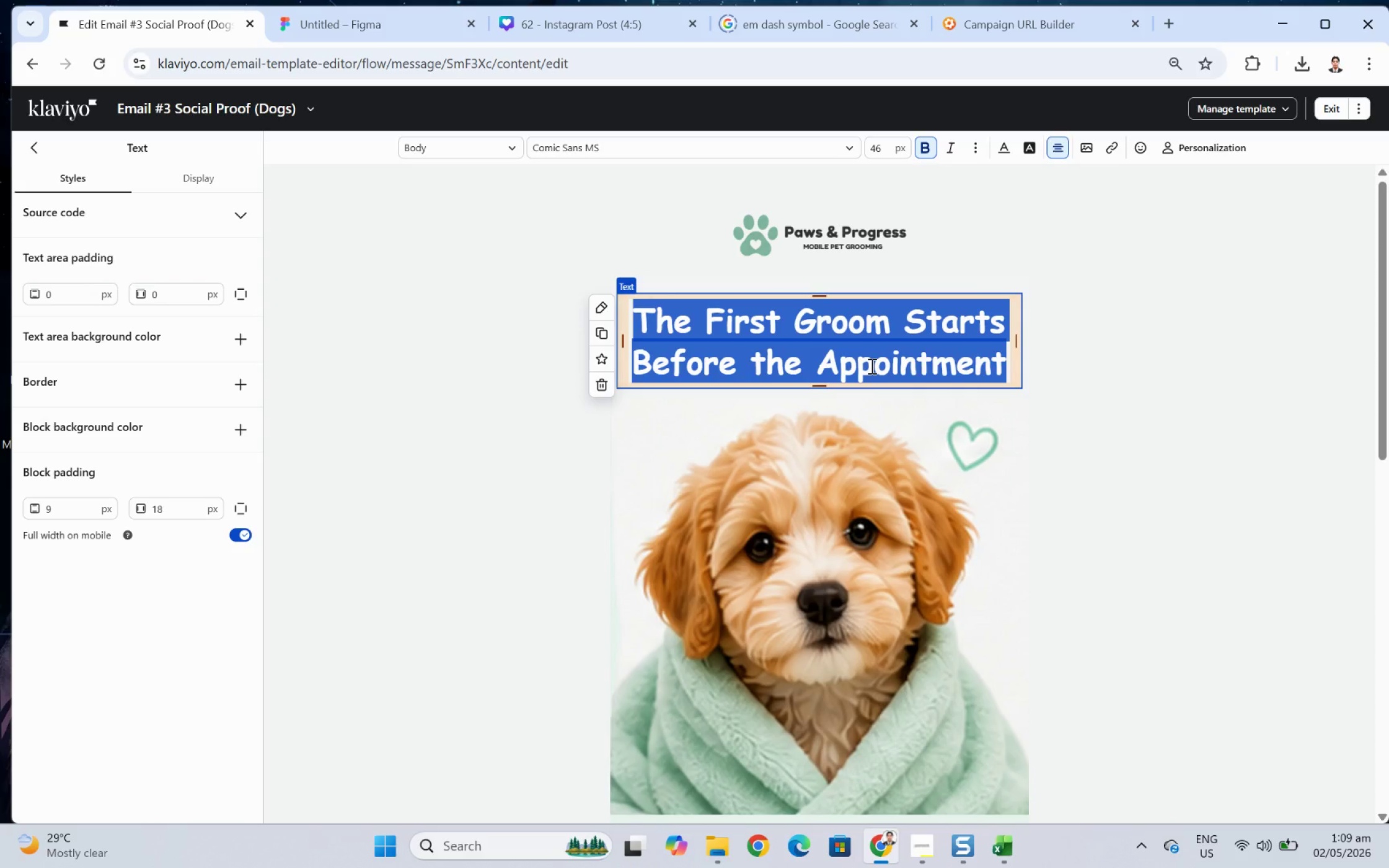 
wait(27.17)
 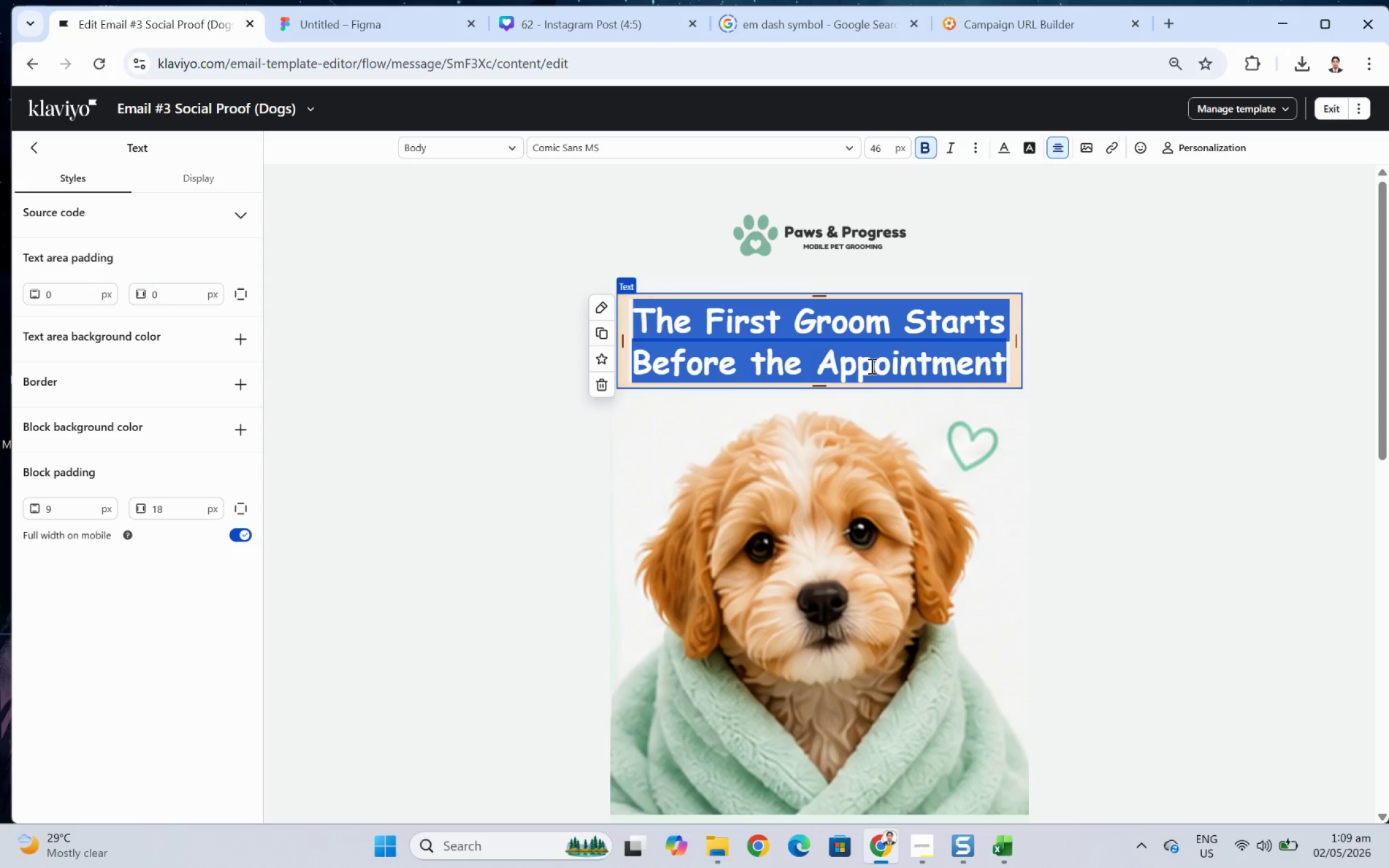 
type(First Grro)
key(Backspace)
key(Backspace)
type(ooms Made Gentle)
 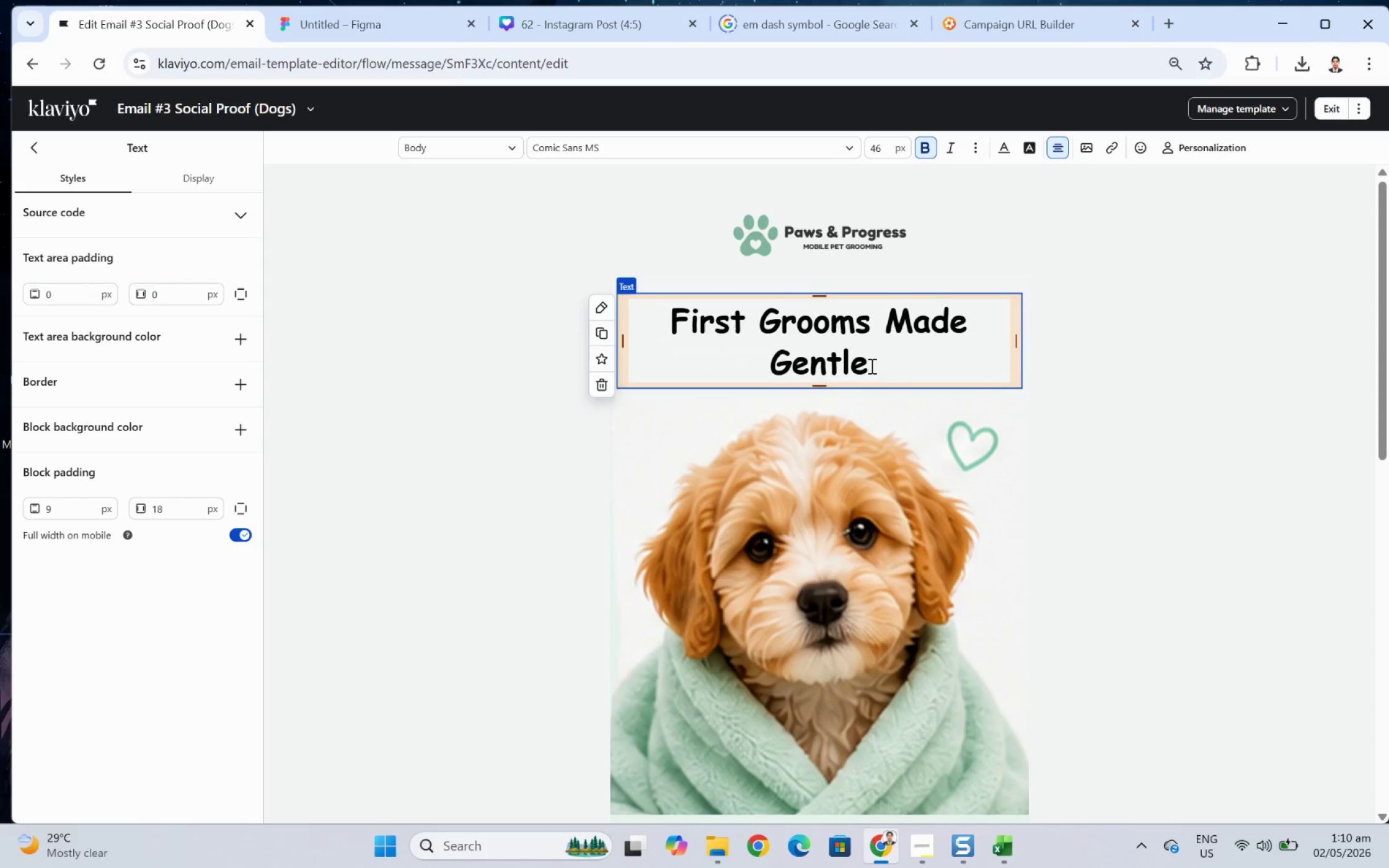 
wait(16.33)
 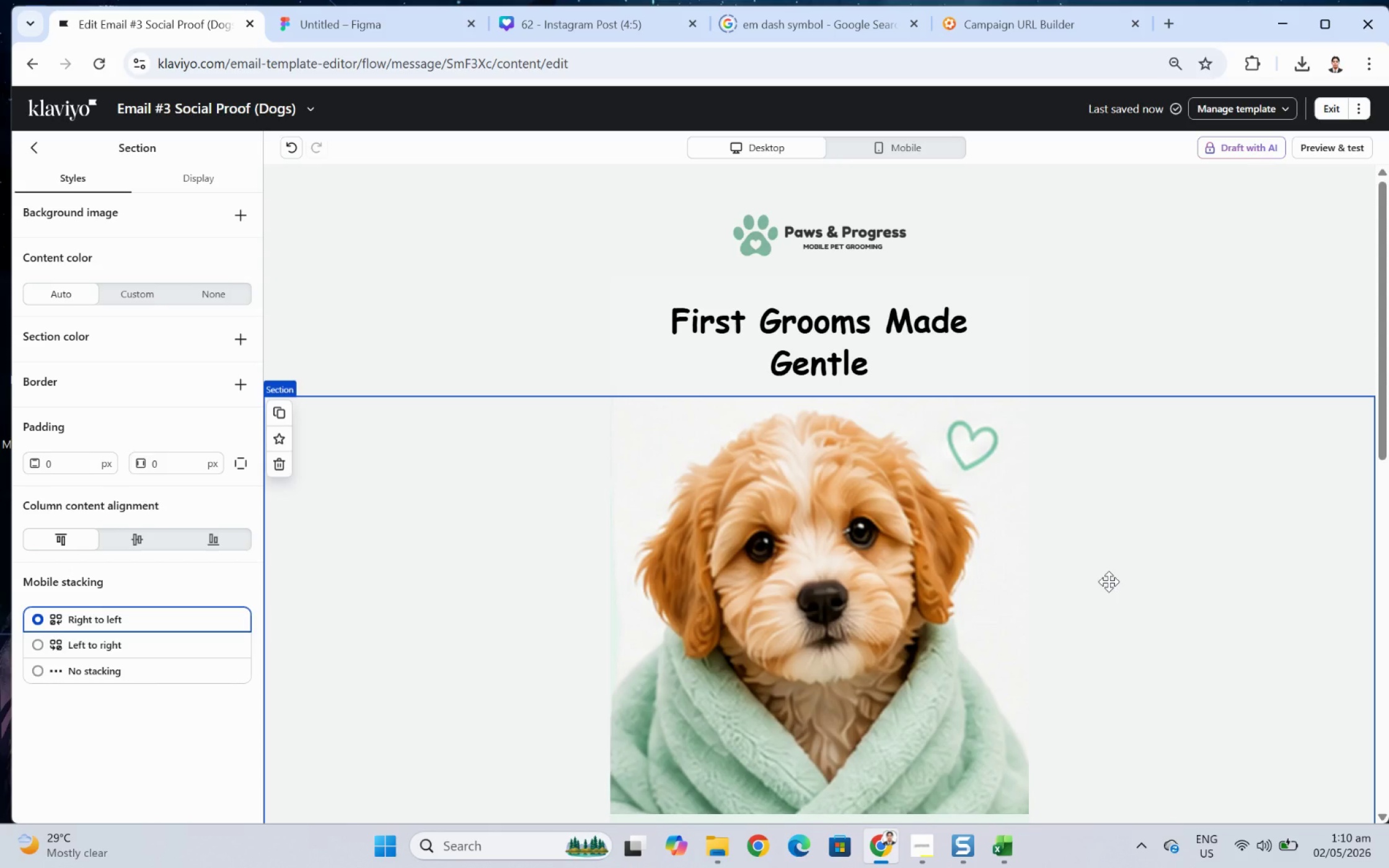 
left_click([1176, 675])
 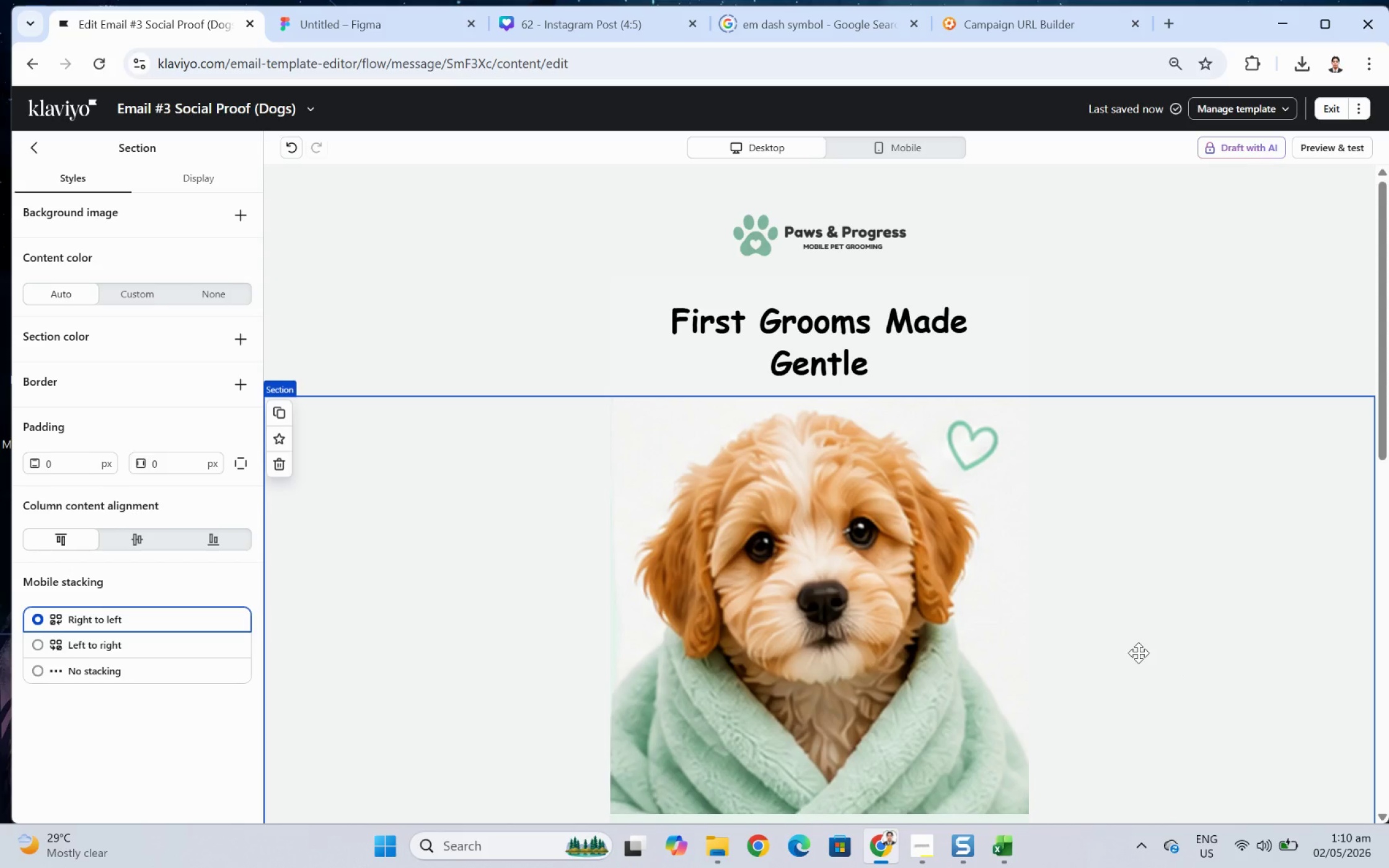 
scroll: coordinate [1138, 652], scroll_direction: down, amount: 6.0
 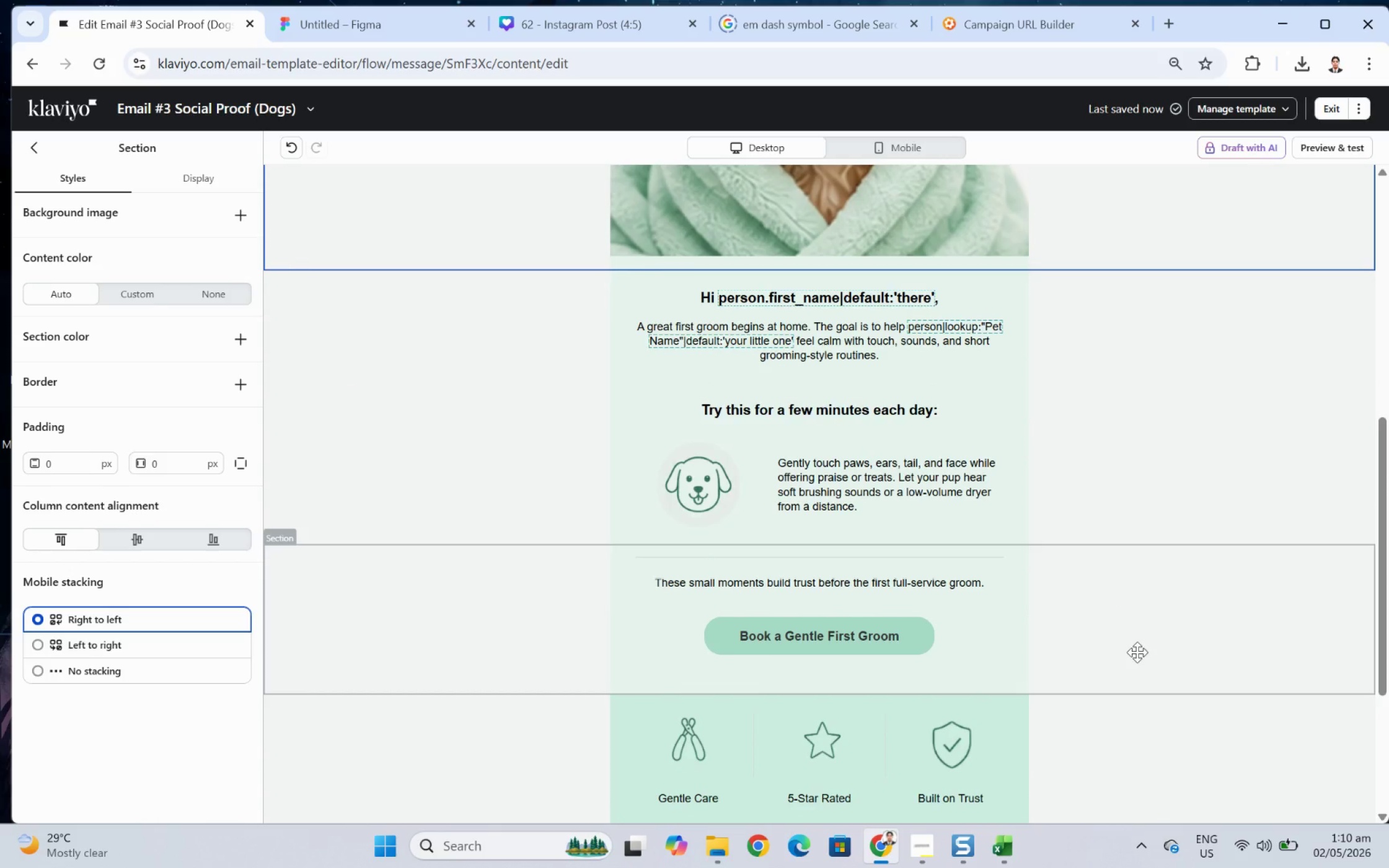 
wait(18.27)
 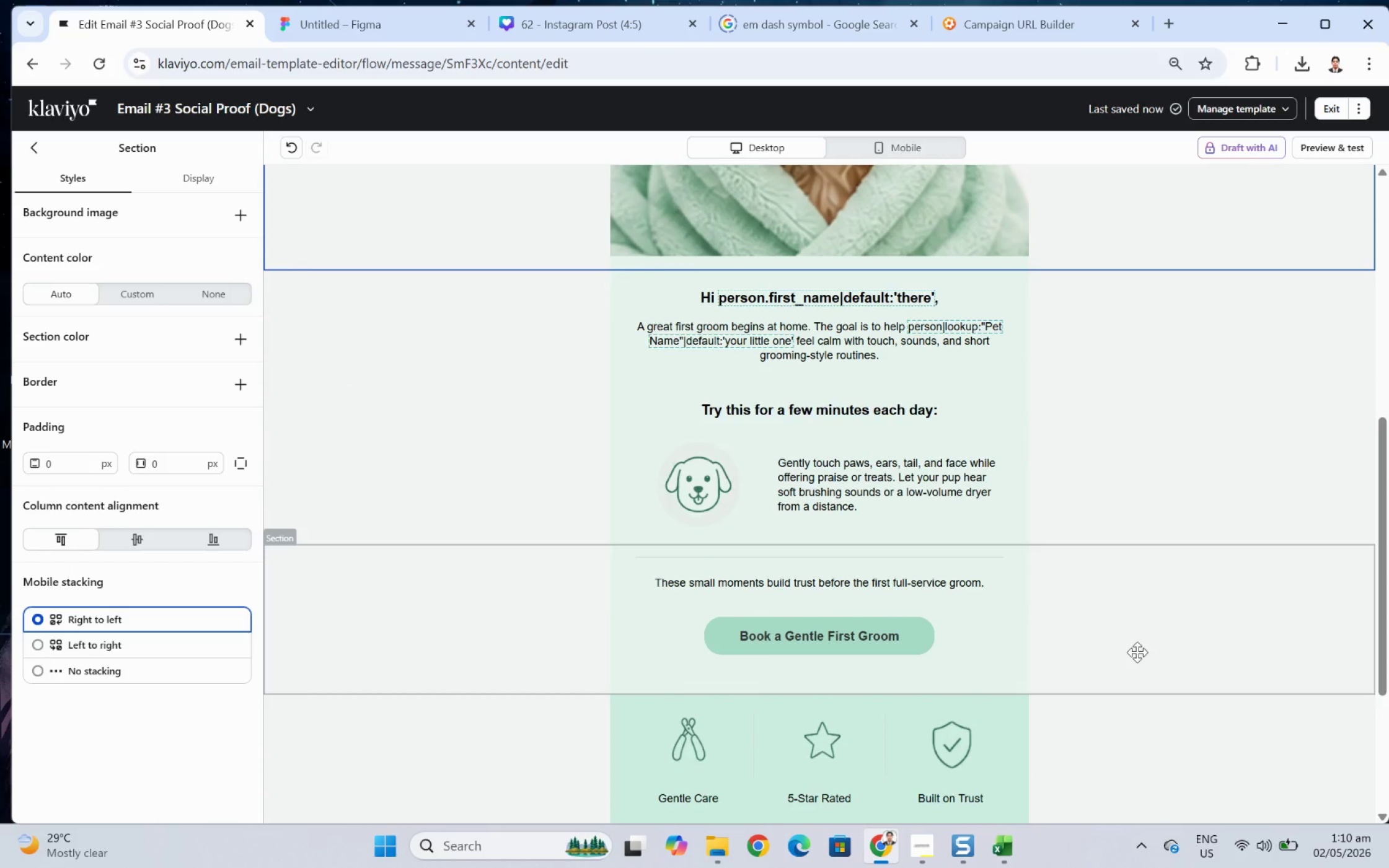 
left_click([794, 369])
 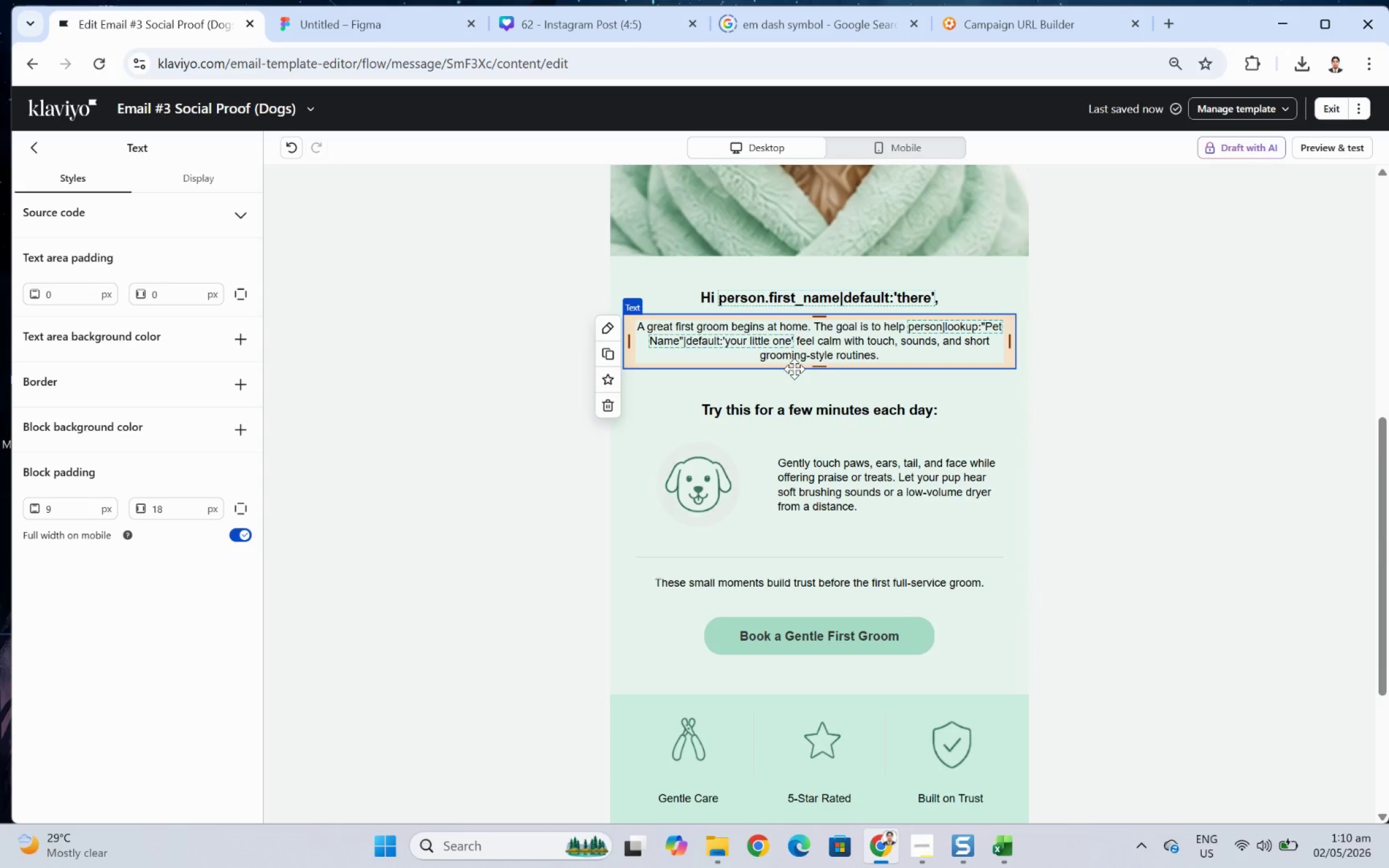 
wait(23.86)
 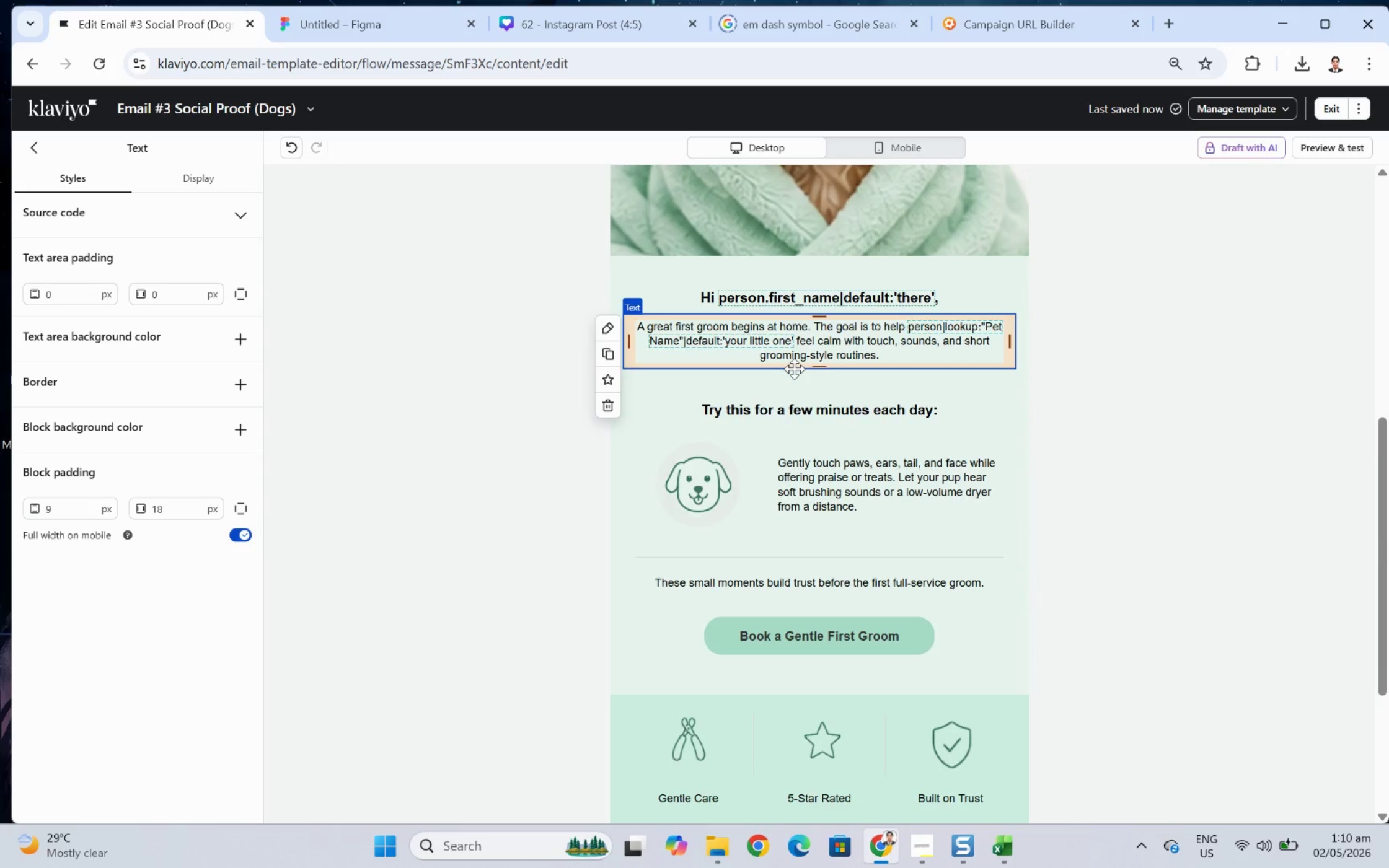 
scroll: coordinate [800, 336], scroll_direction: down, amount: 4.0
 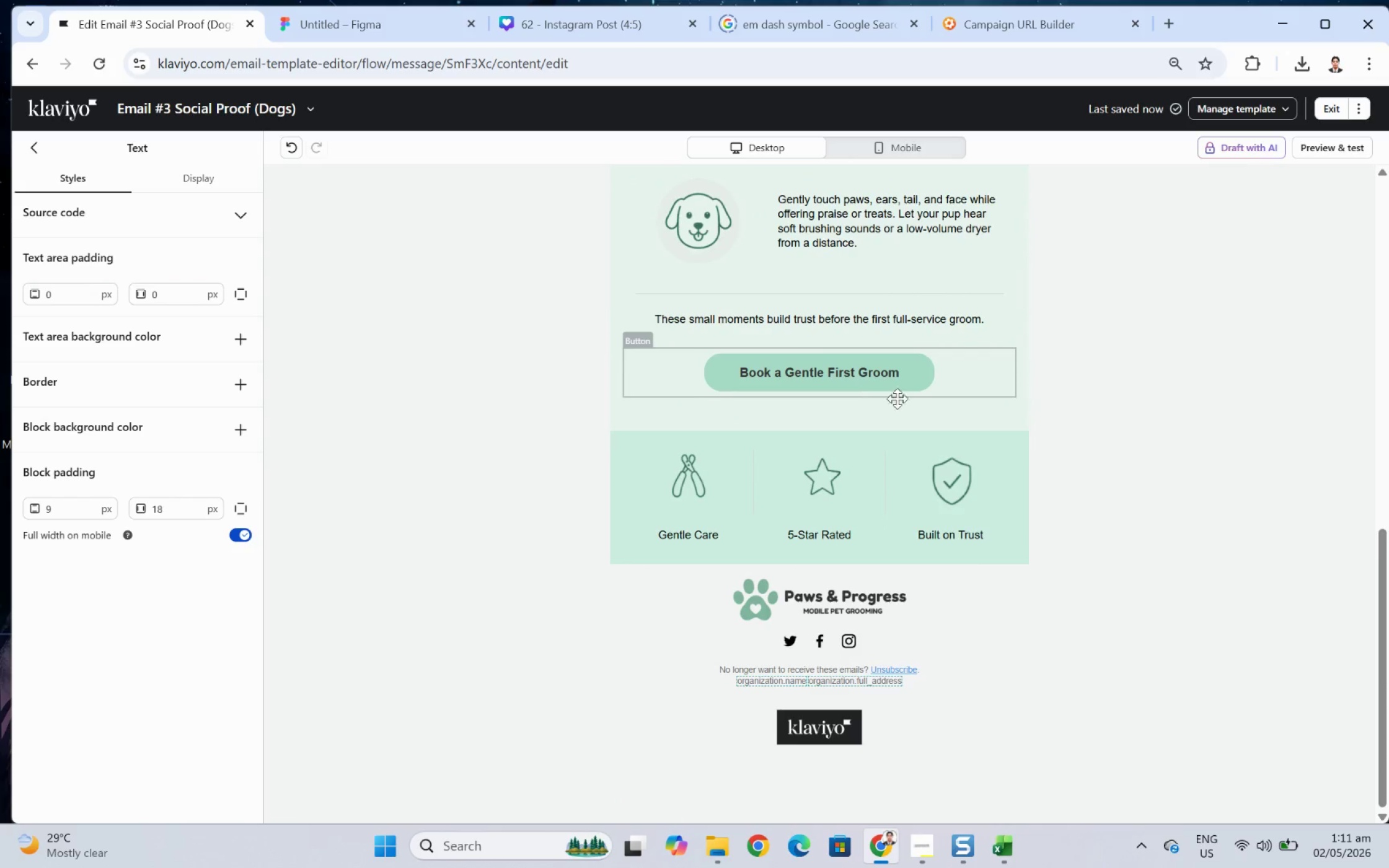 
scroll: coordinate [917, 352], scroll_direction: up, amount: 8.0
 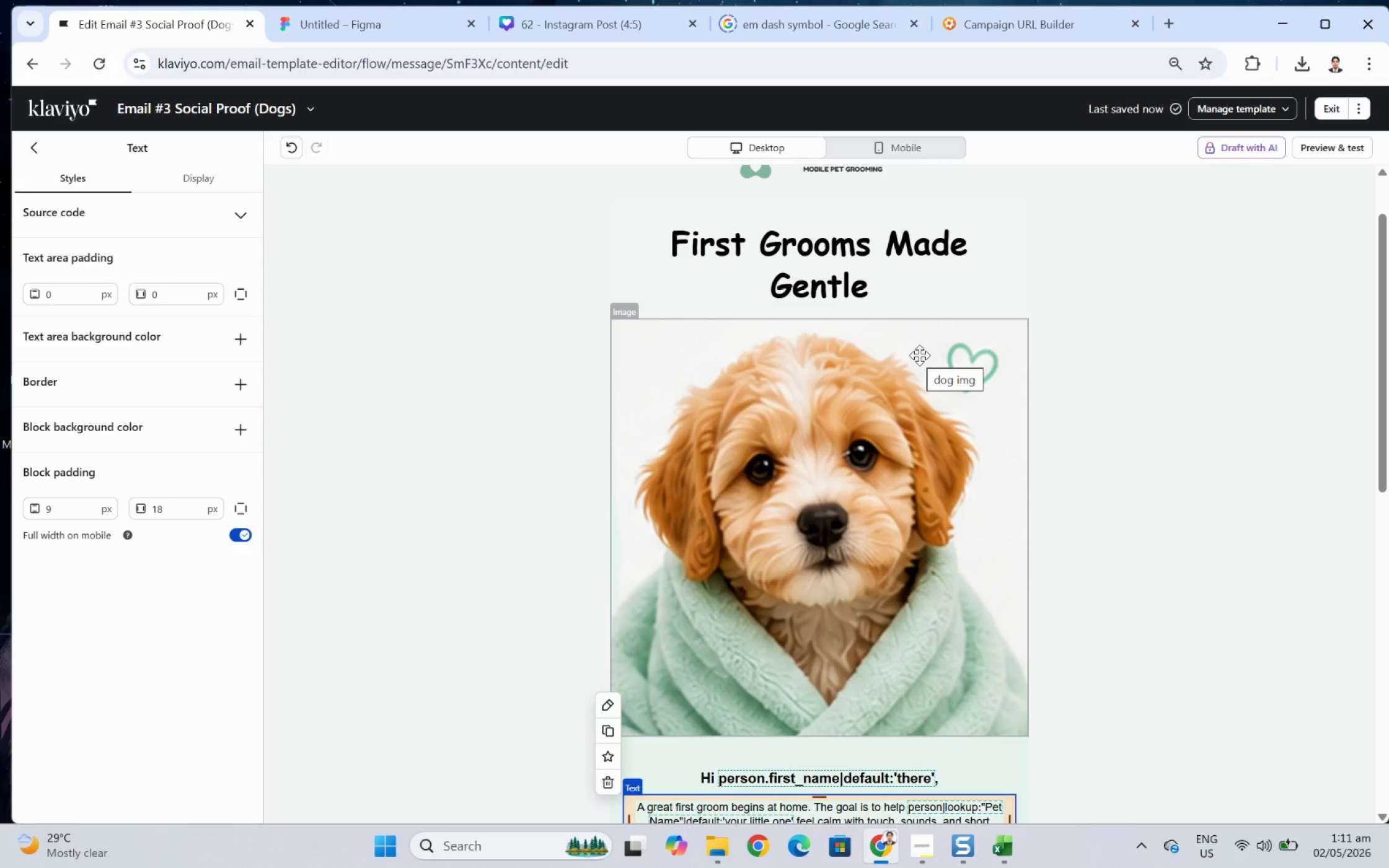 
wait(10.36)
 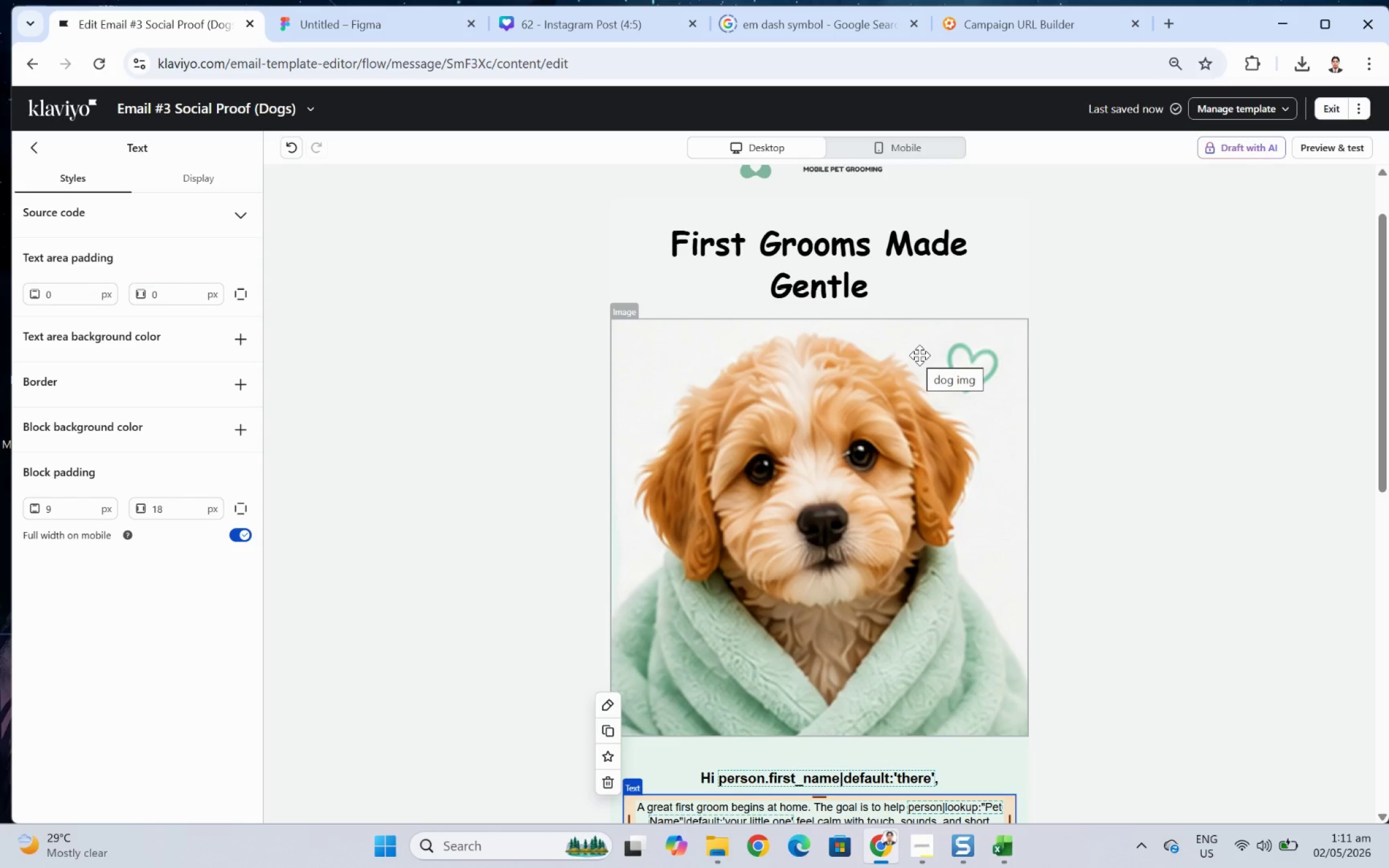 
left_click([842, 488])
 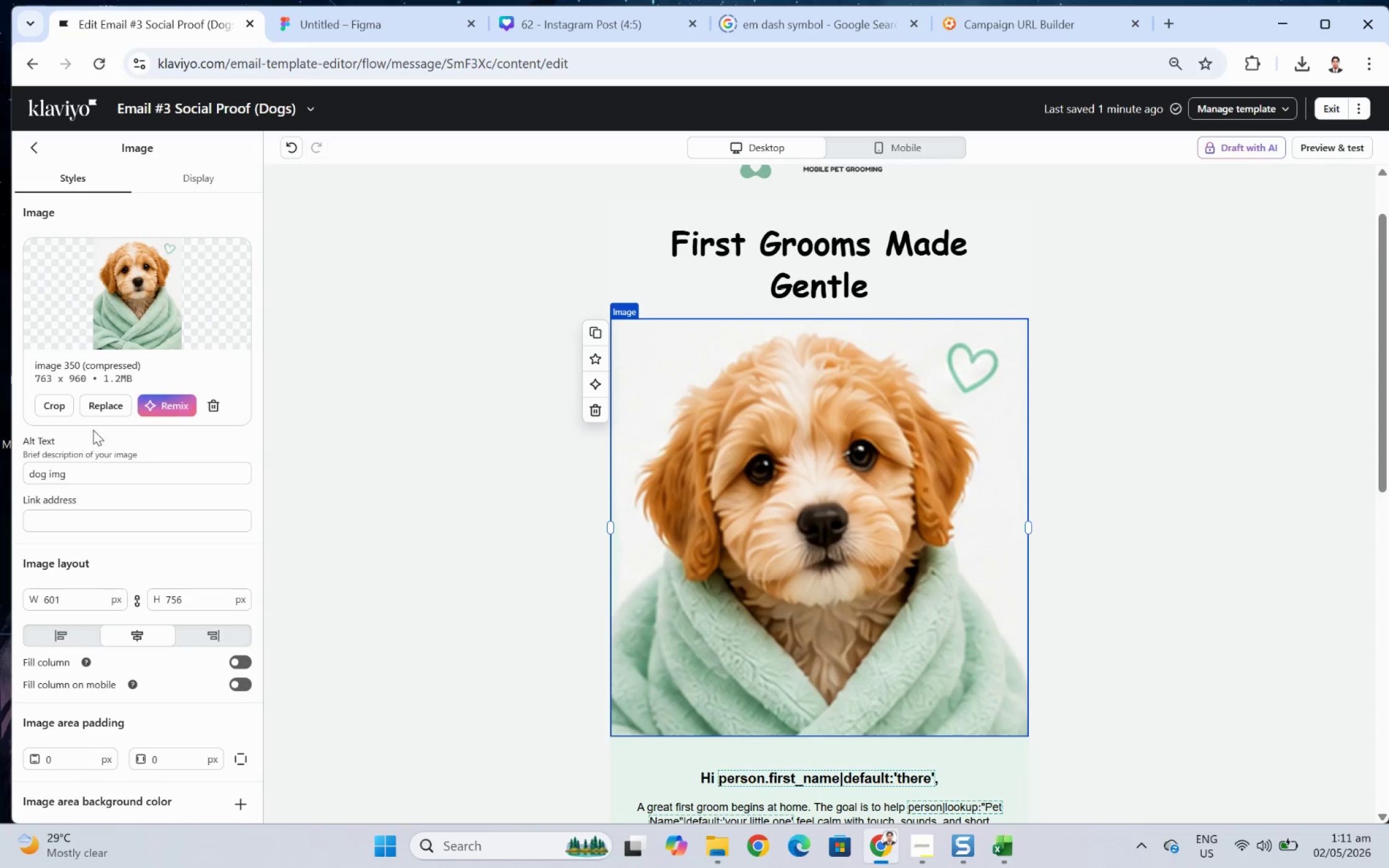 
scroll: coordinate [829, 509], scroll_direction: down, amount: 2.0
 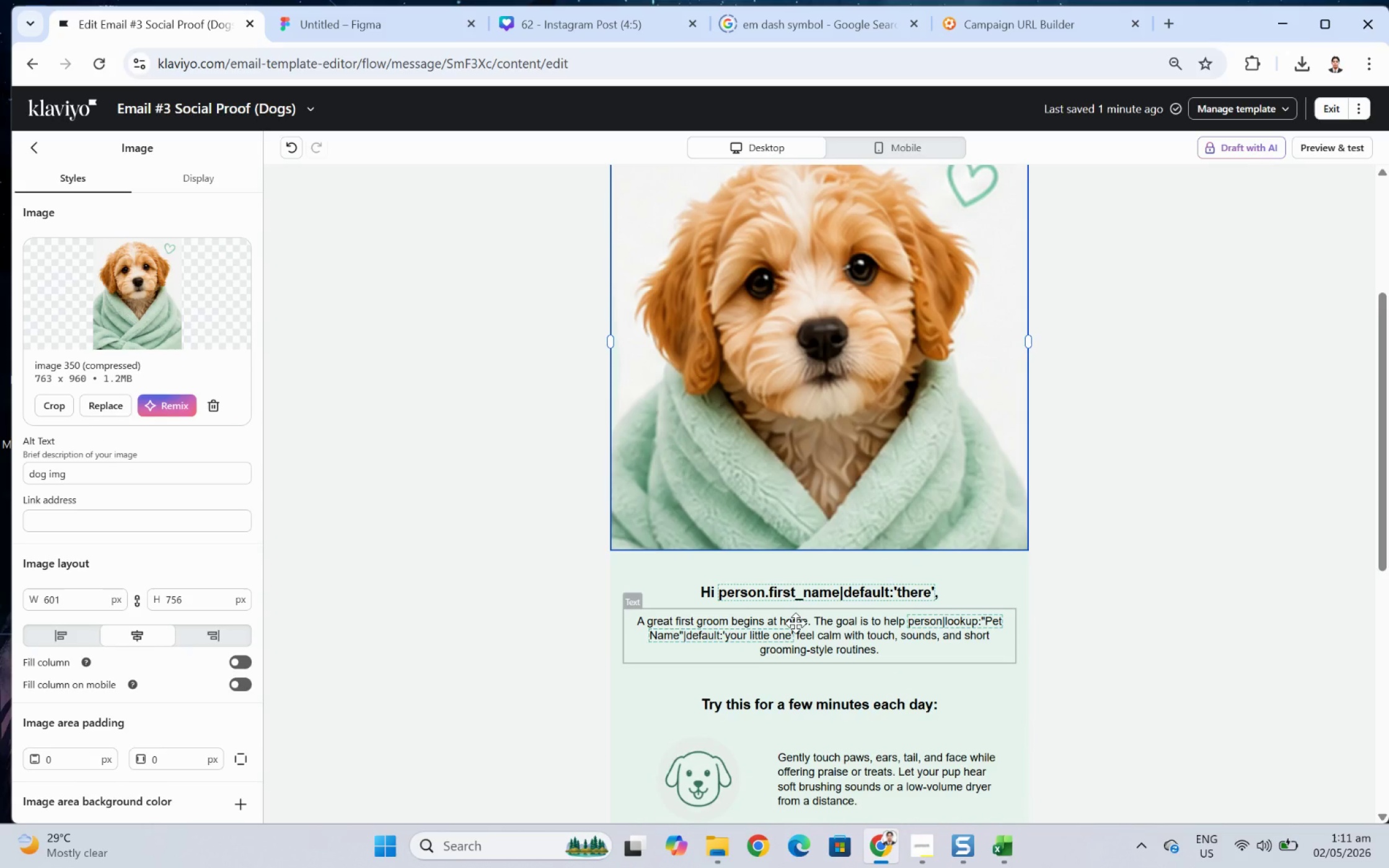 
double_click([795, 623])
 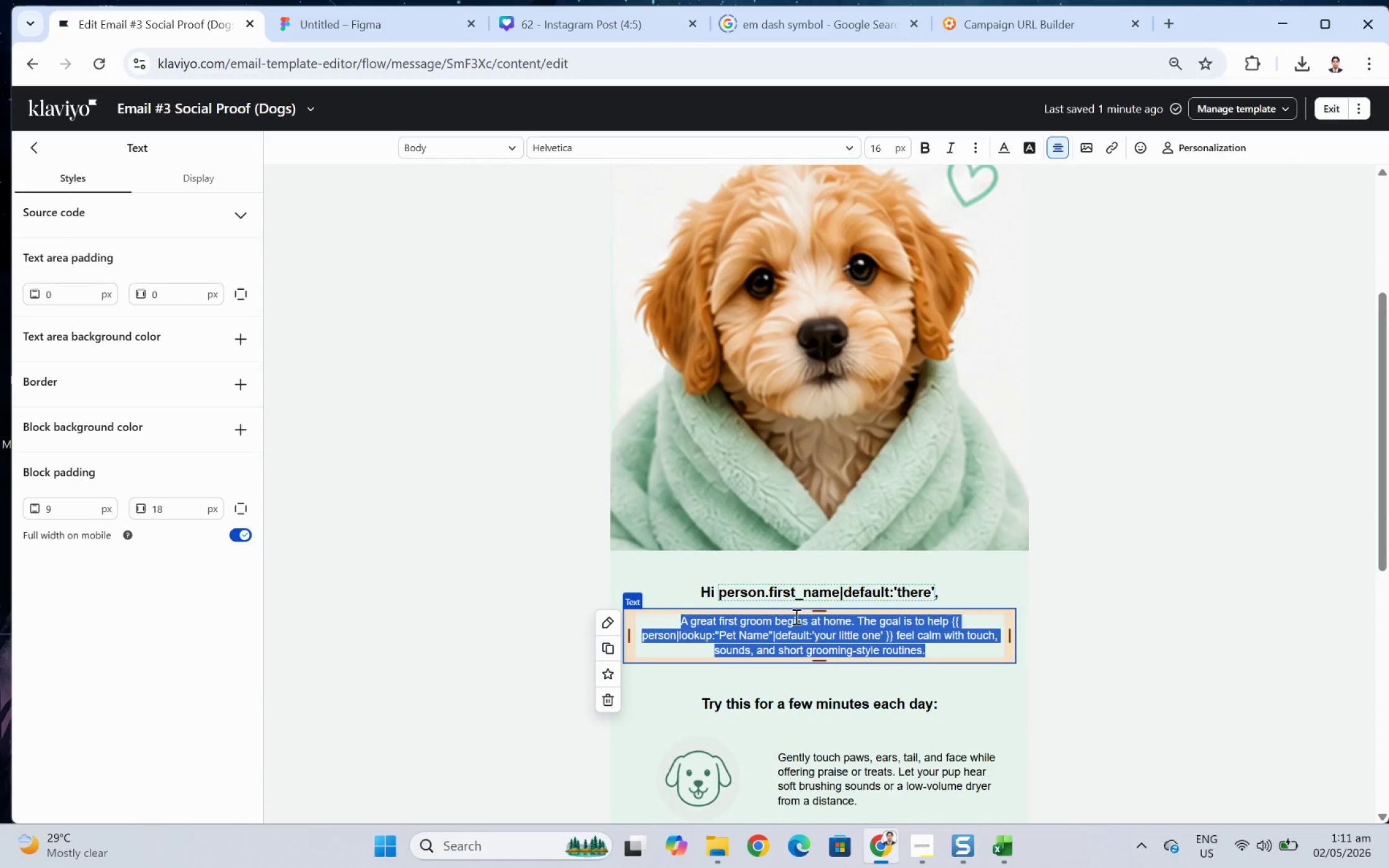 
wait(20.24)
 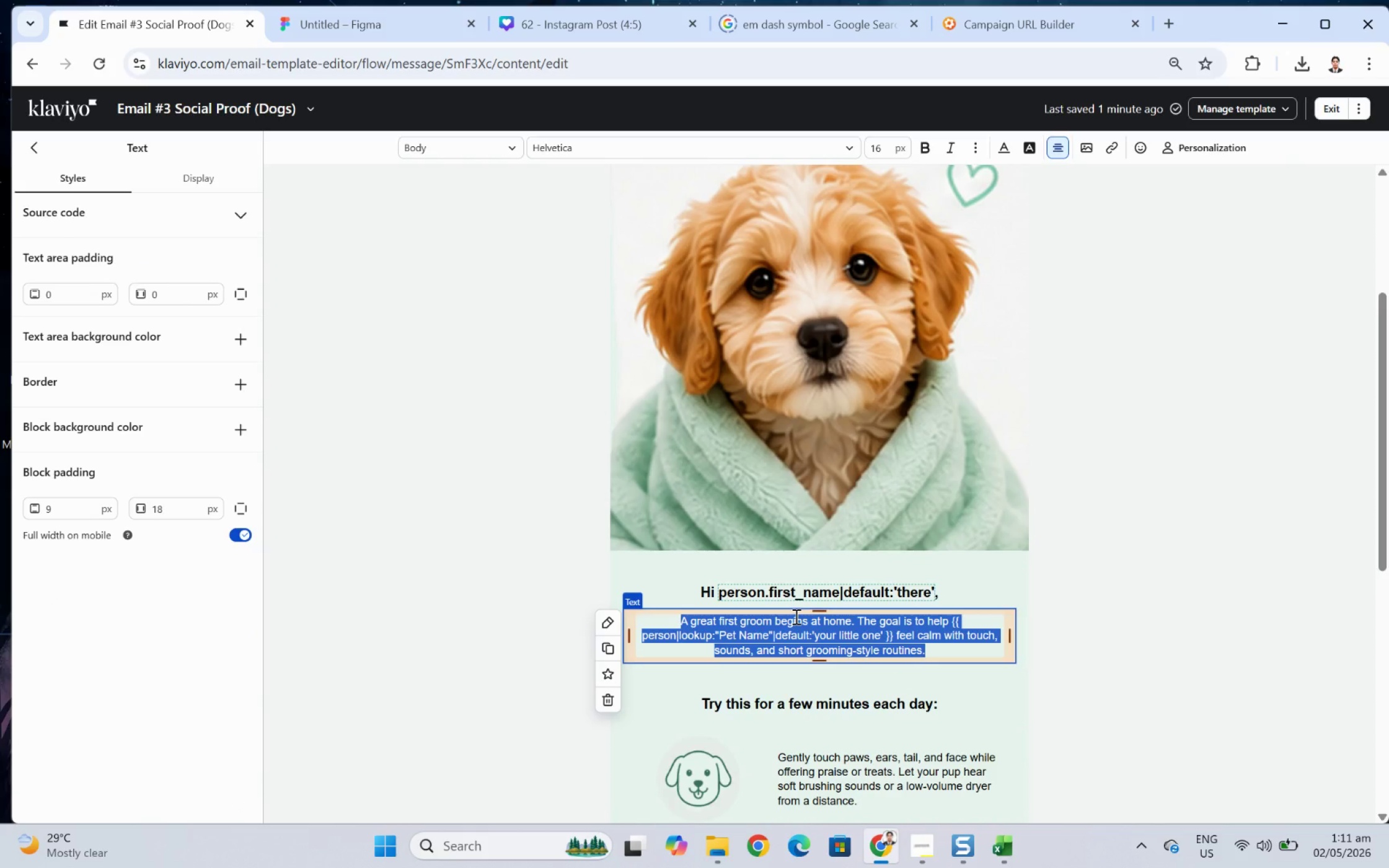 
left_click([896, 398])
 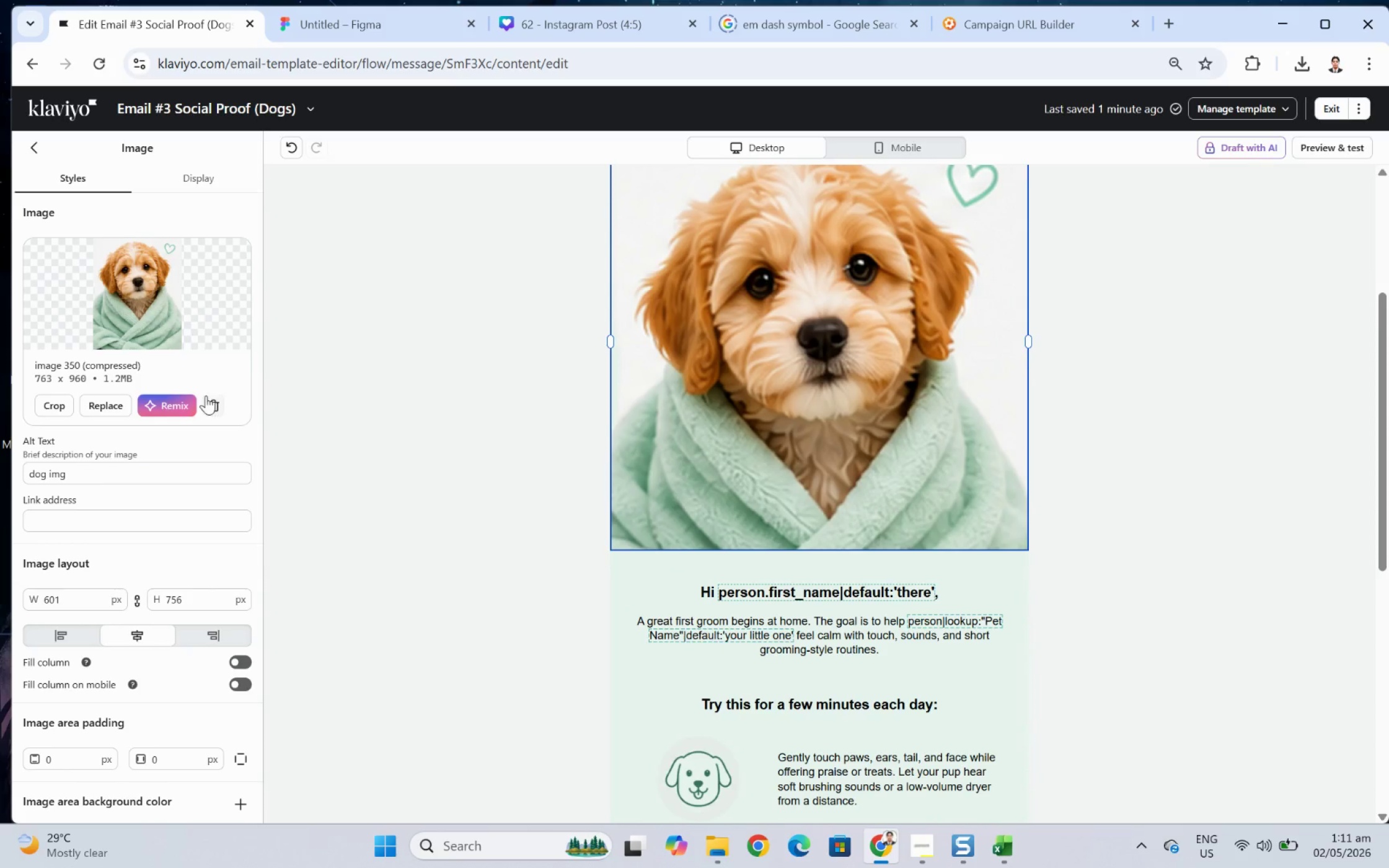 
scroll: coordinate [666, 402], scroll_direction: up, amount: 4.0
 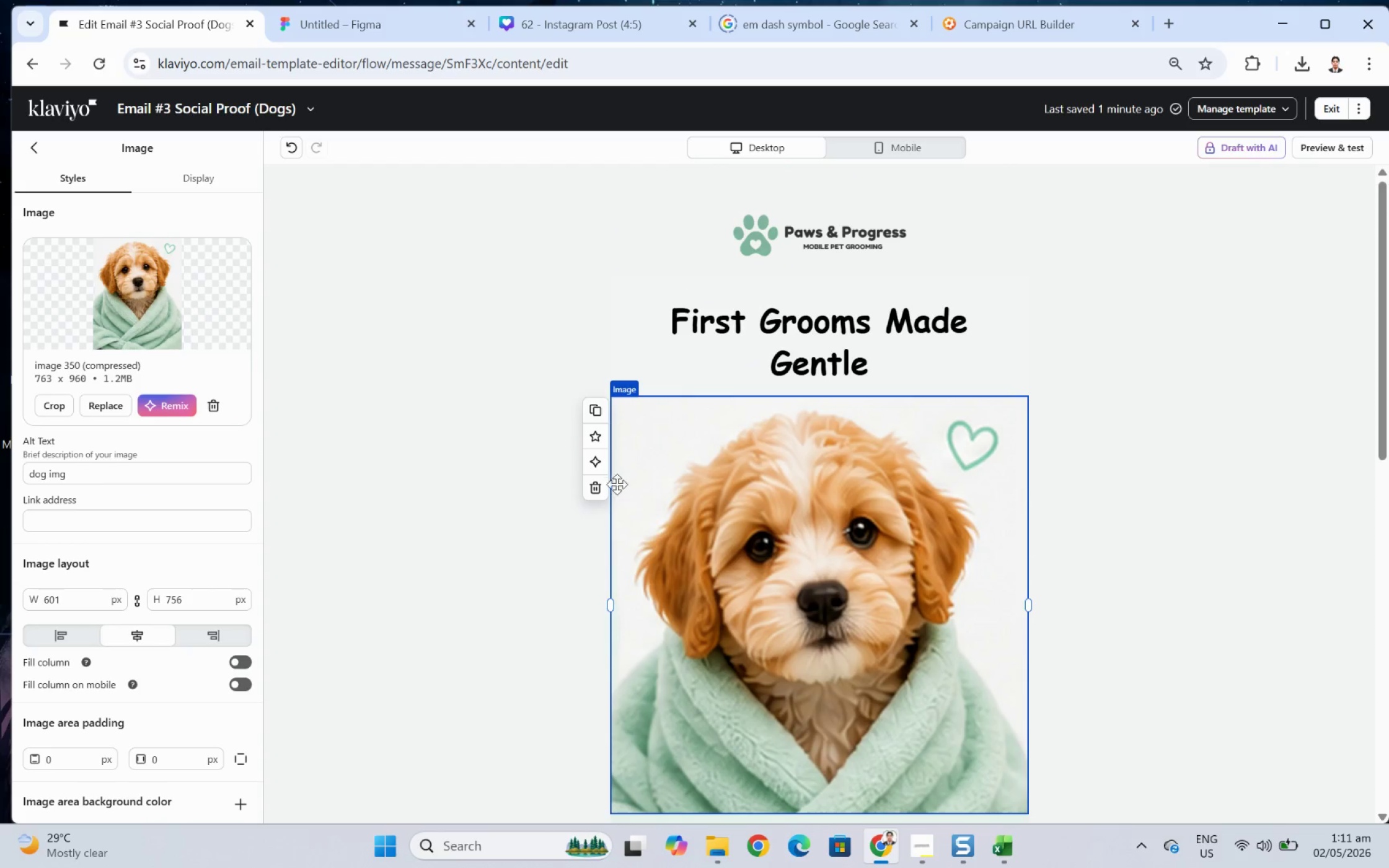 
left_click([593, 487])
 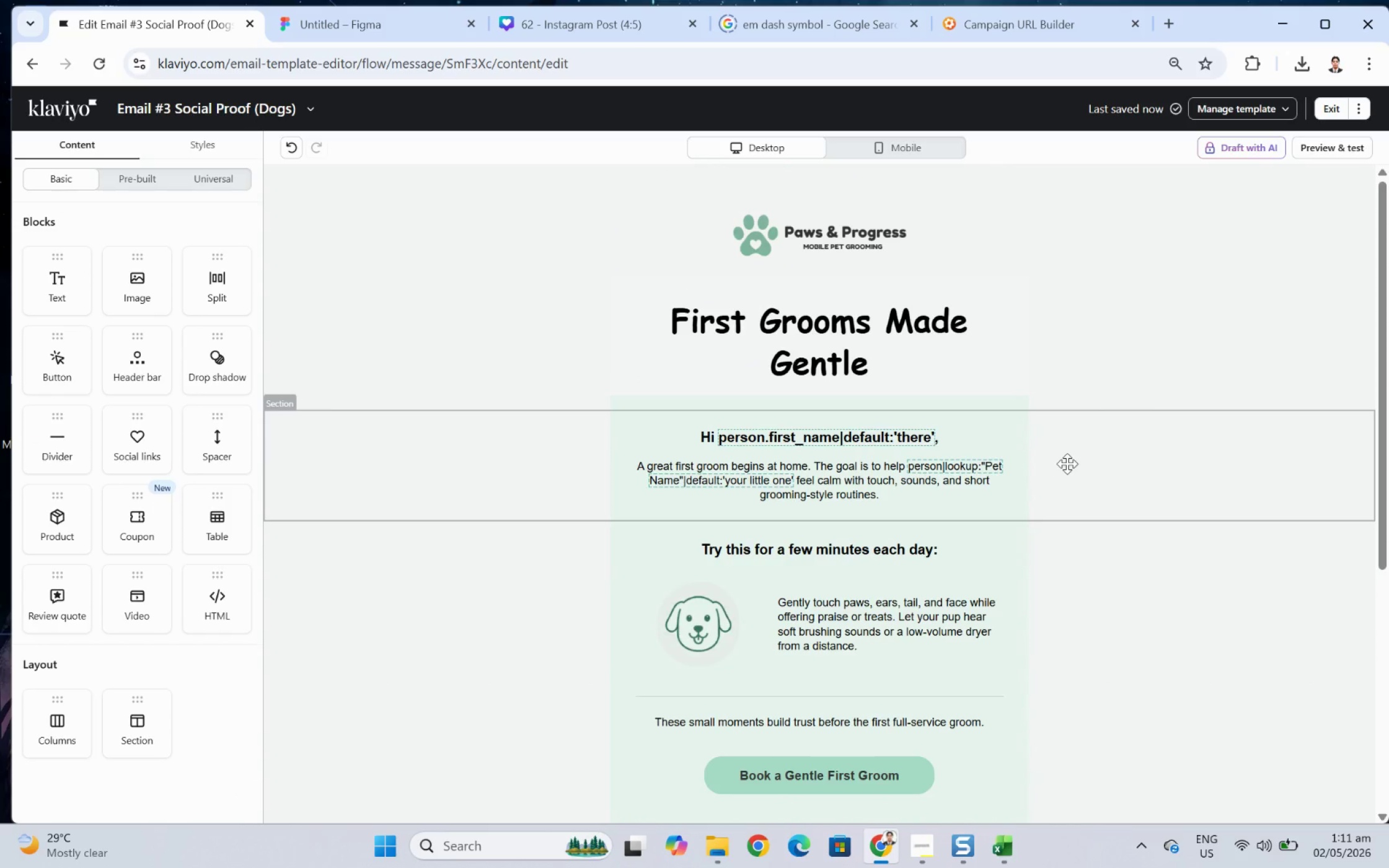 
left_click([1034, 357])
 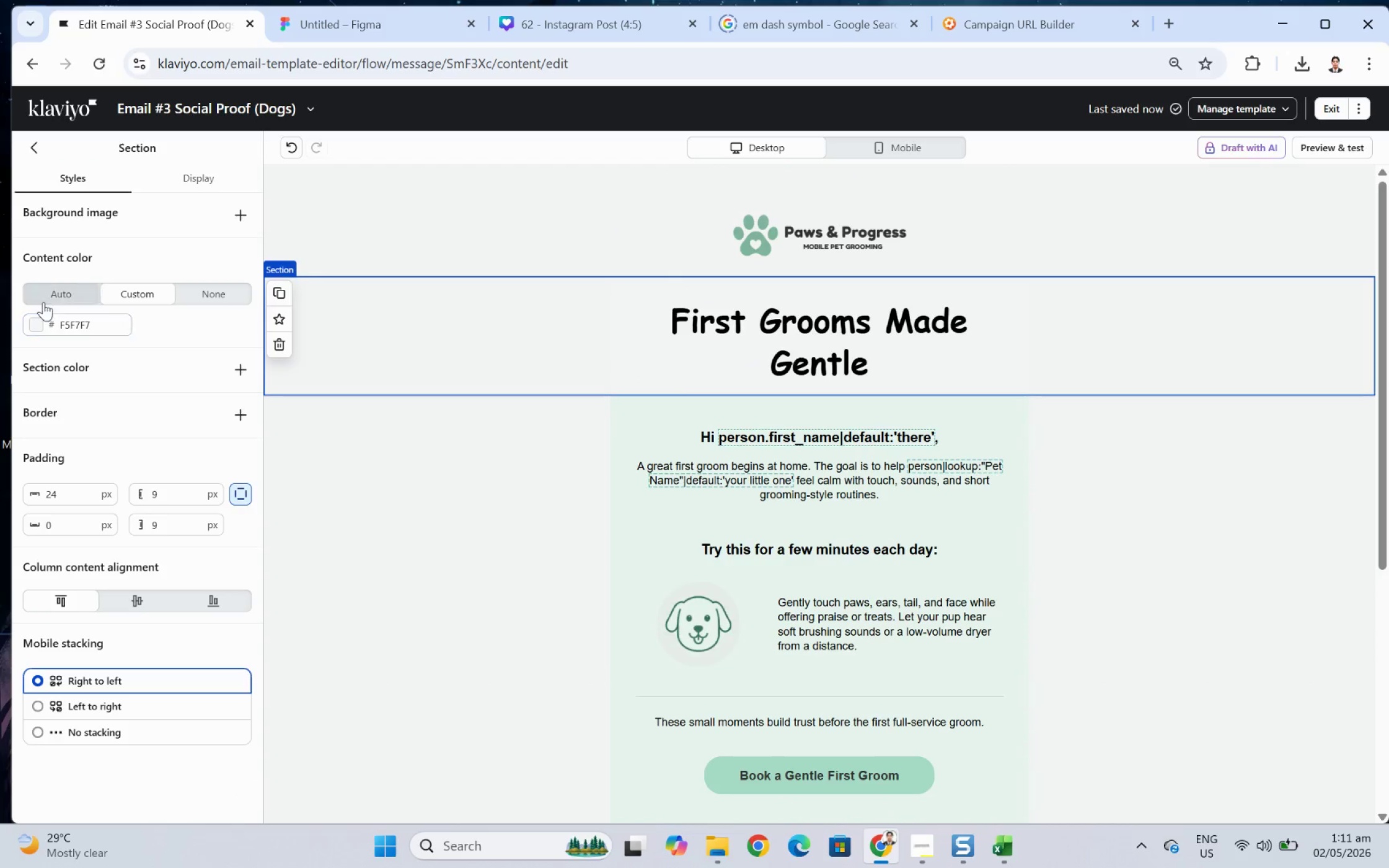 
left_click([40, 323])
 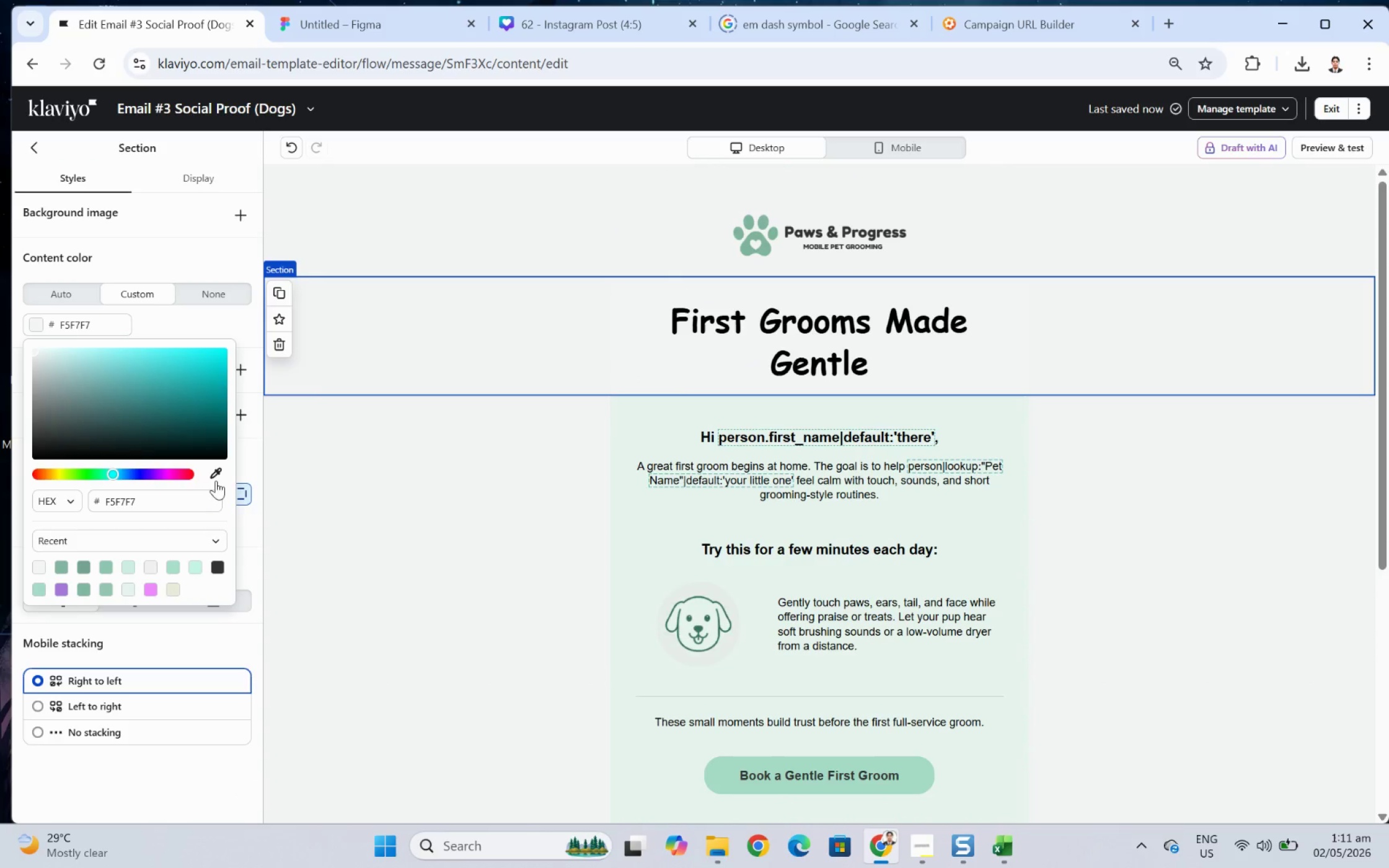 
left_click([216, 476])
 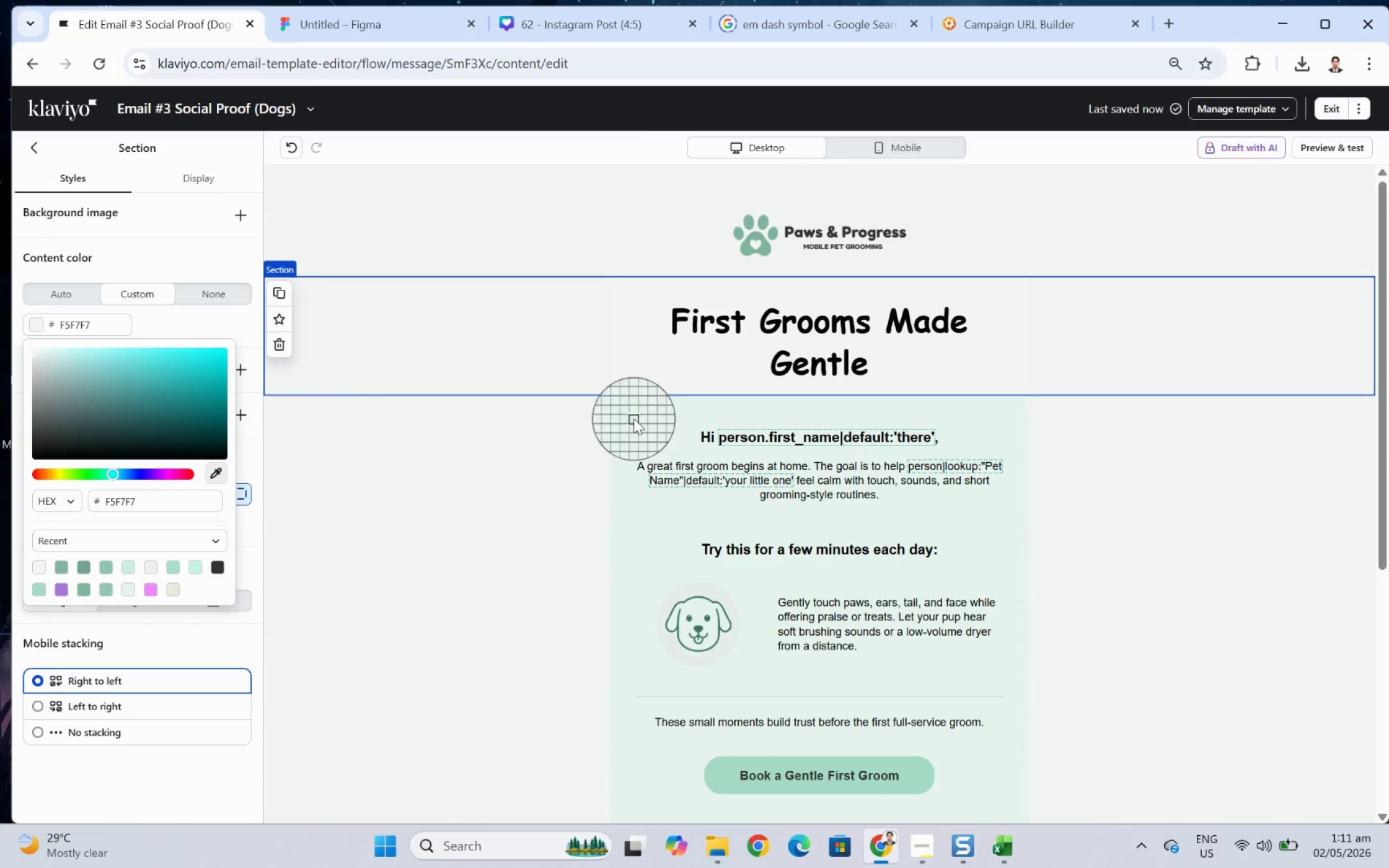 
left_click([635, 418])
 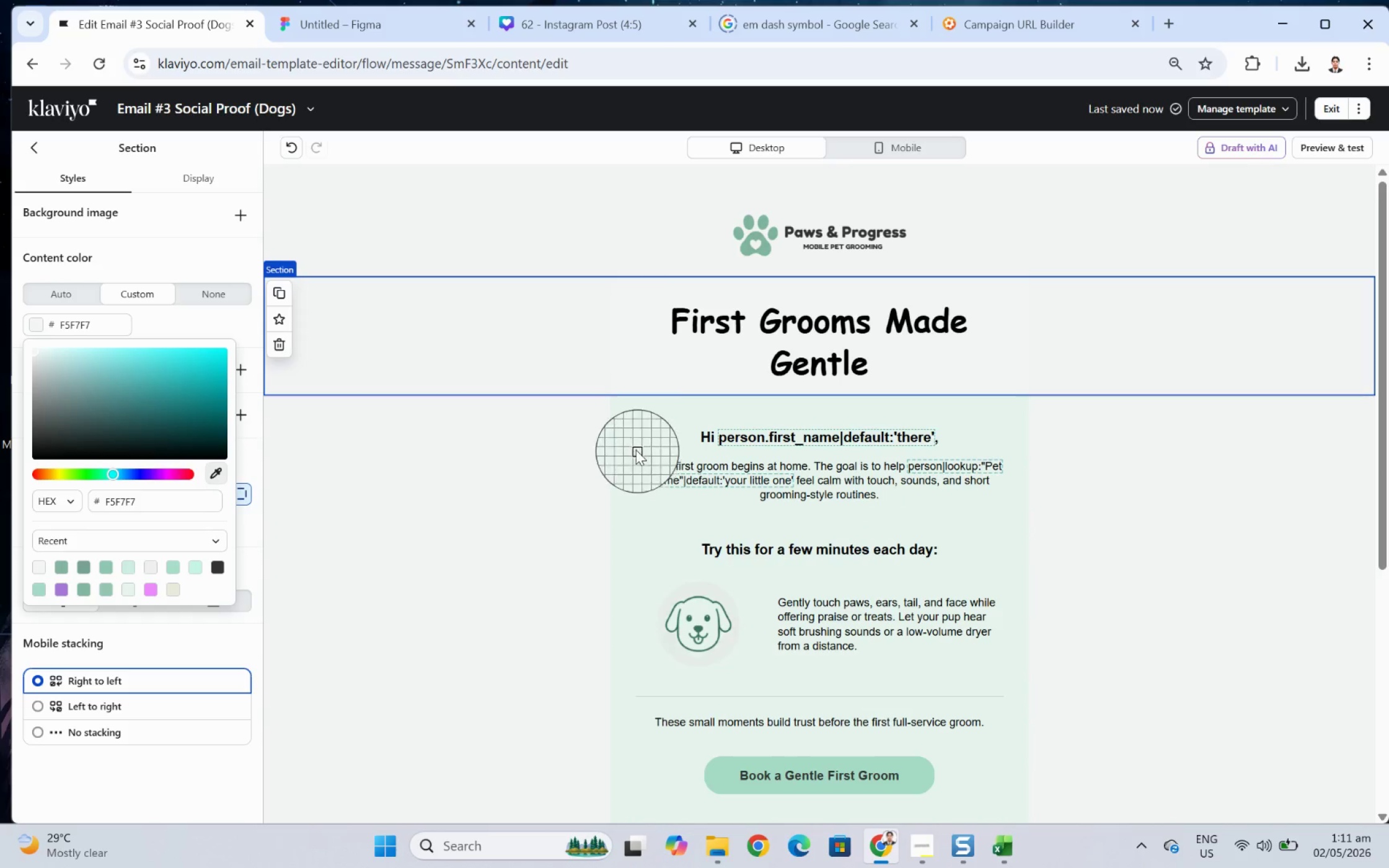 
left_click([647, 411])
 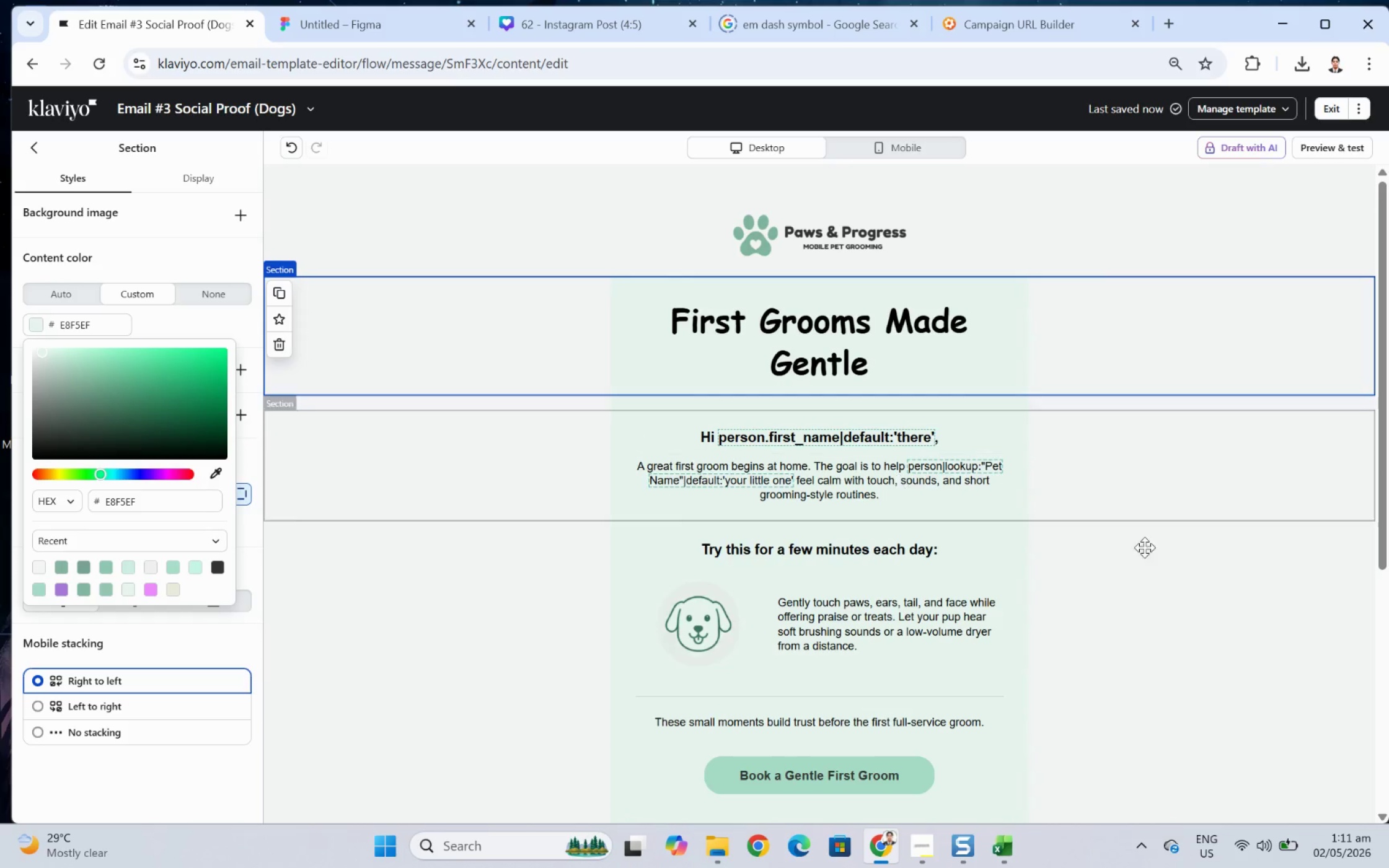 
left_click([1257, 594])
 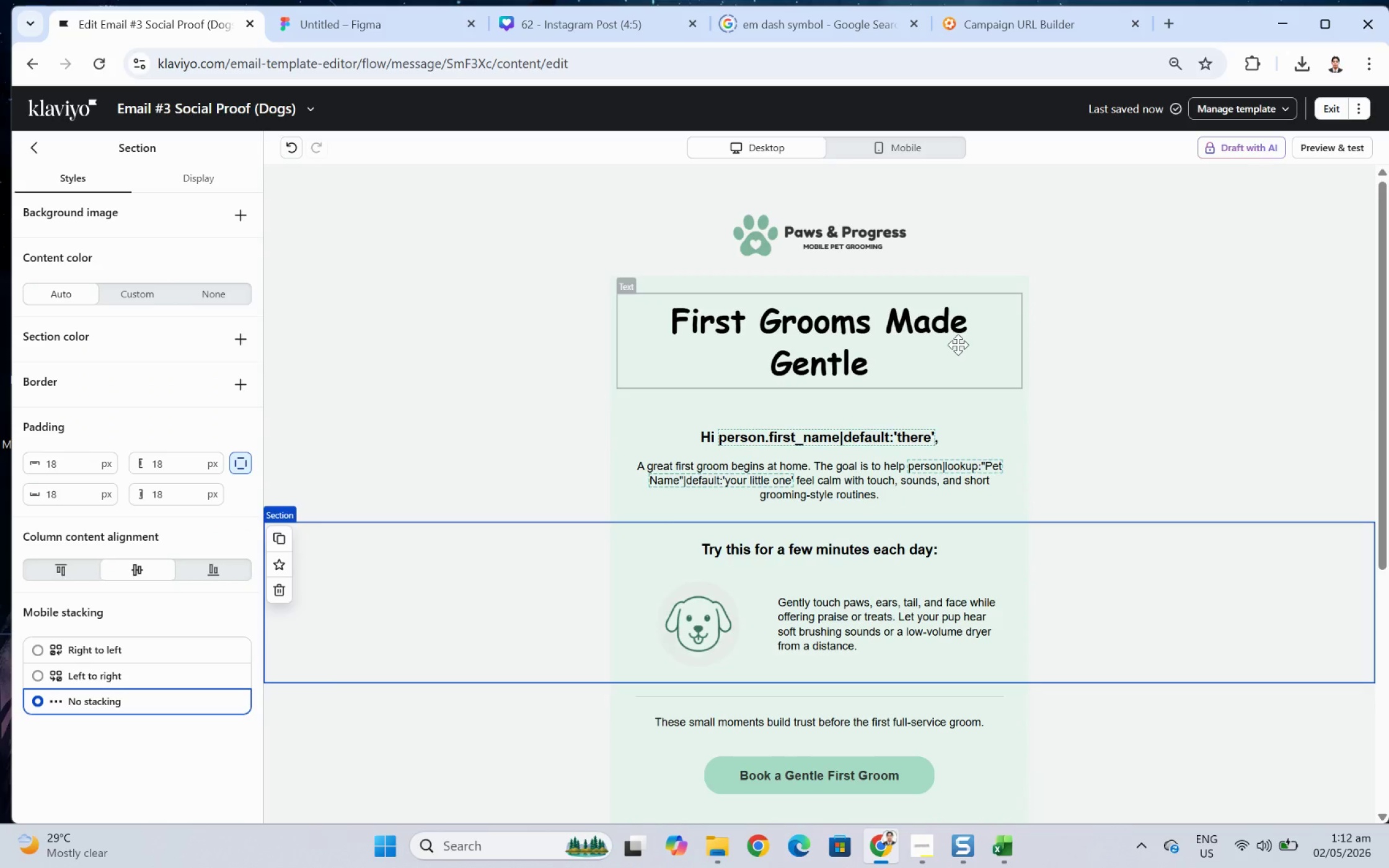 
wait(8.64)
 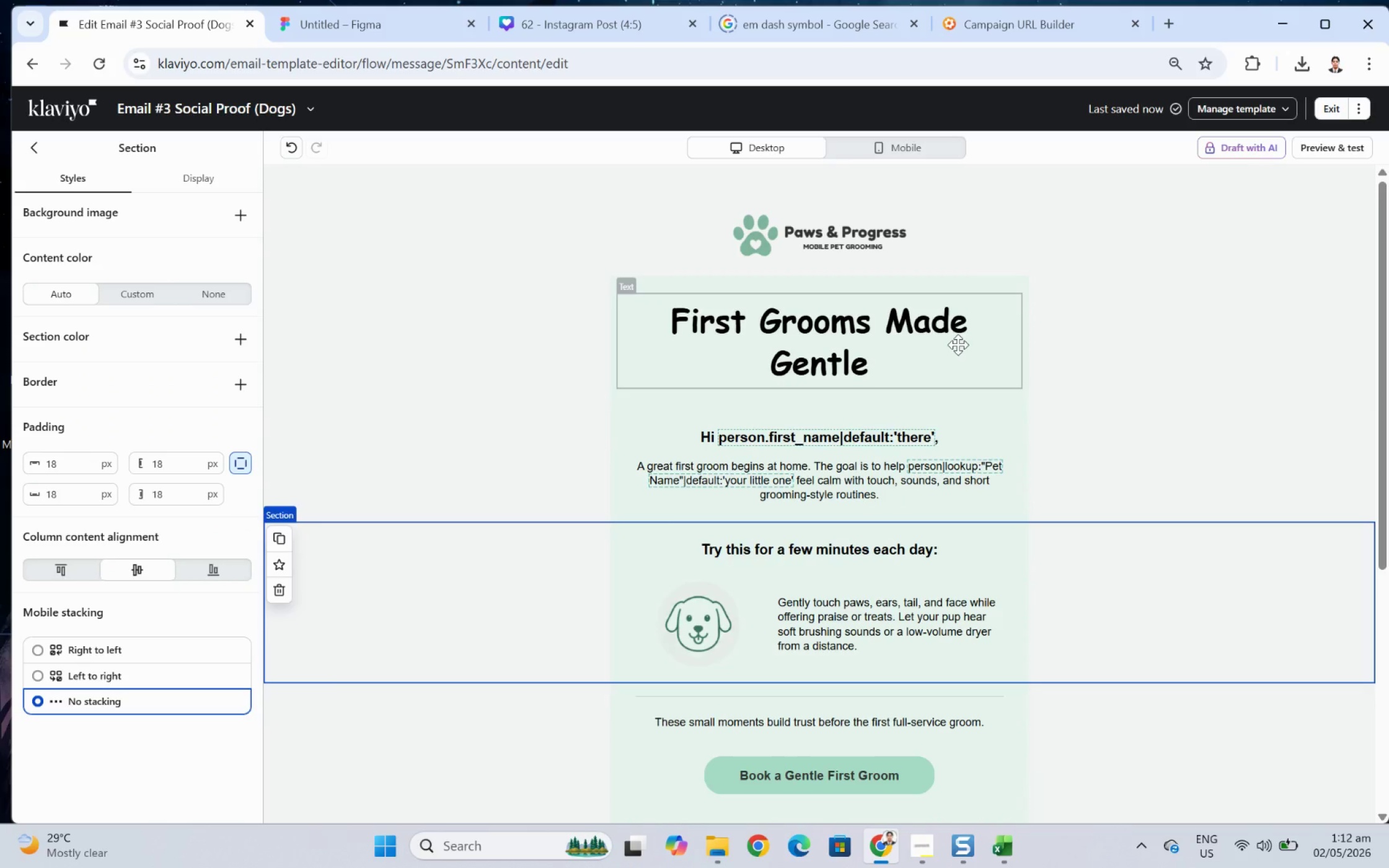 
left_click([858, 405])
 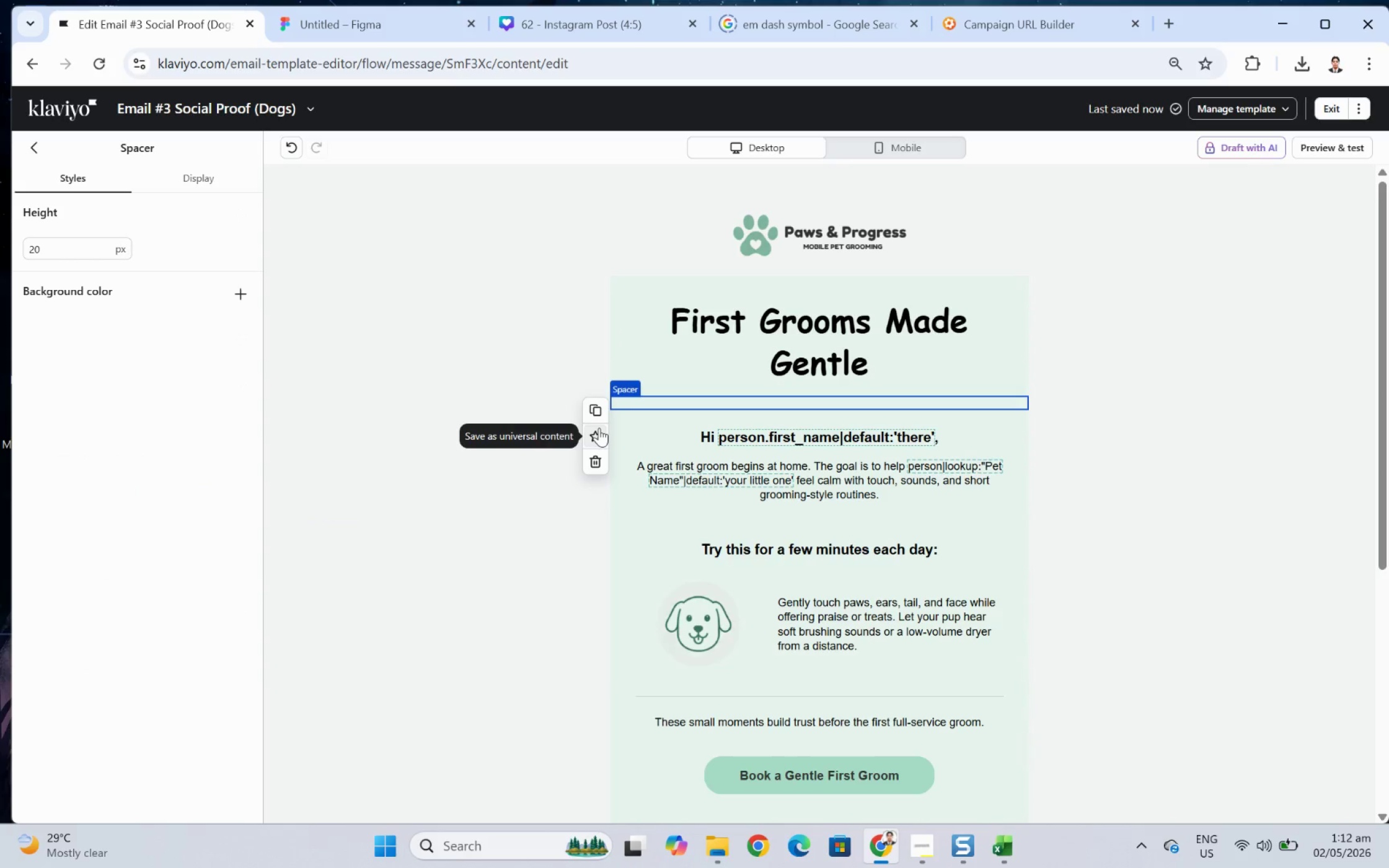 
left_click([593, 461])
 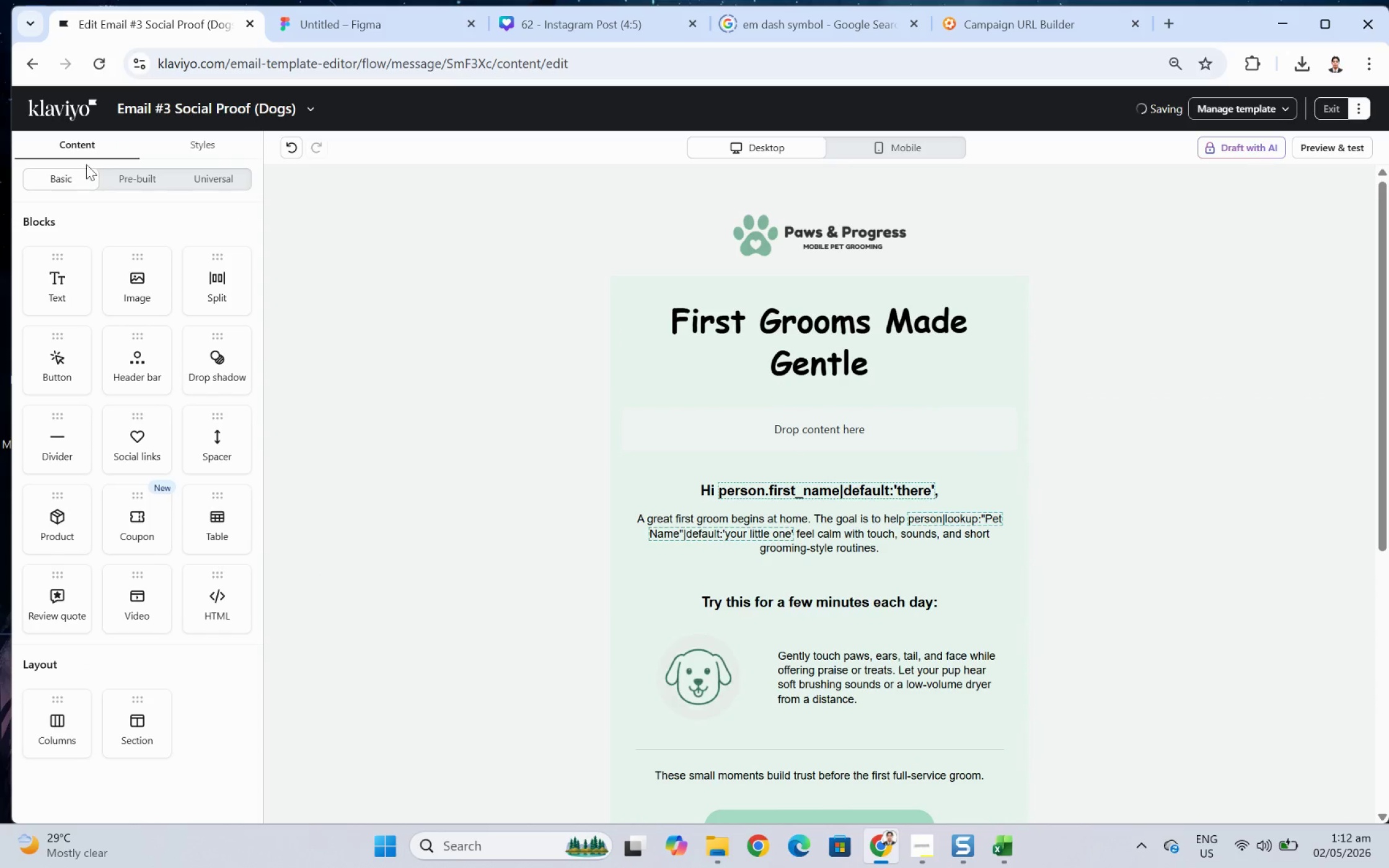 
left_click([279, 147])
 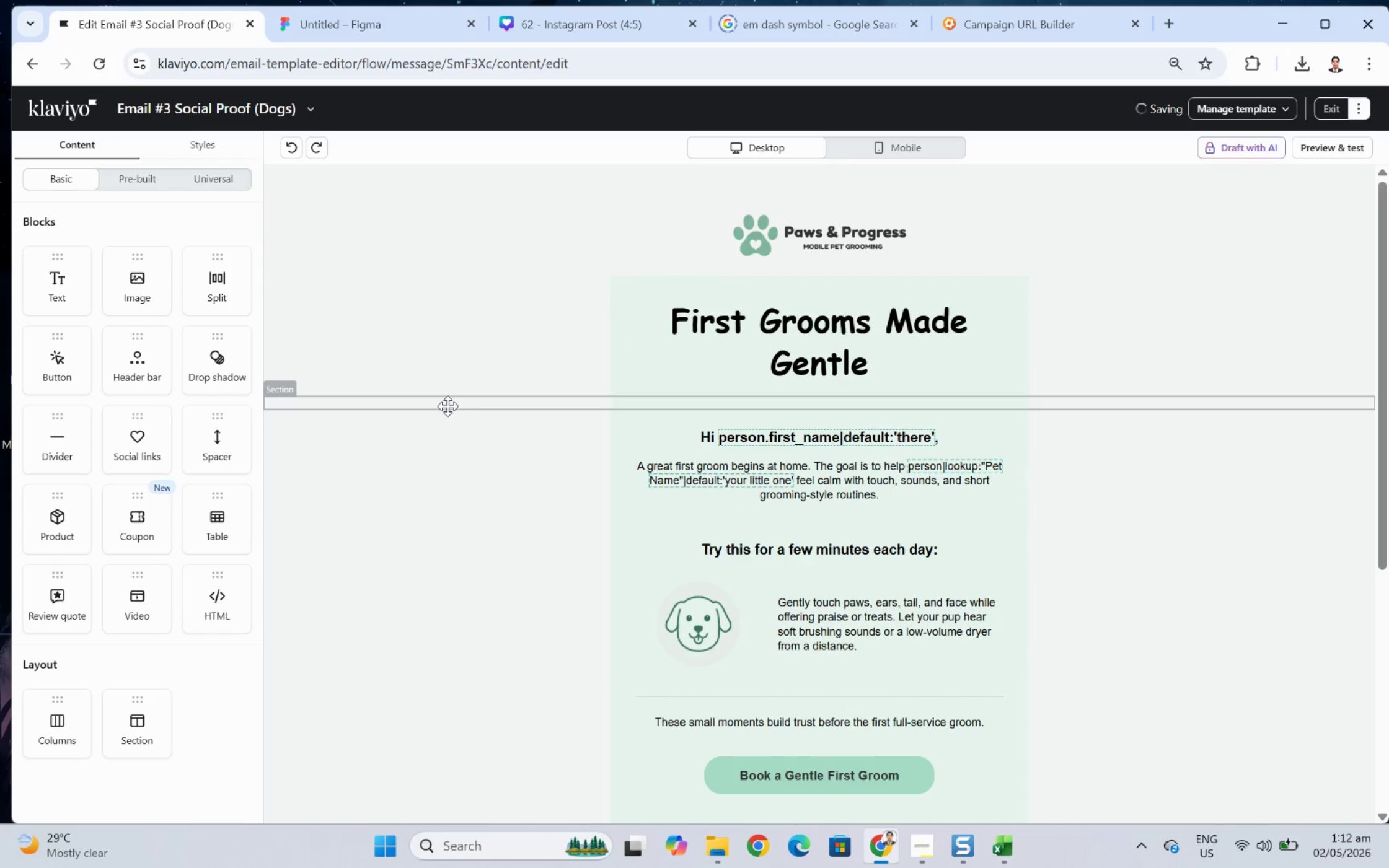 
left_click([448, 406])
 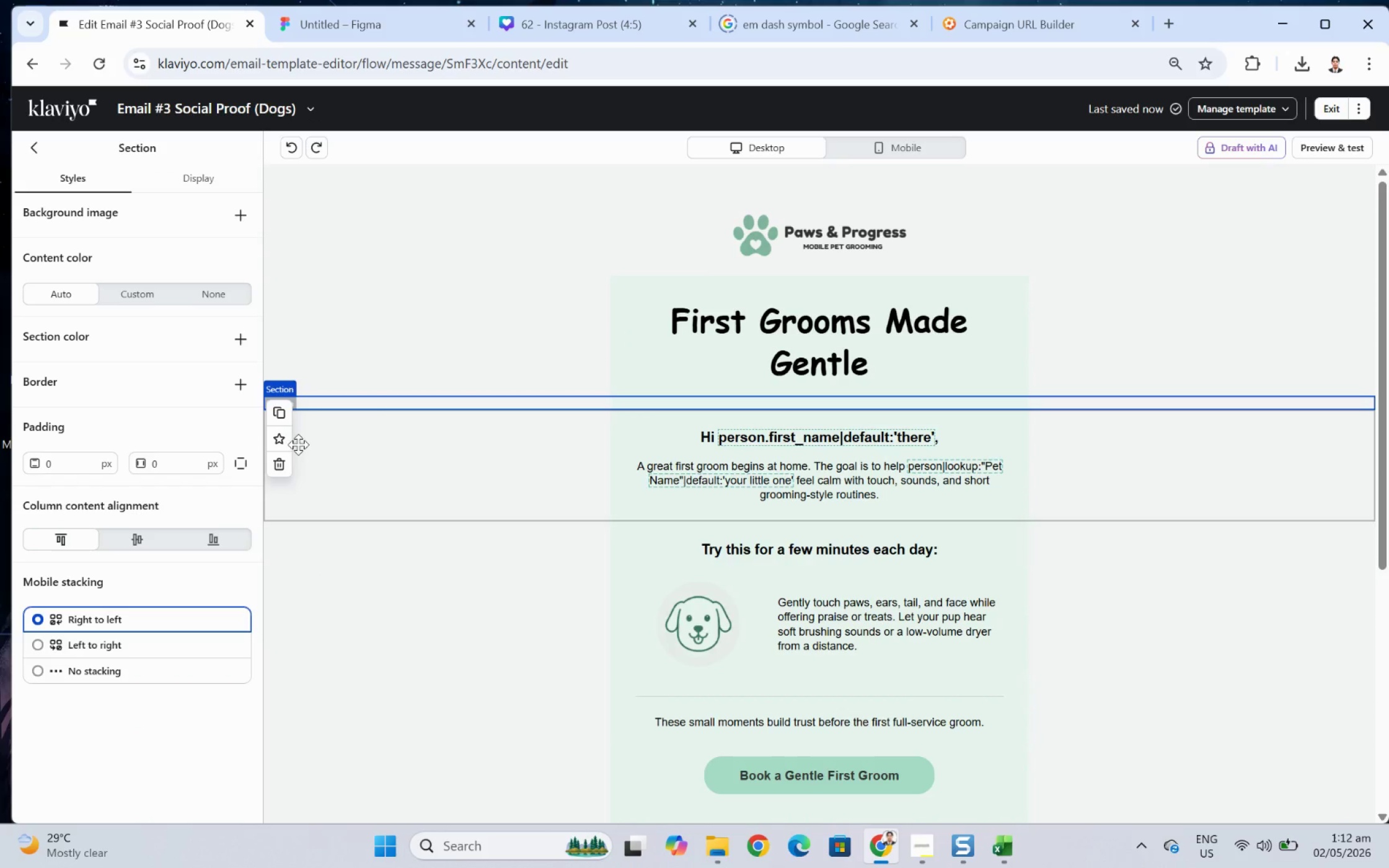 
left_click([285, 462])
 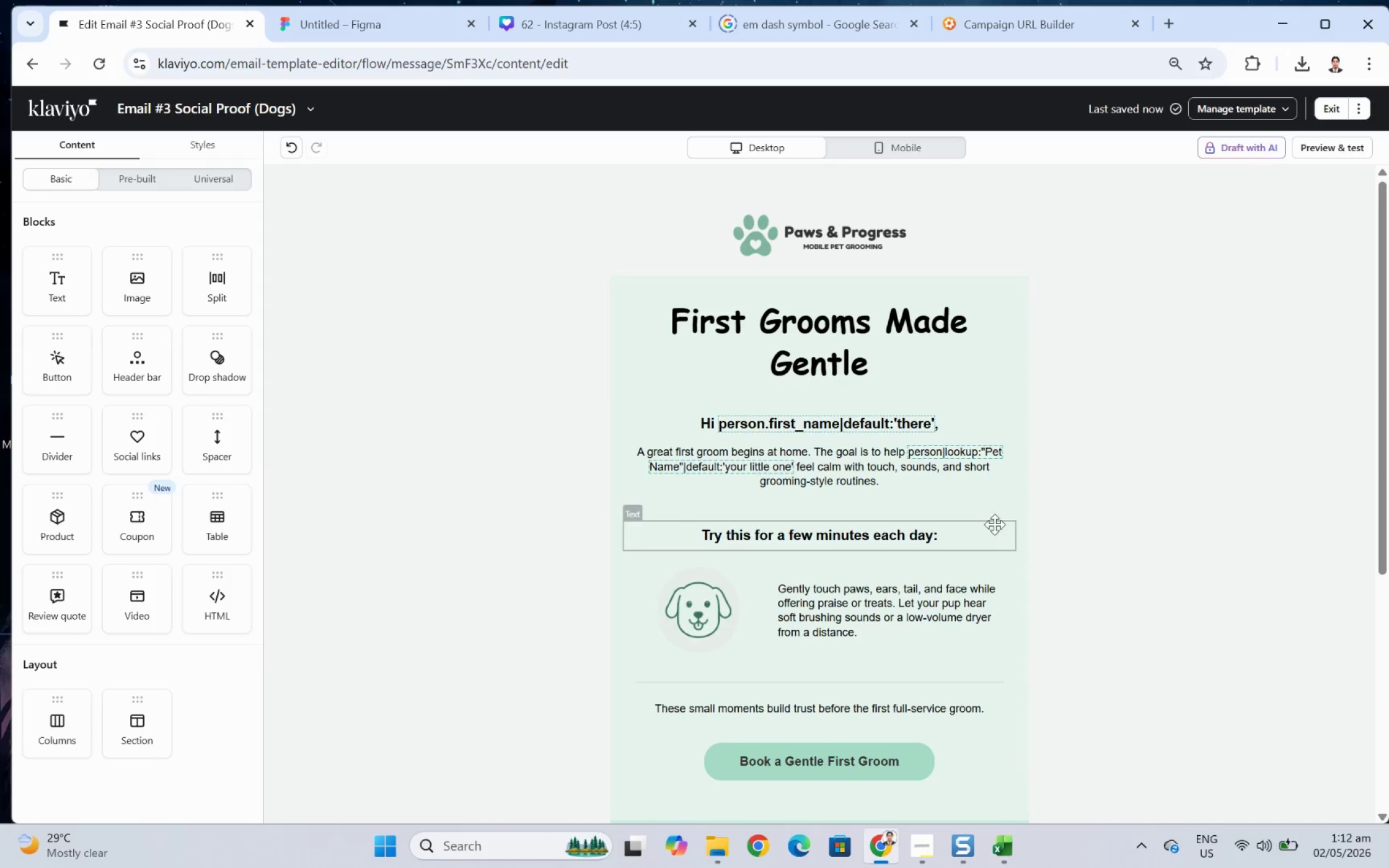 
double_click([922, 476])
 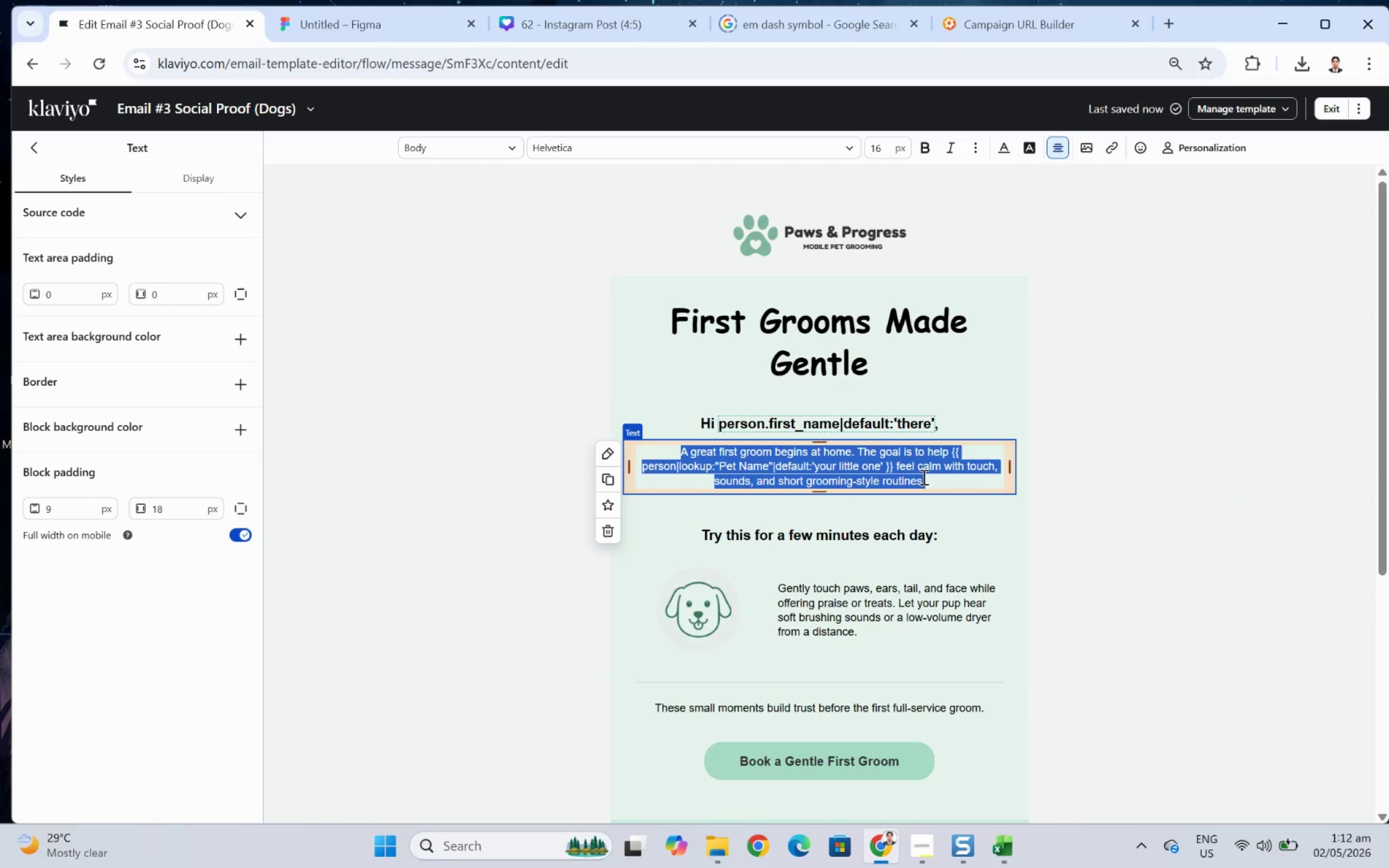 
wait(15.81)
 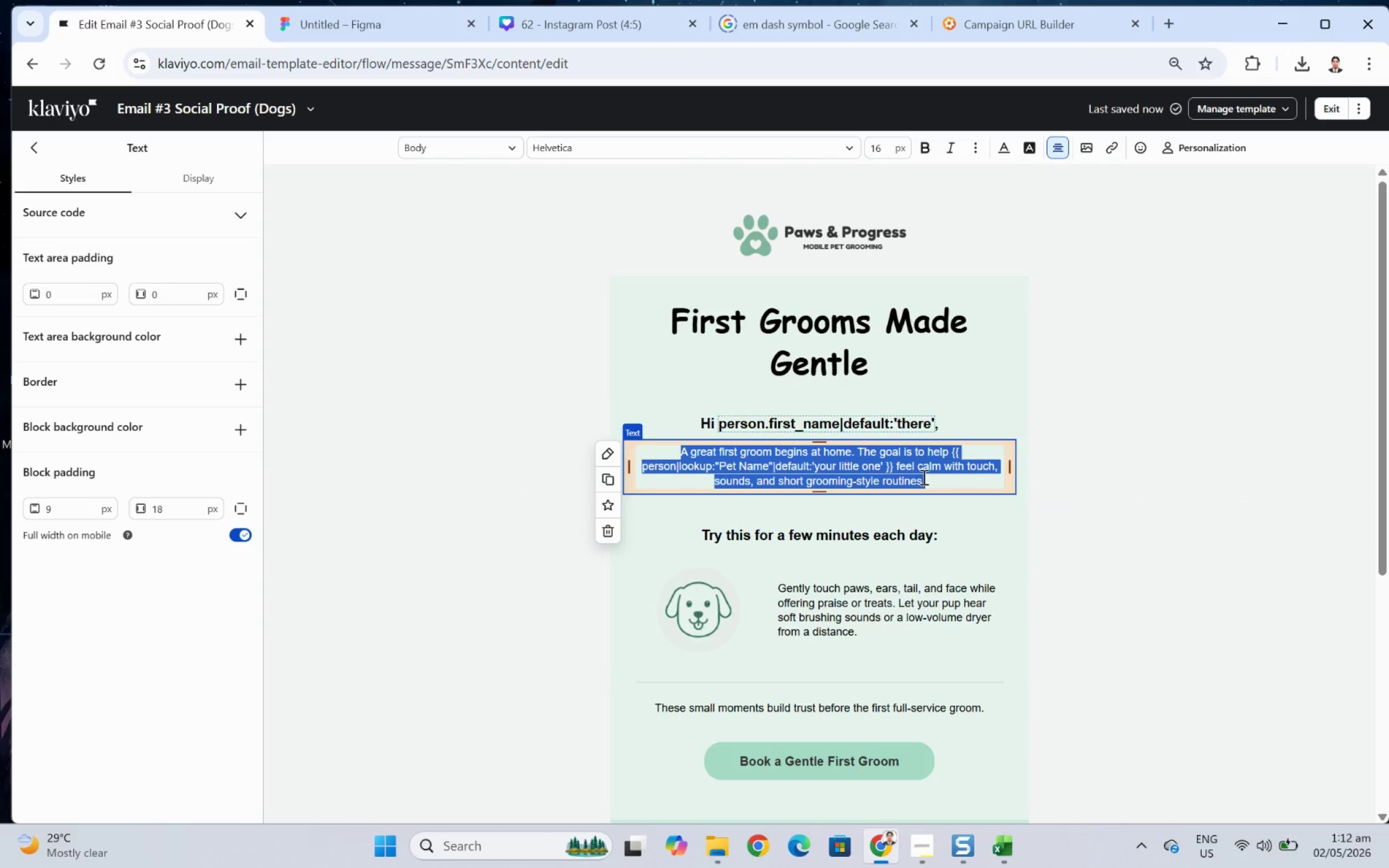 
type(Choo)
 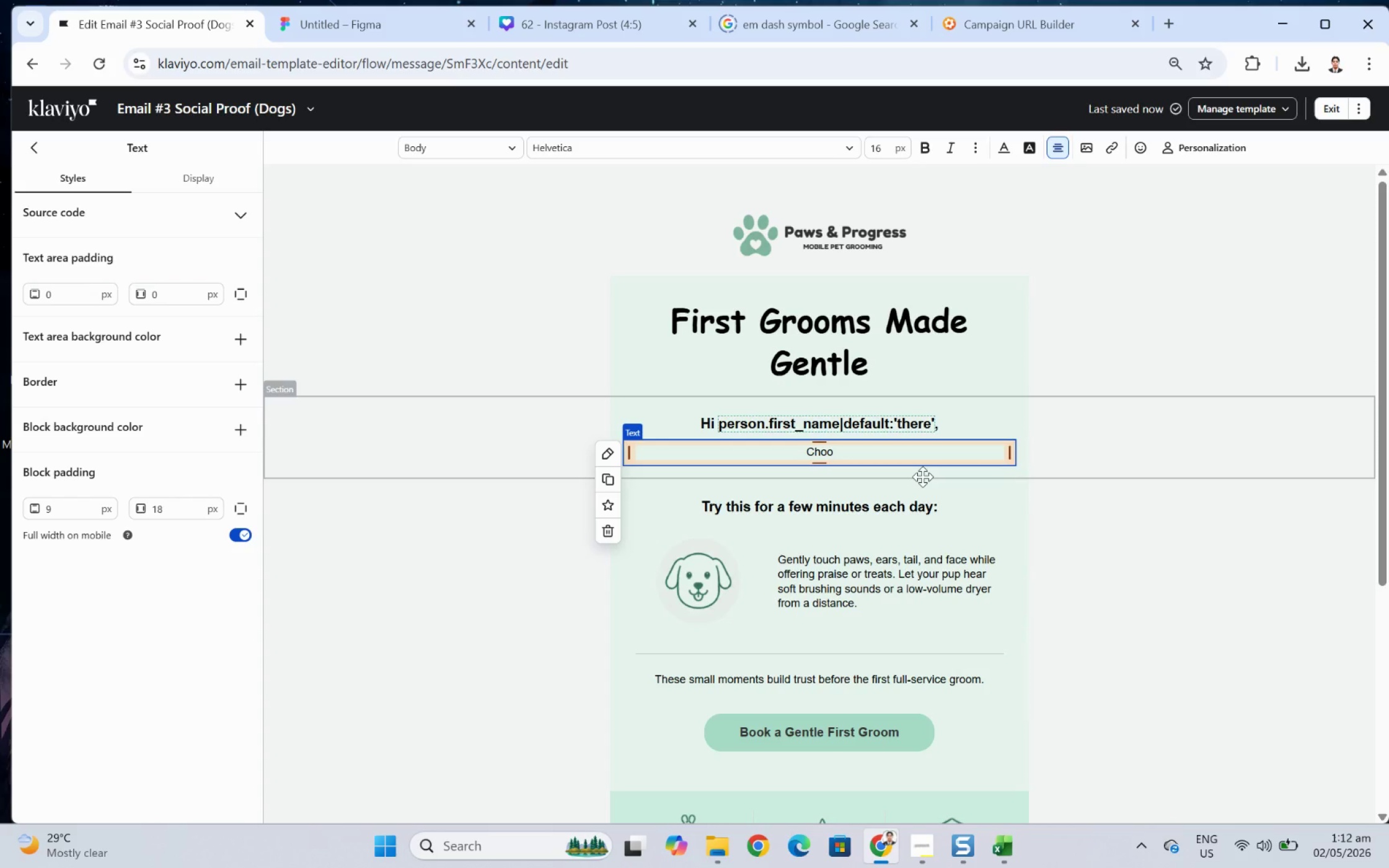 
wait(9.64)
 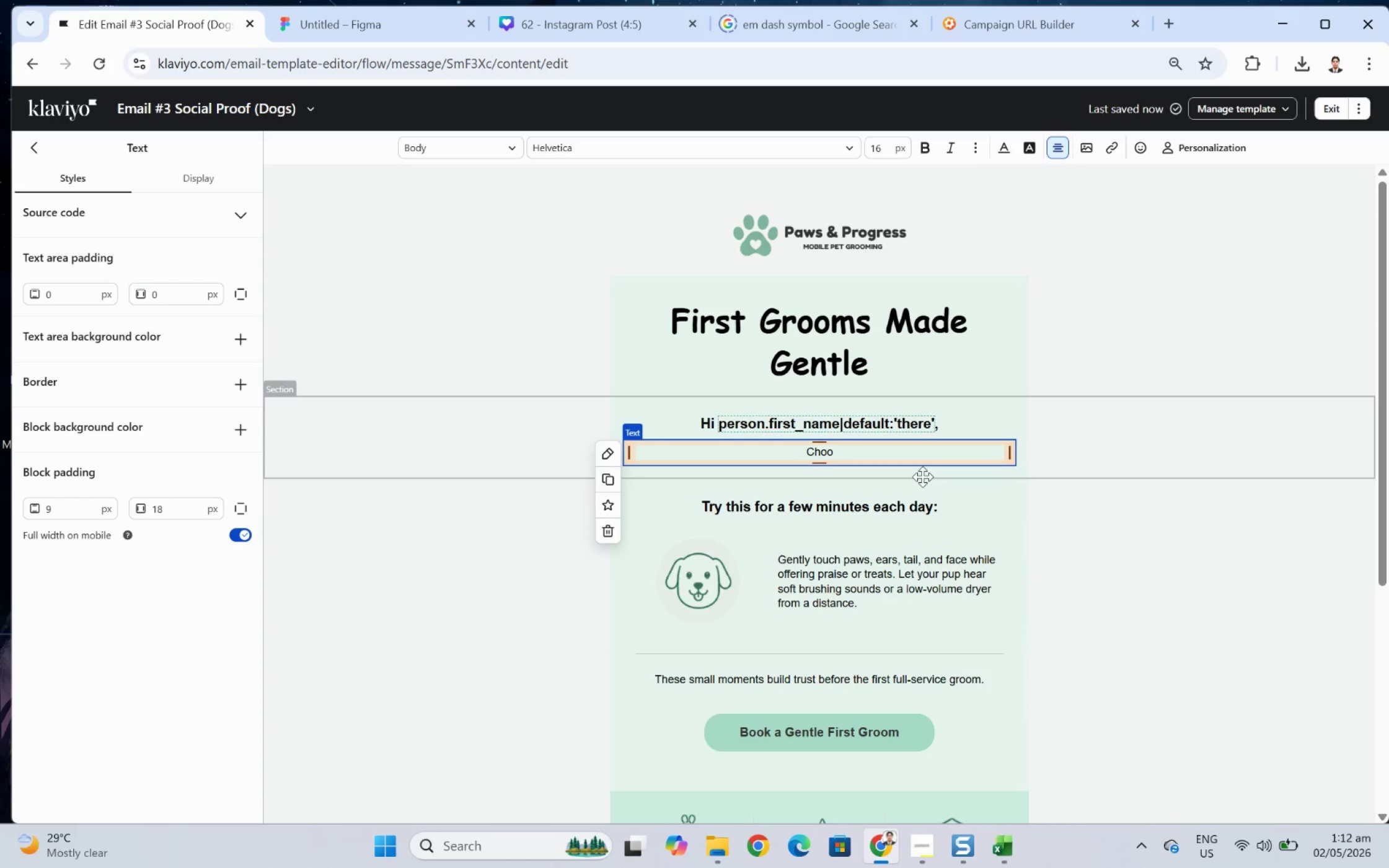 
type(sing someone for )
 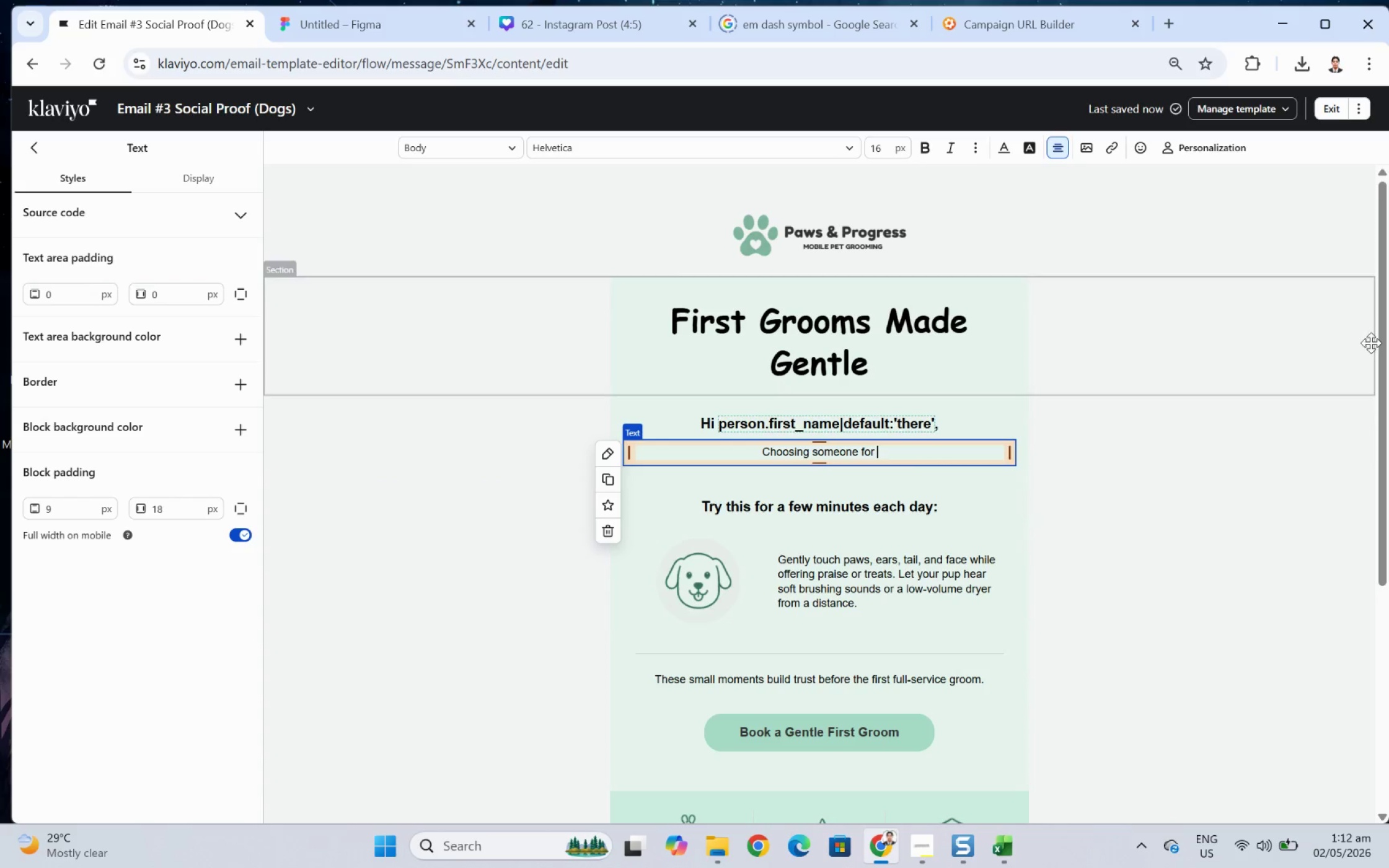 
wait(5.92)
 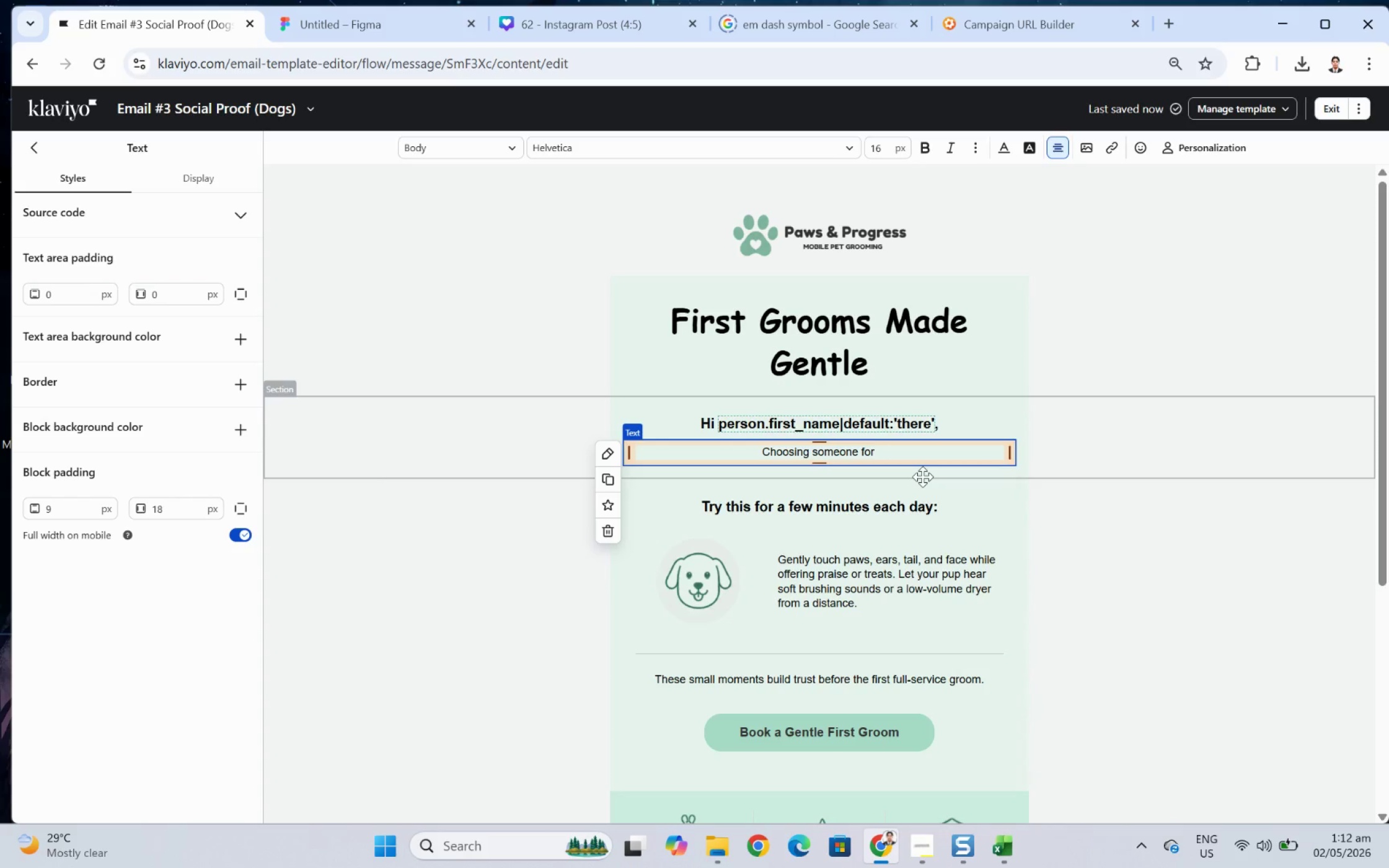 
left_click([1200, 147])
 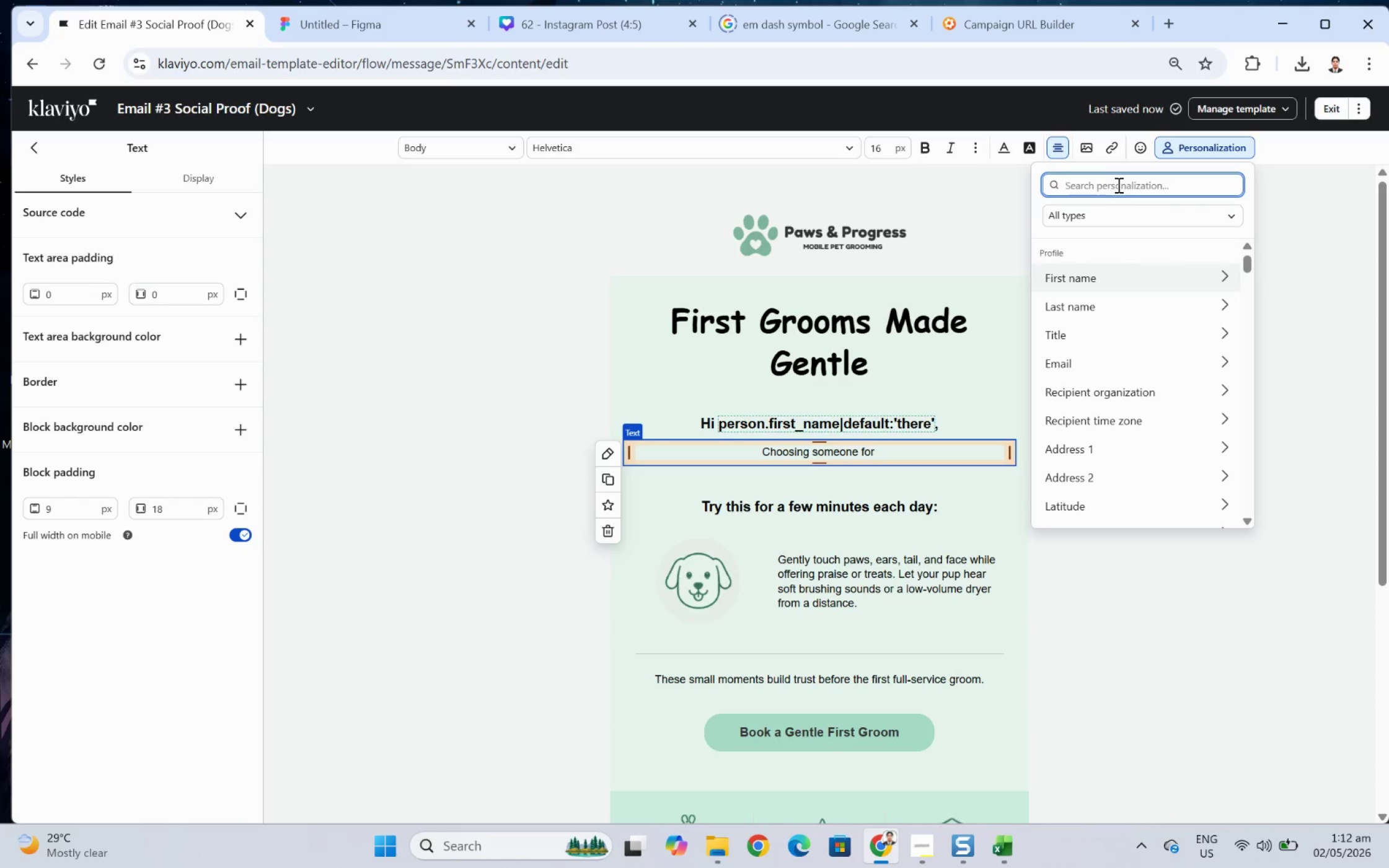 
type(pet)
 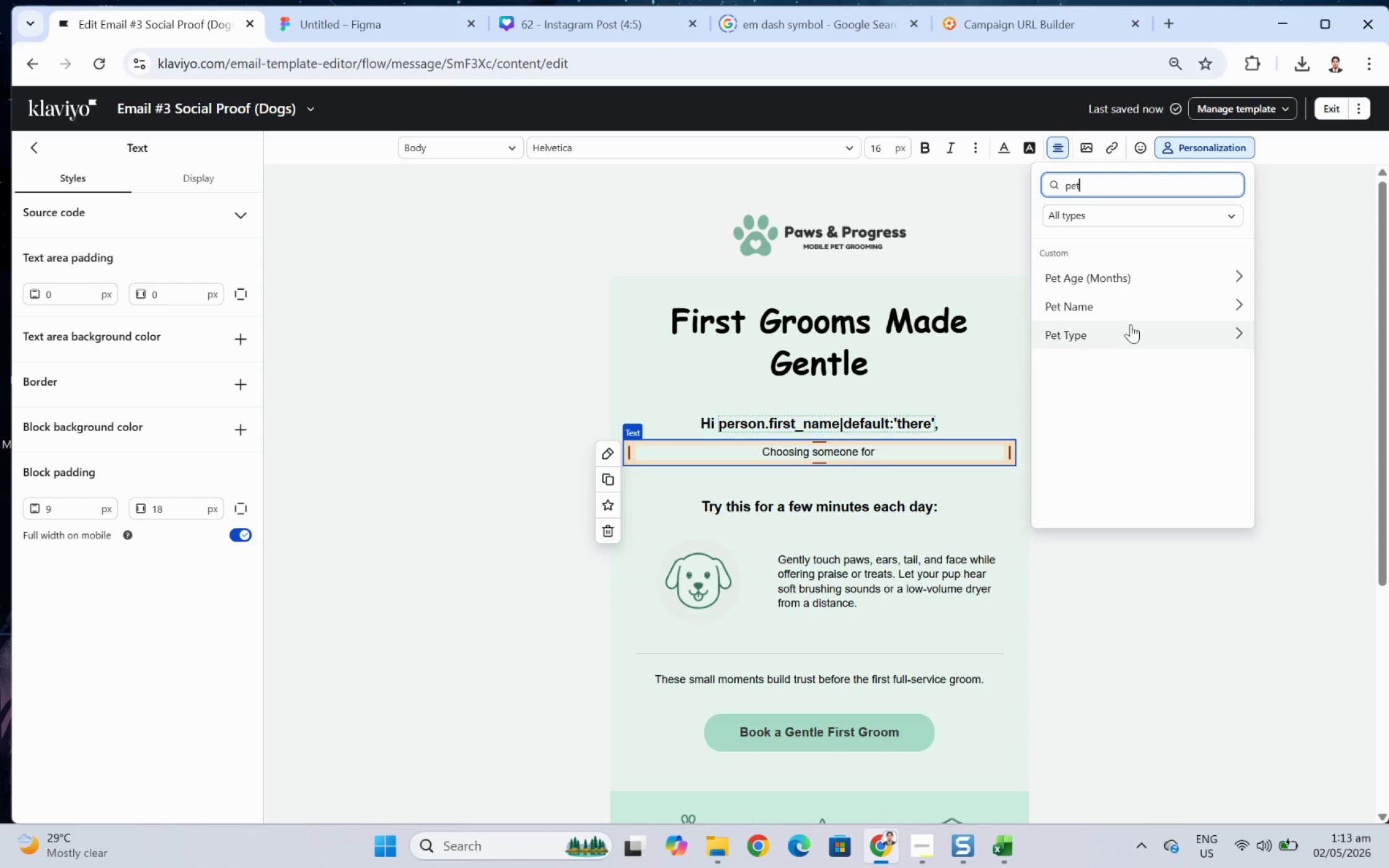 
left_click([1134, 303])
 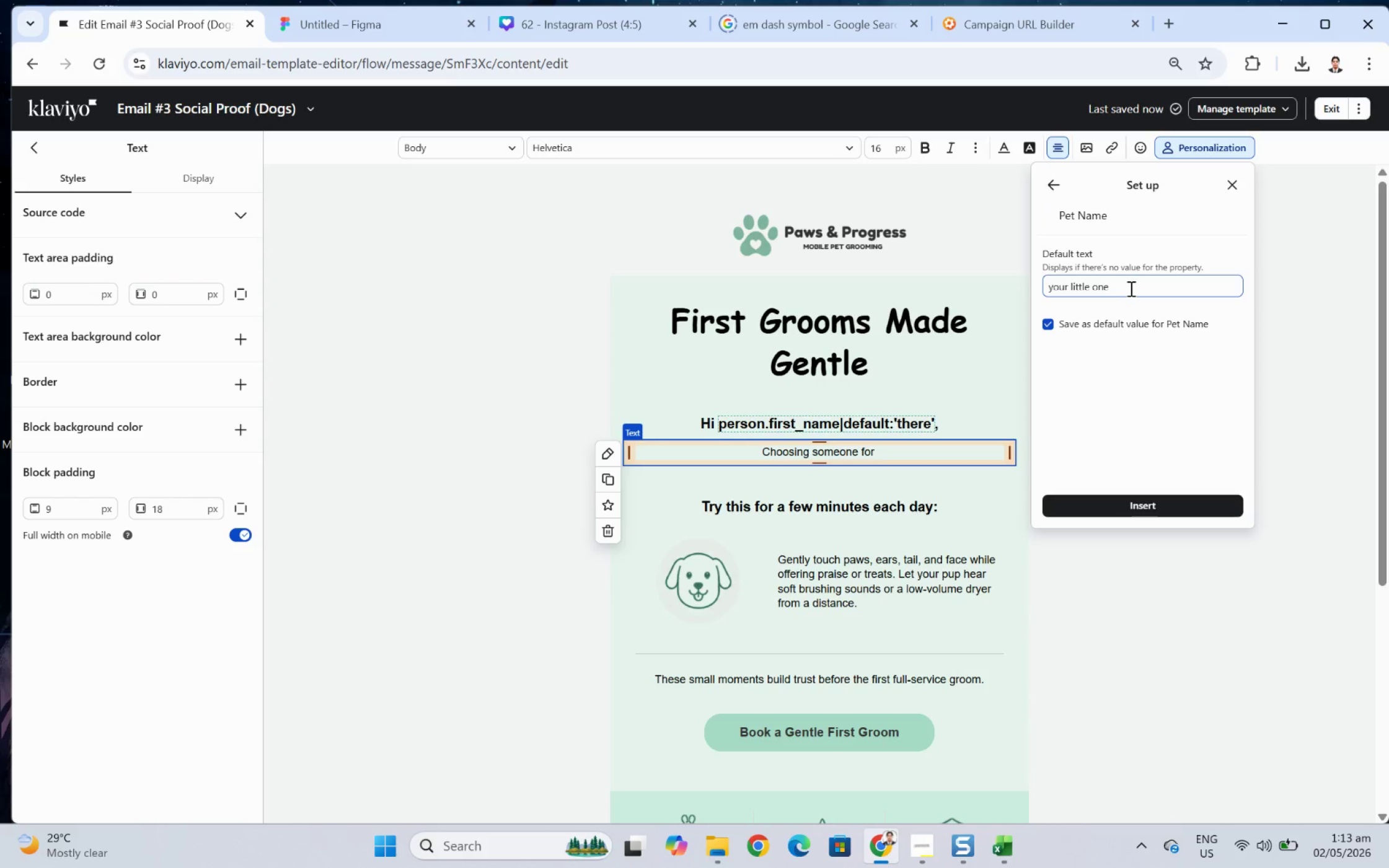 
left_click_drag(start_coordinate=[1129, 288], to_coordinate=[1070, 290])
 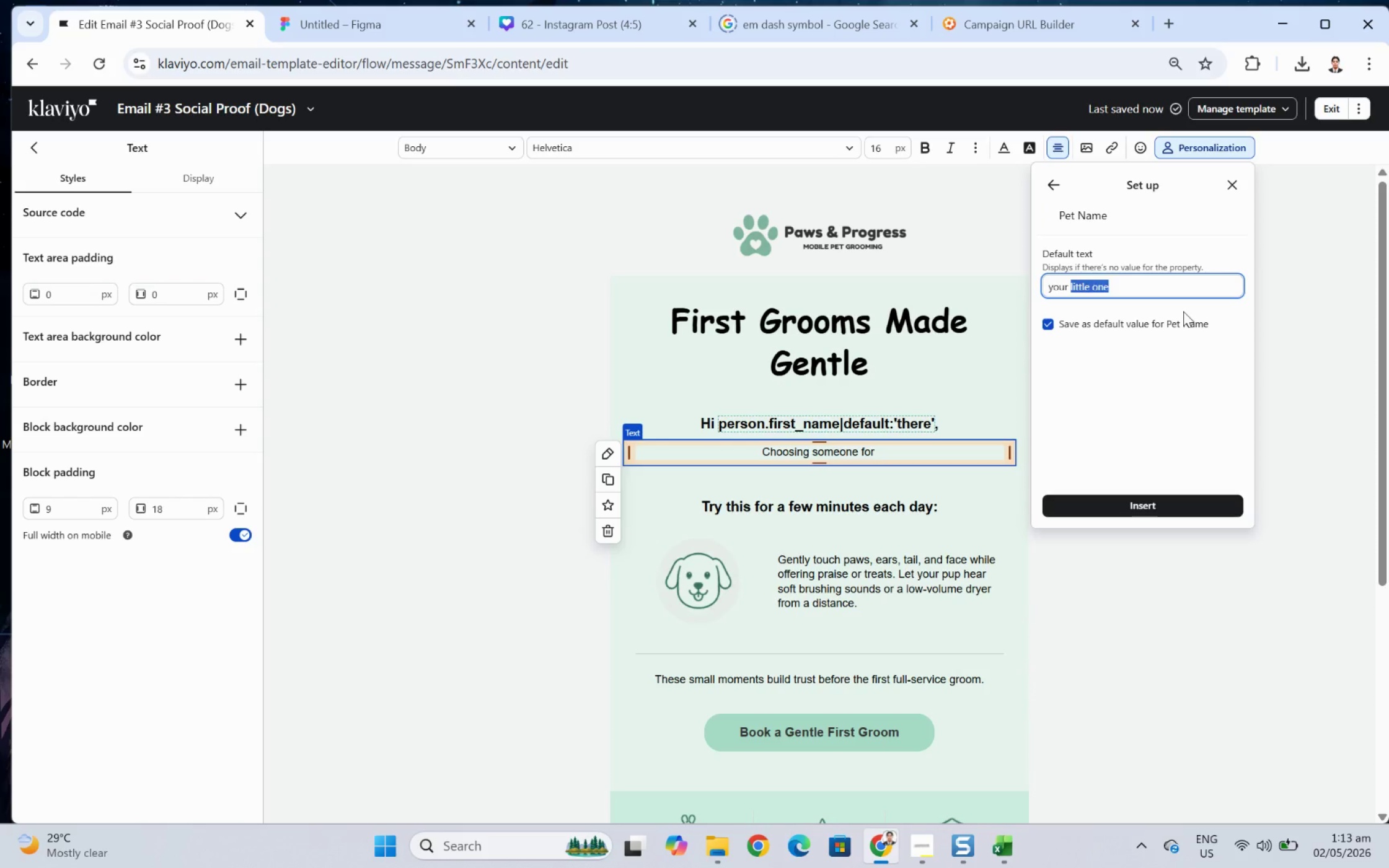 
type(pup)
 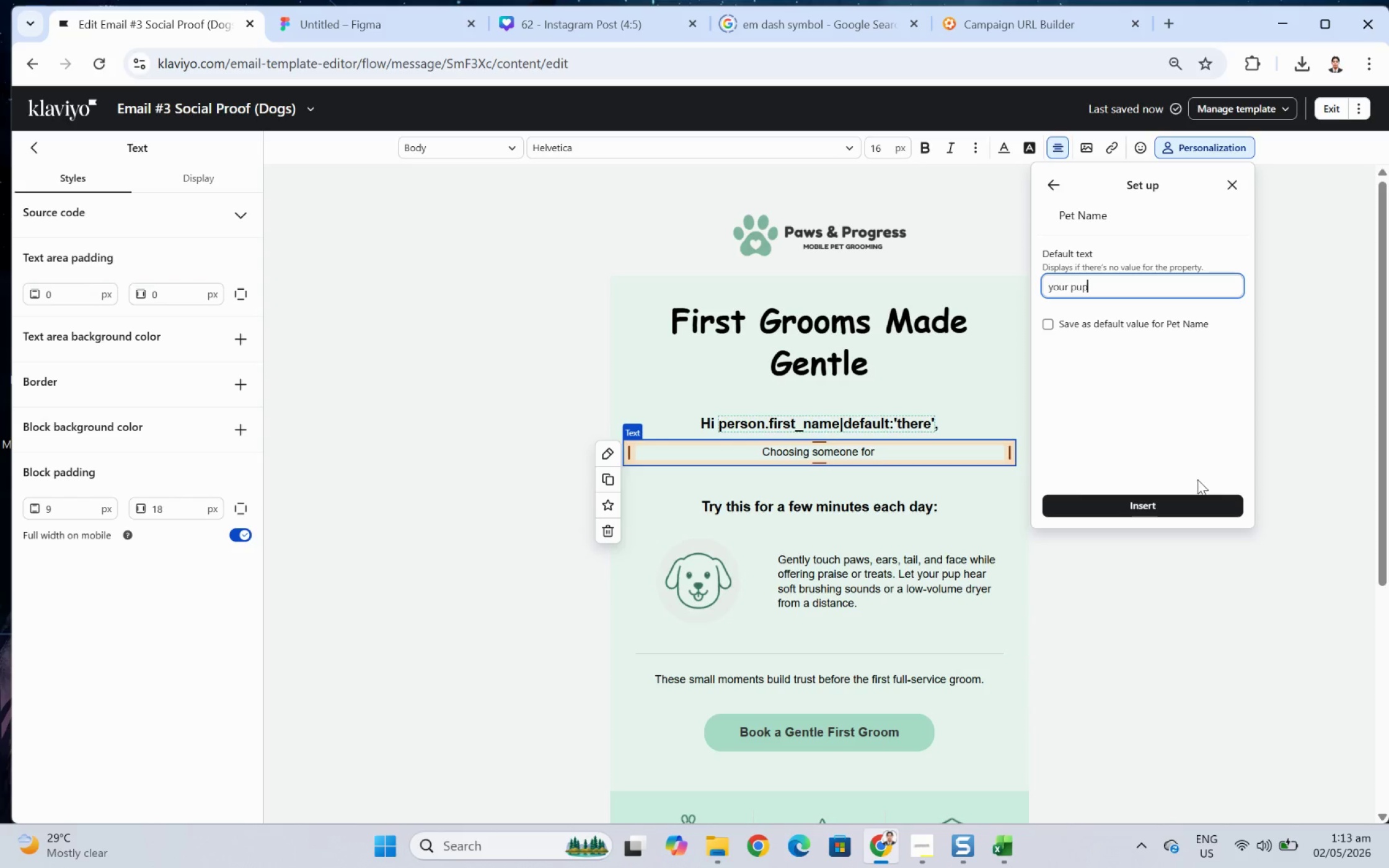 
left_click([1197, 501])
 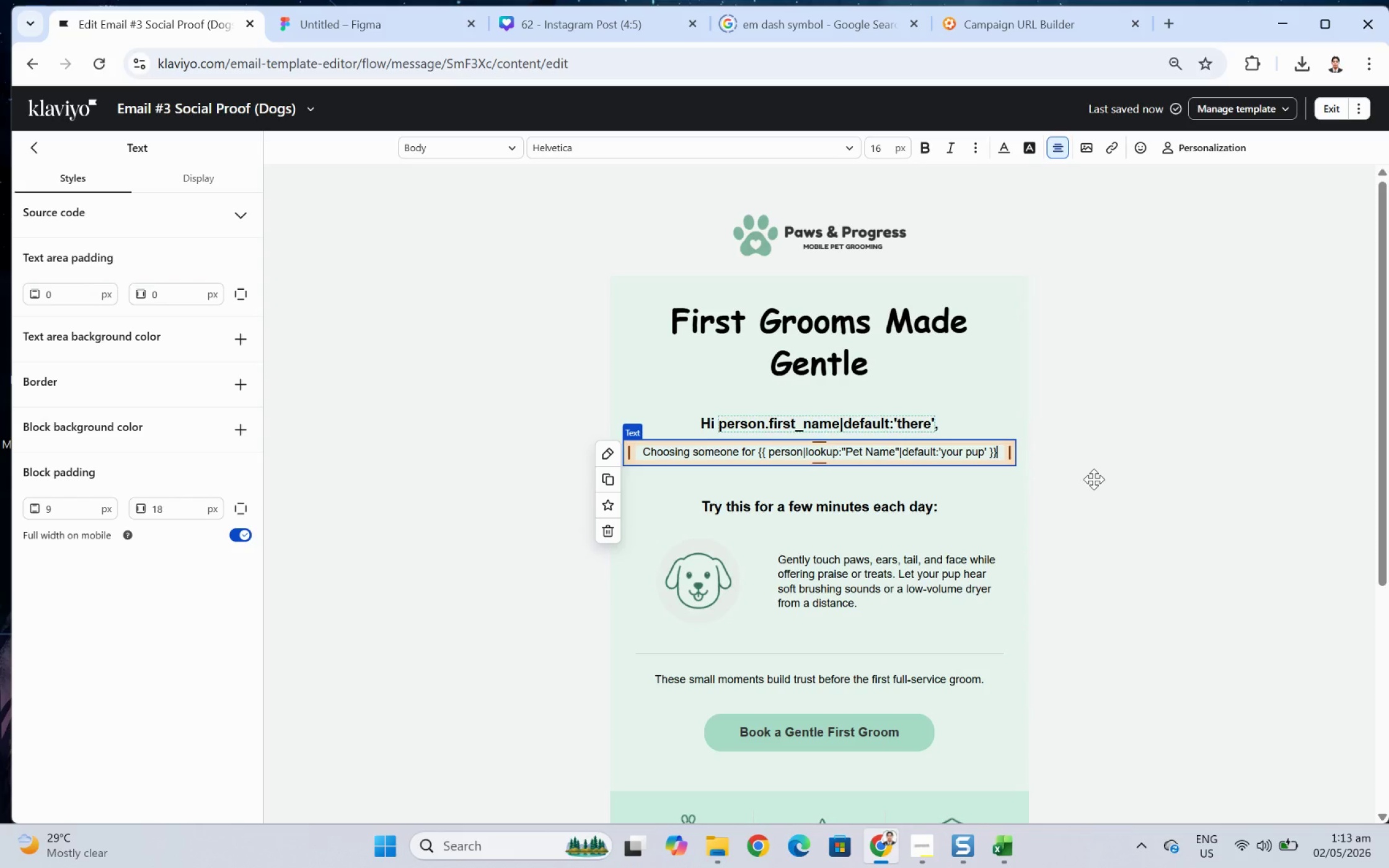 
wait(7.12)
 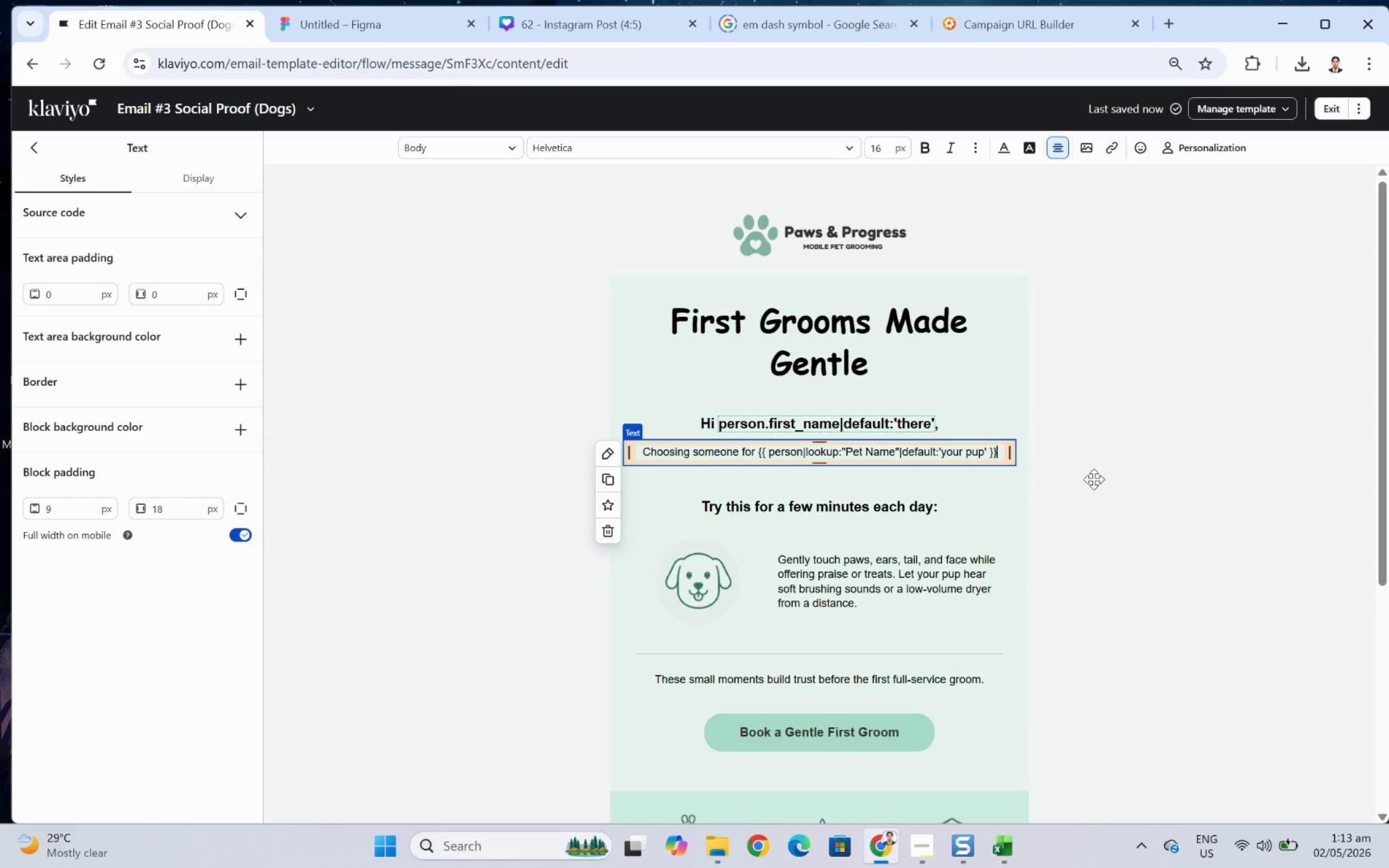 
type('s first groom is a big deal.)
 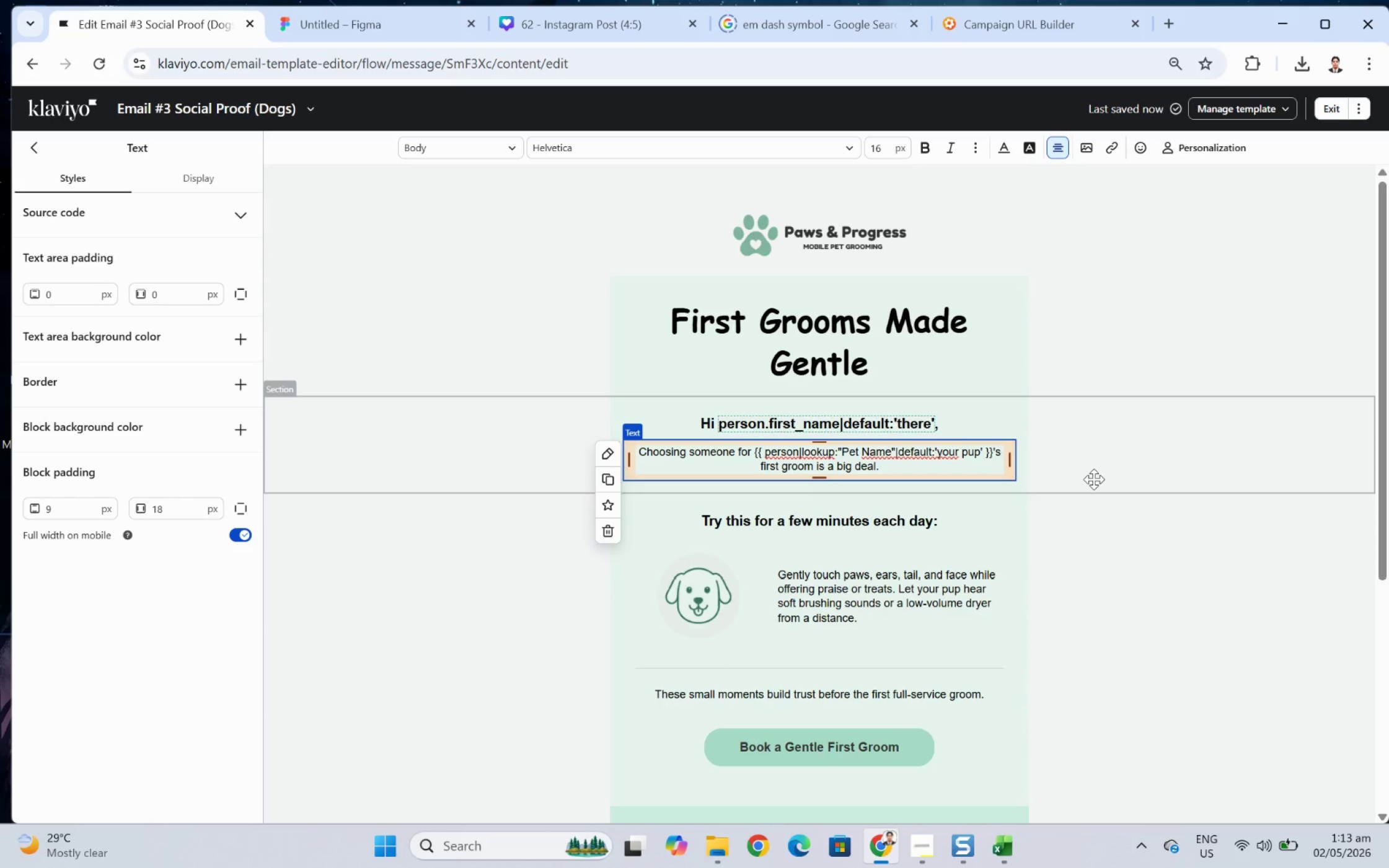 
type( That's why )
key(Backspace)
type( our approach is gentle, patient, and built around comfort.)
 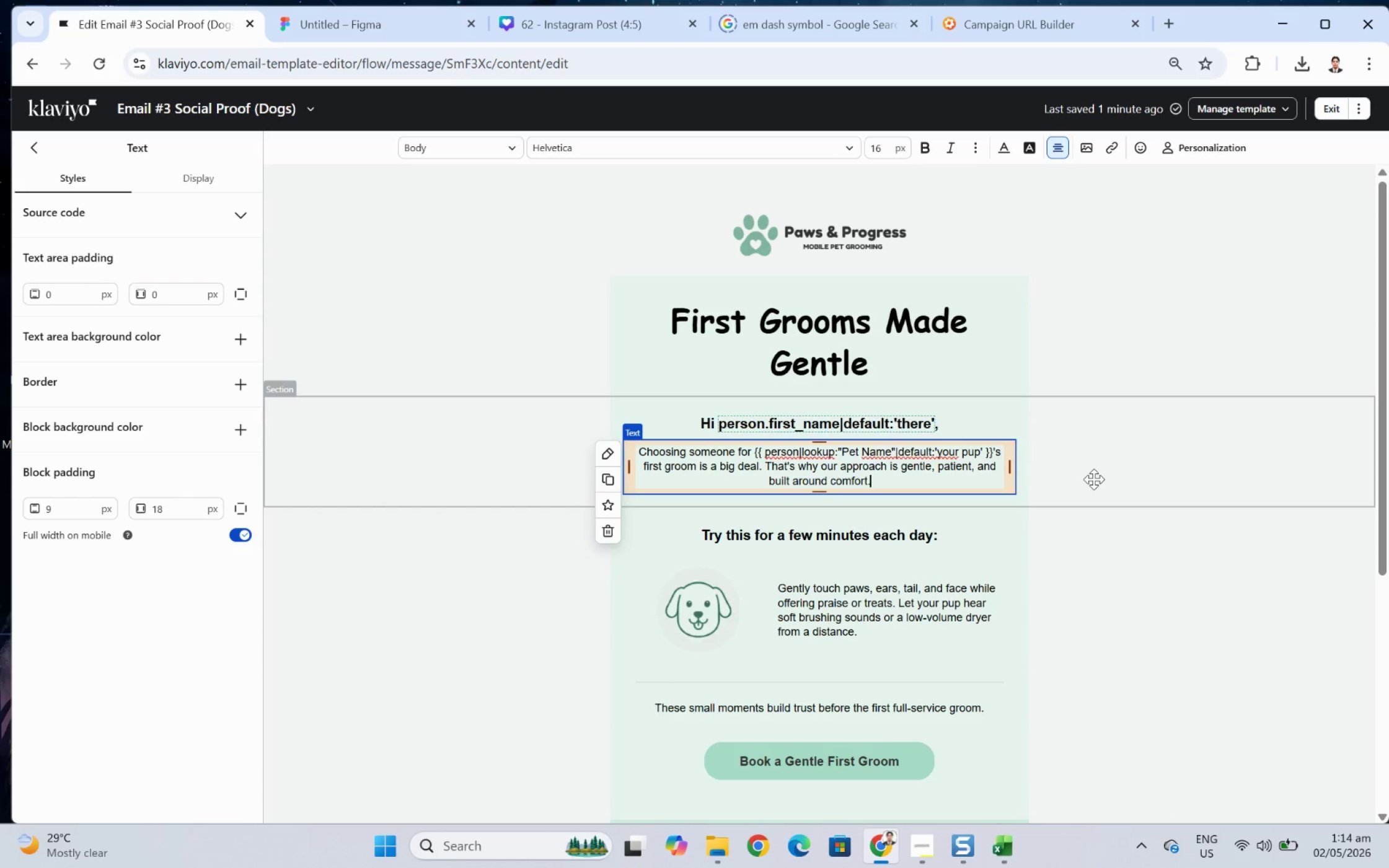 
wait(17.97)
 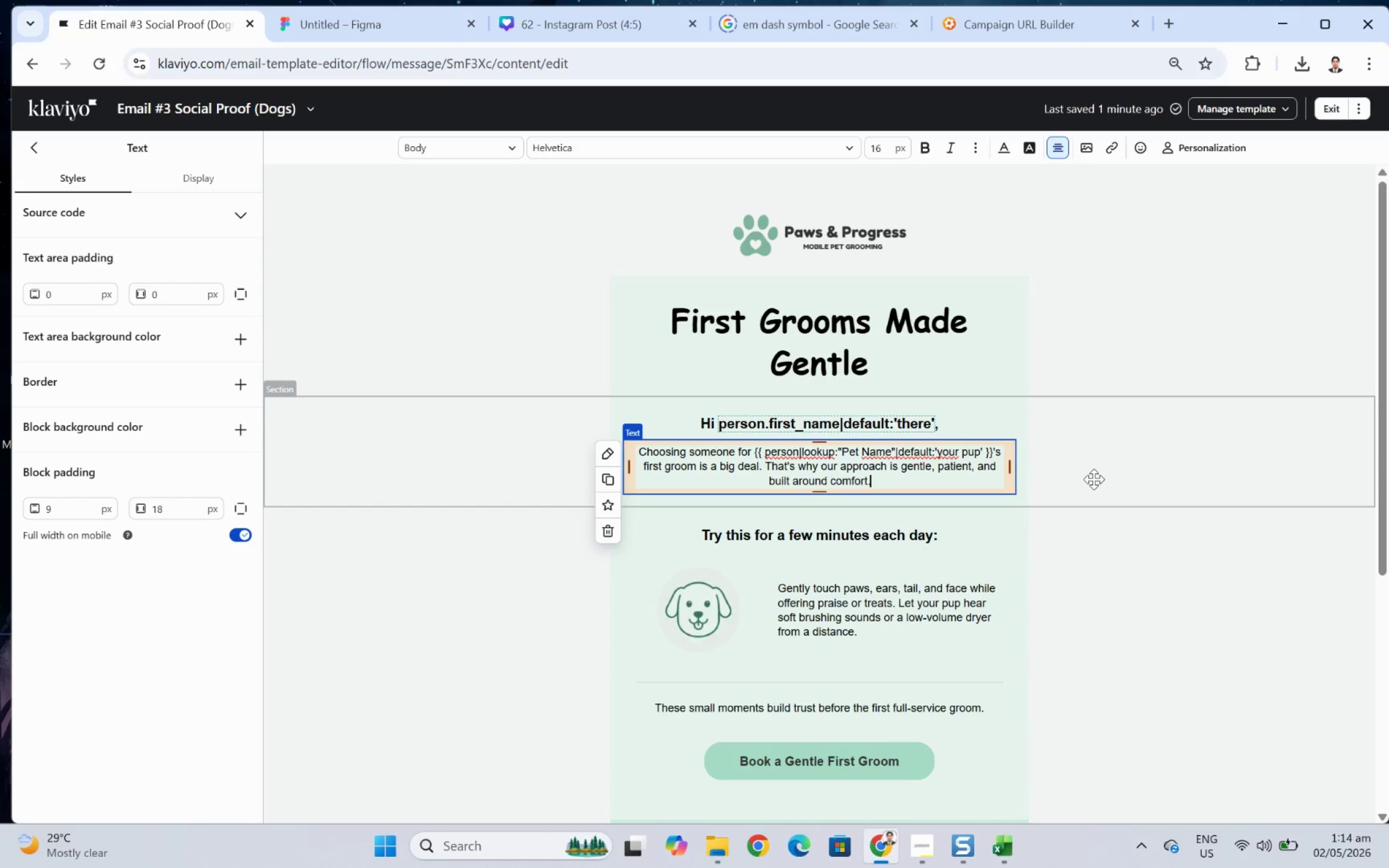 
left_click([1184, 479])
 